 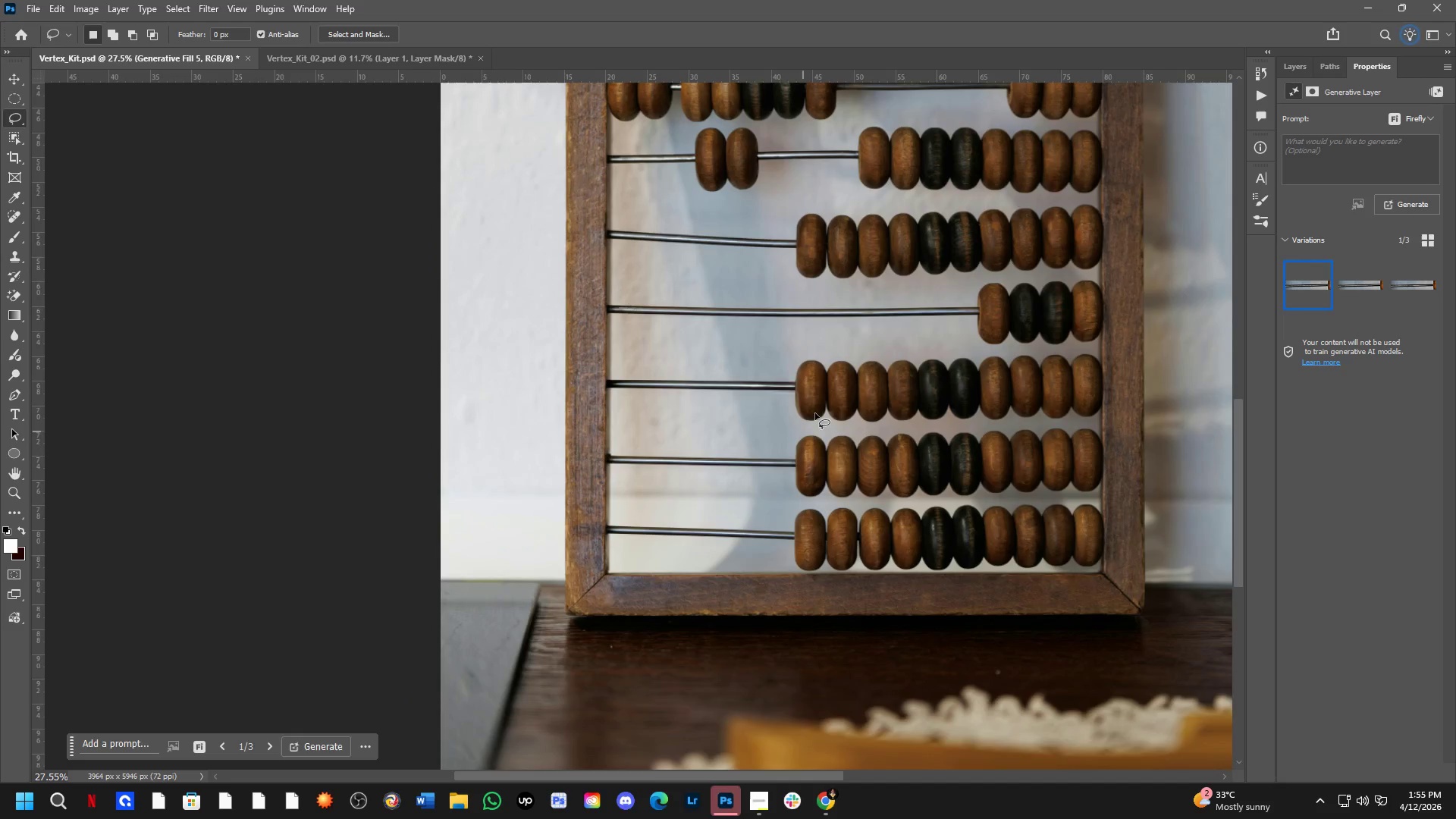 
left_click_drag(start_coordinate=[849, 354], to_coordinate=[774, 597])
 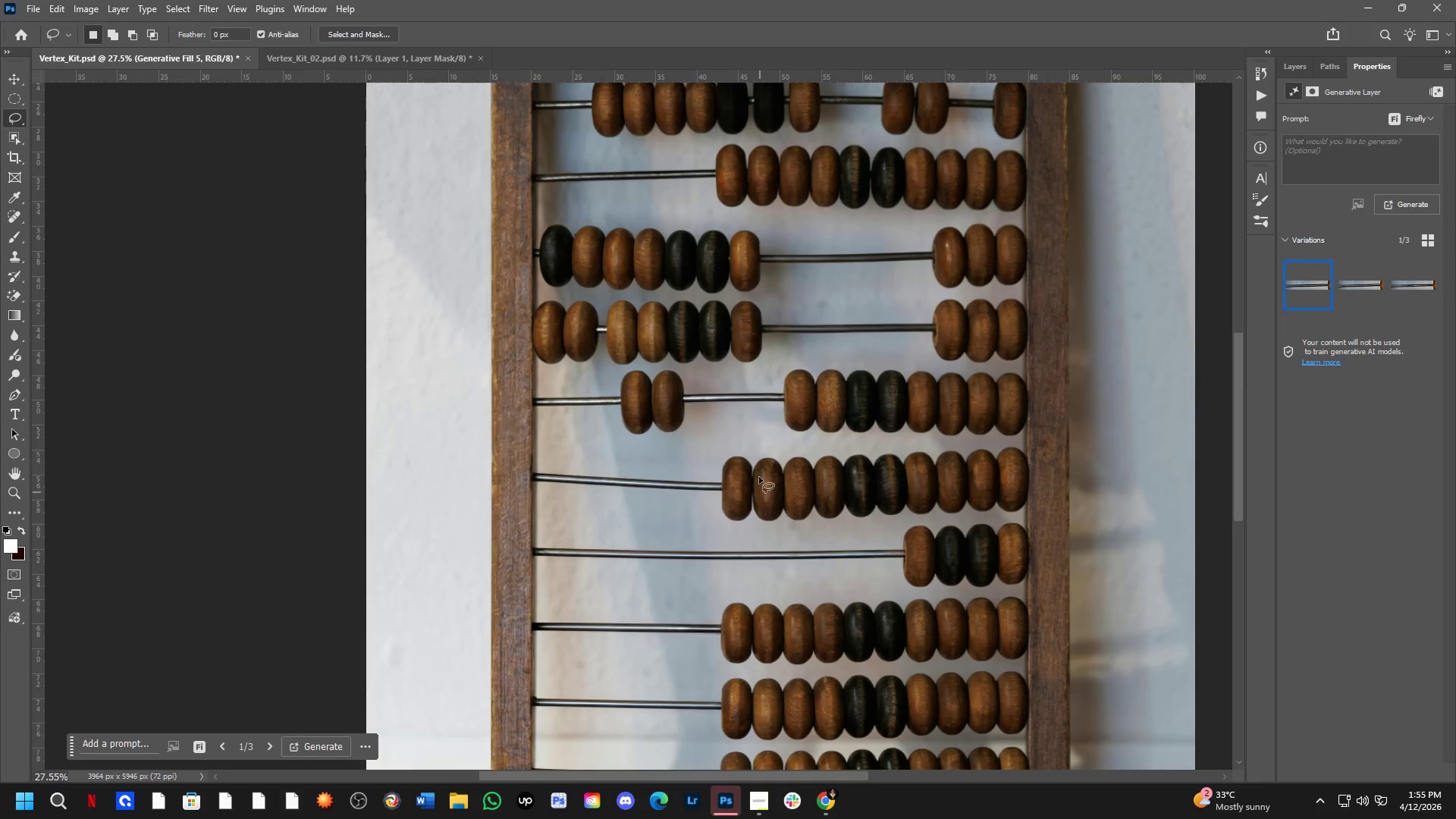 
scroll: coordinate [783, 463], scroll_direction: down, amount: 4.0
 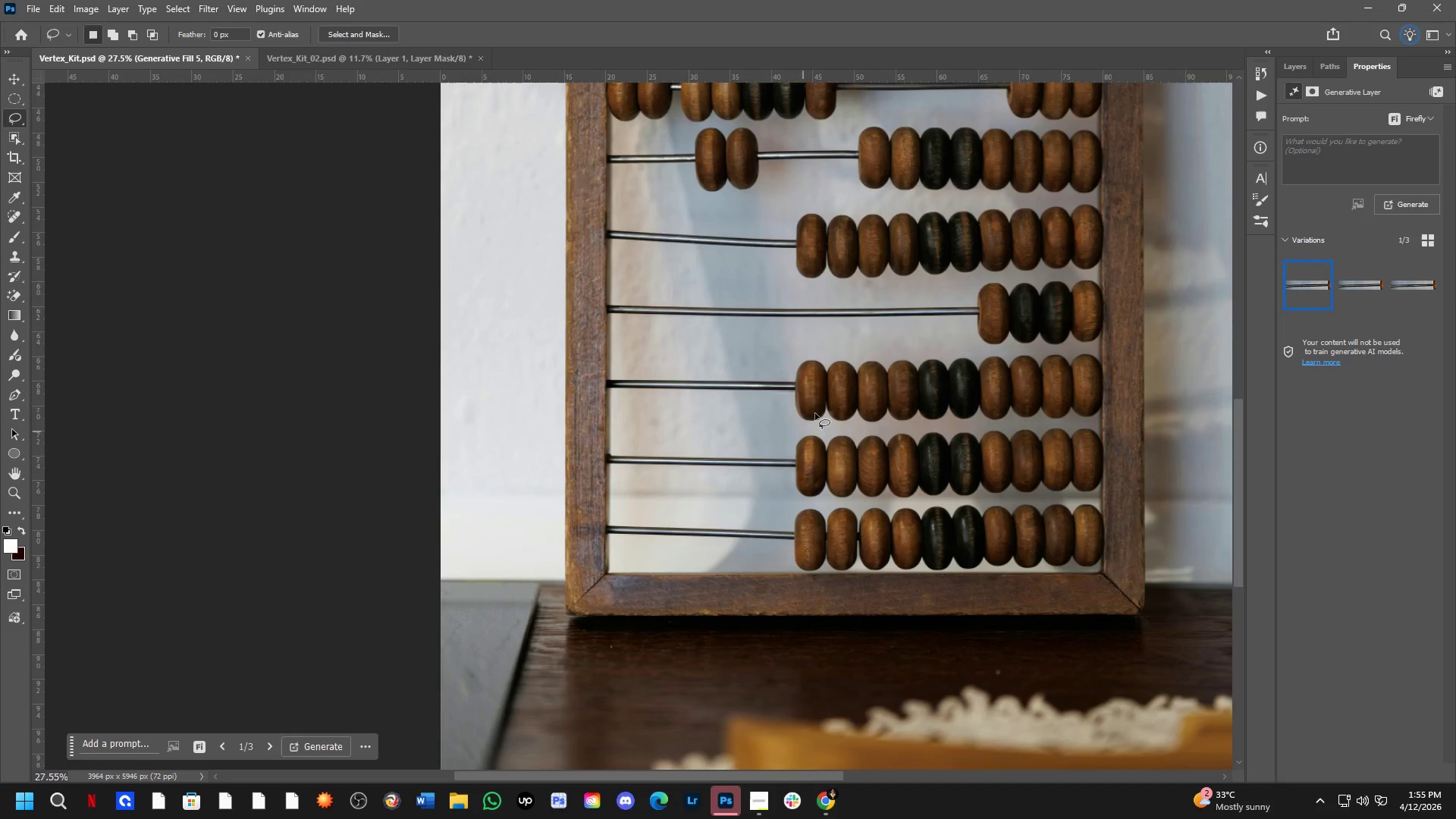 
key(Shift+ShiftLeft)
 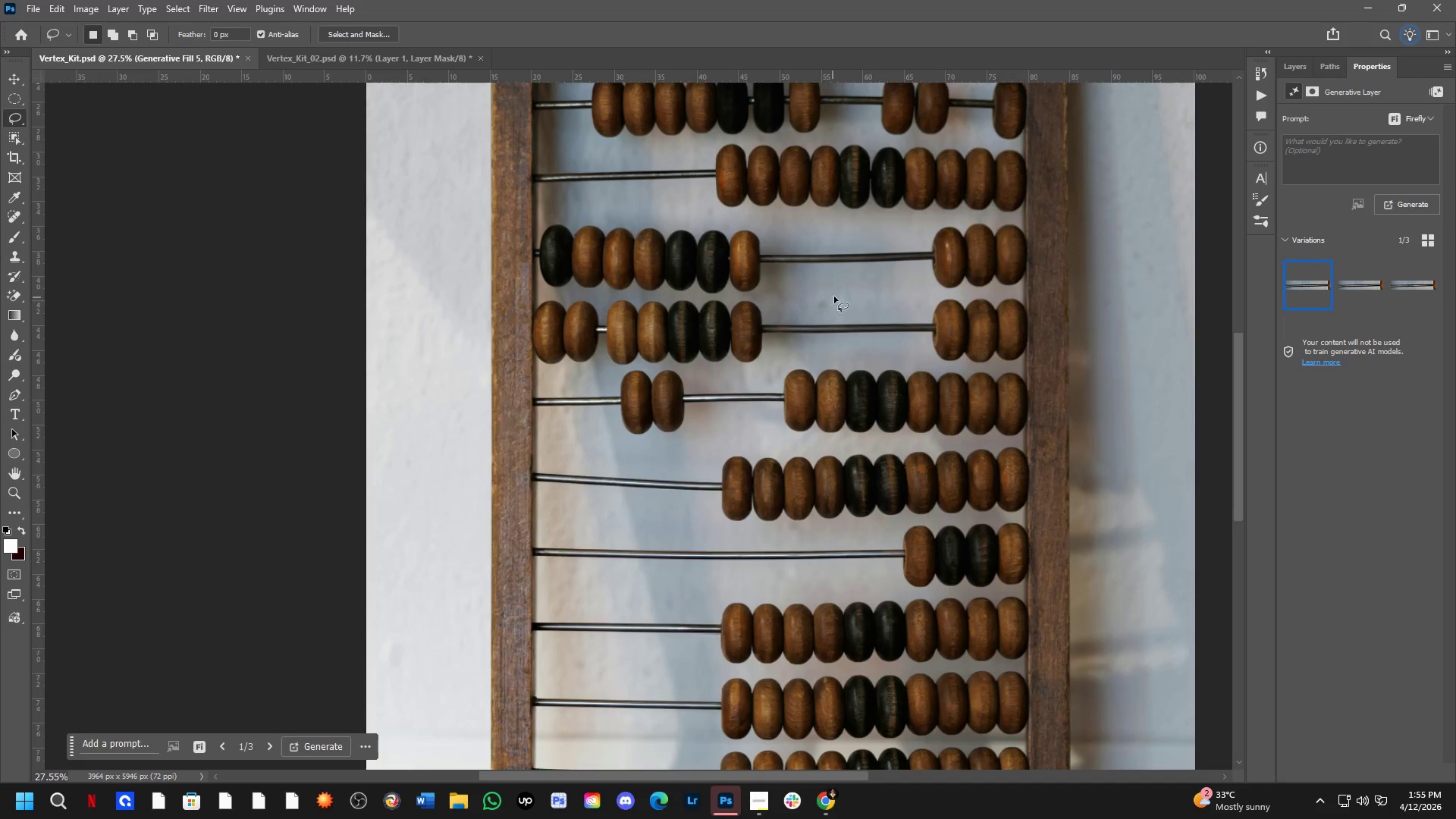 
hold_key(key=Space, duration=0.67)
 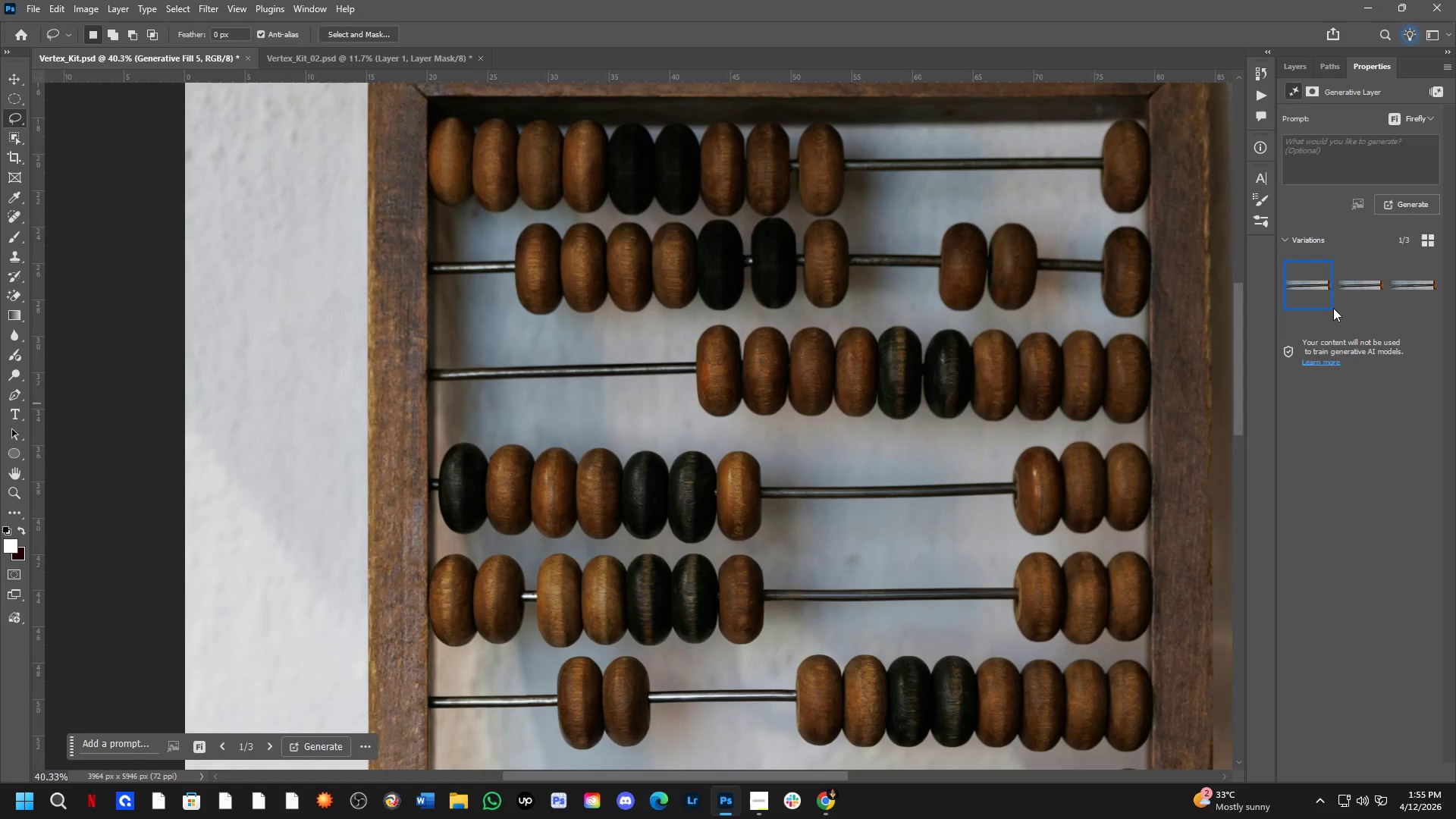 
left_click_drag(start_coordinate=[882, 239], to_coordinate=[940, 491])
 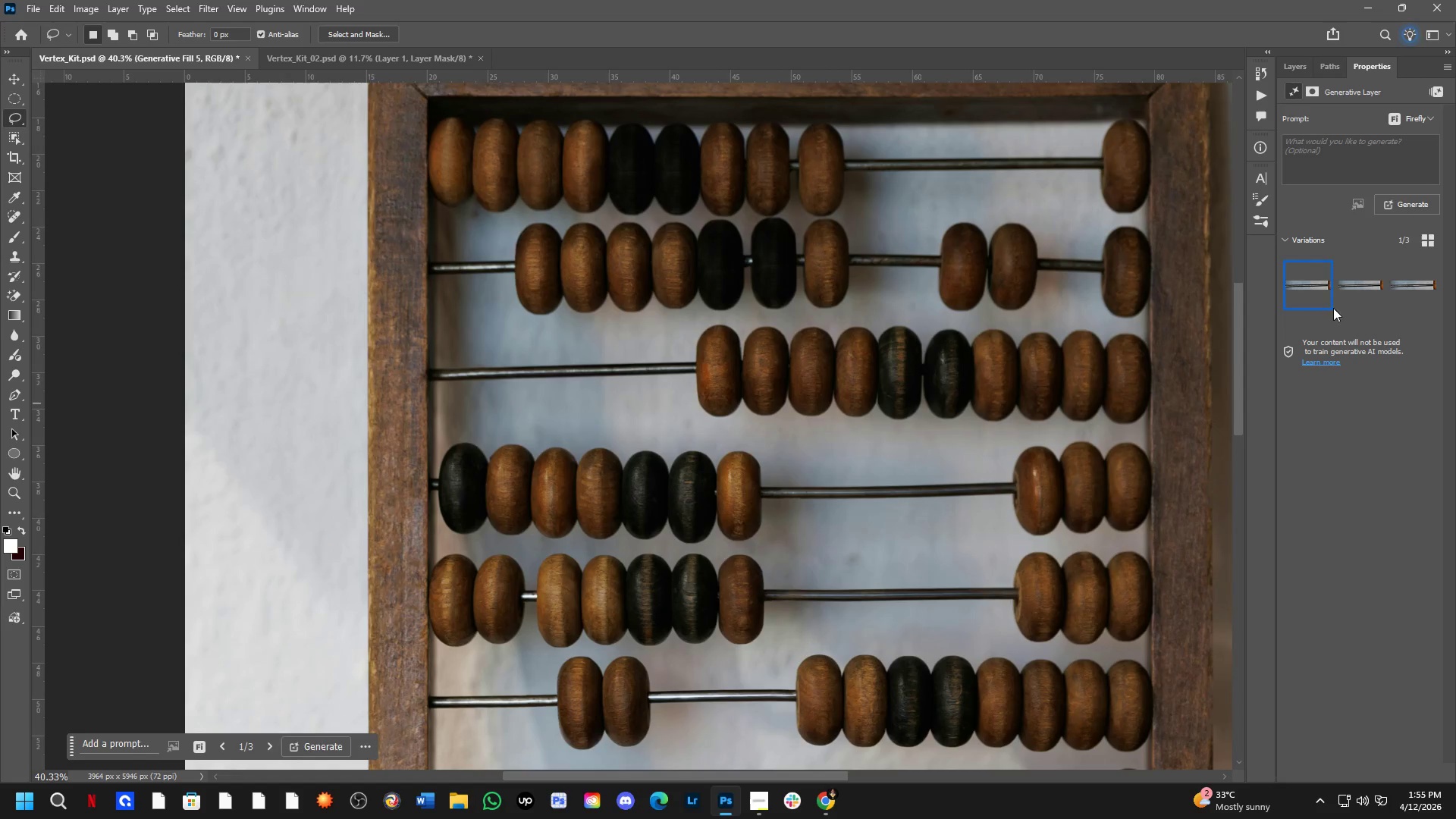 
scroll: coordinate [885, 288], scroll_direction: up, amount: 4.0
 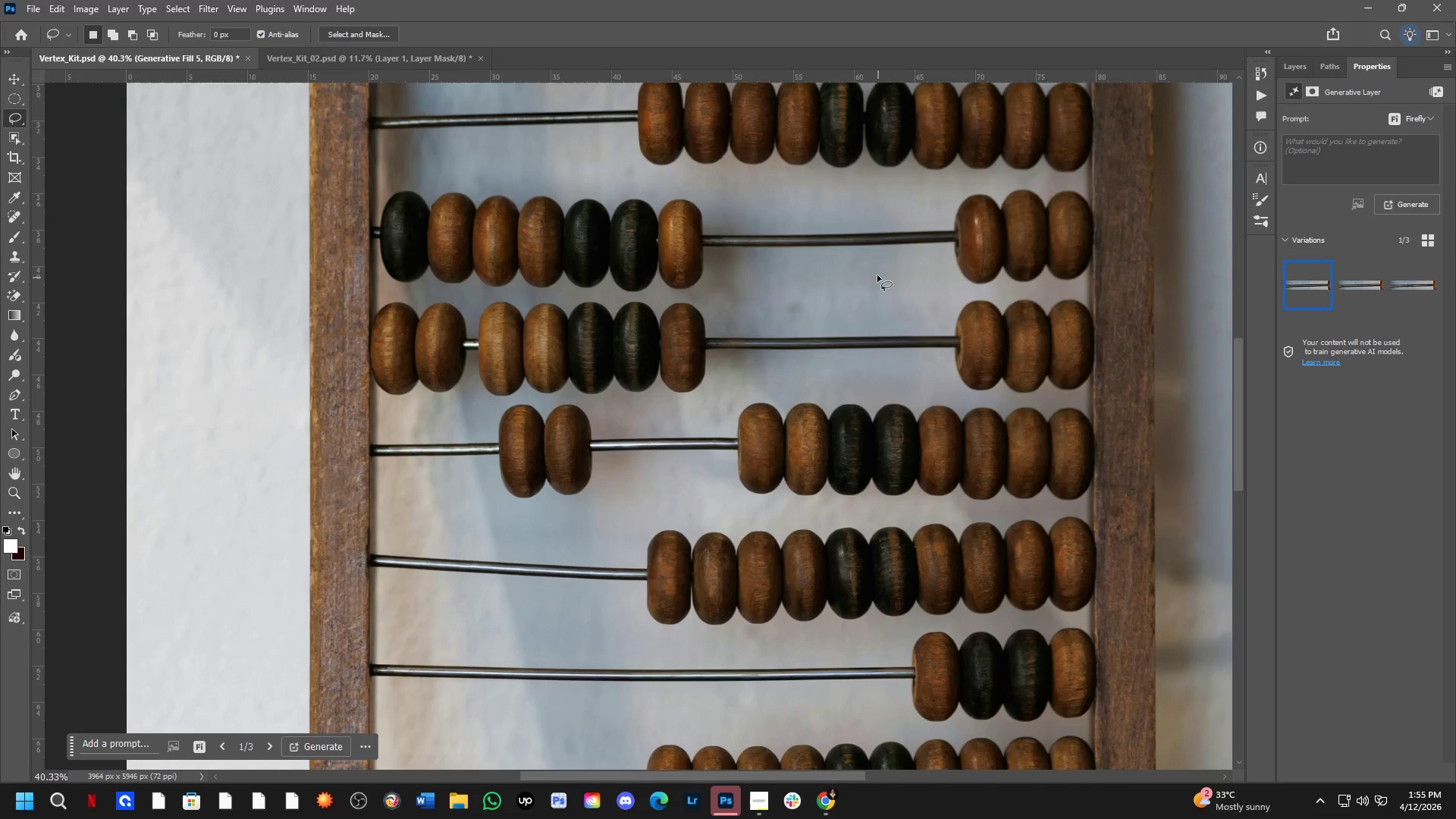 
left_click([1355, 287])
 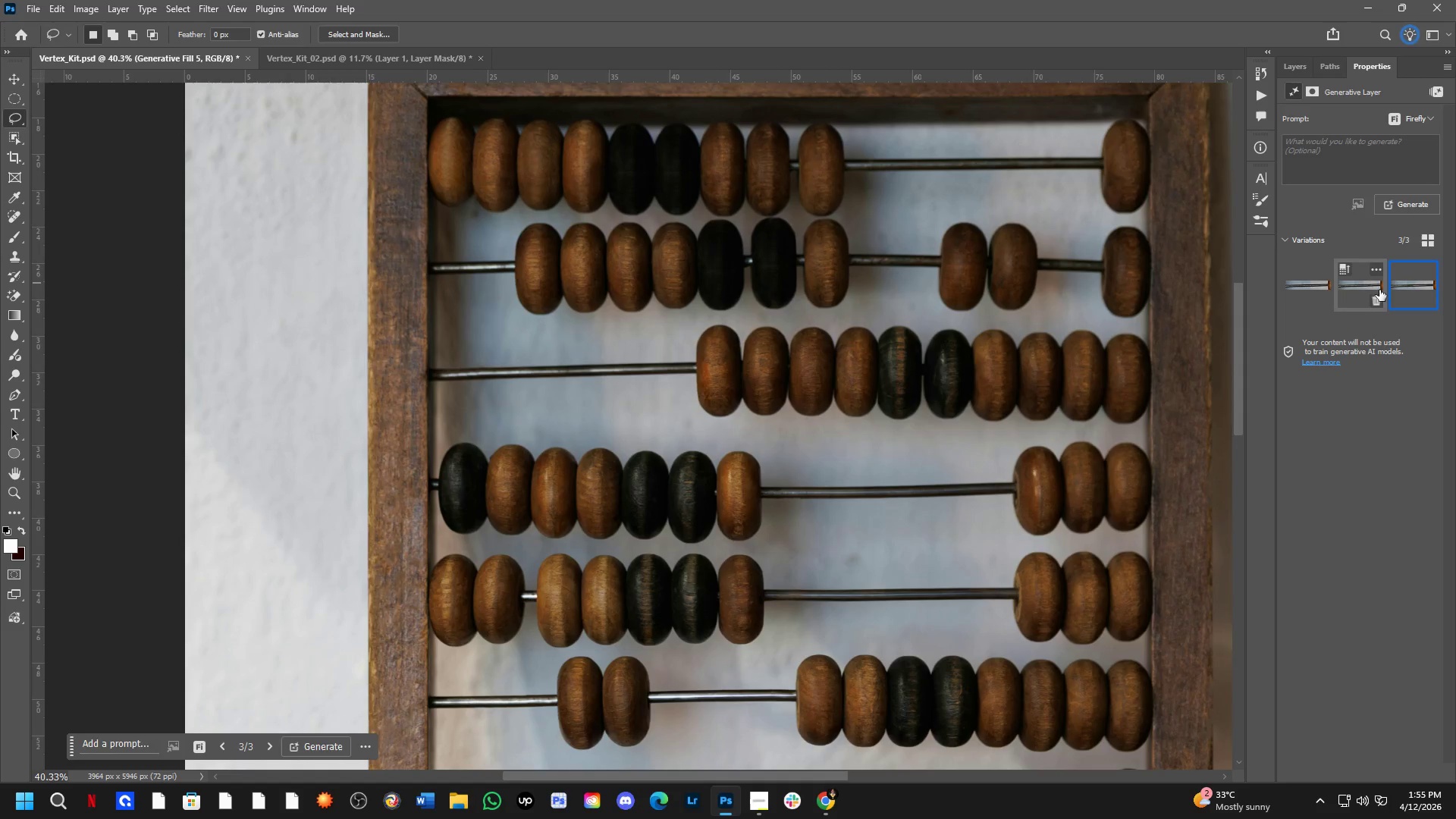 
left_click([1301, 289])
 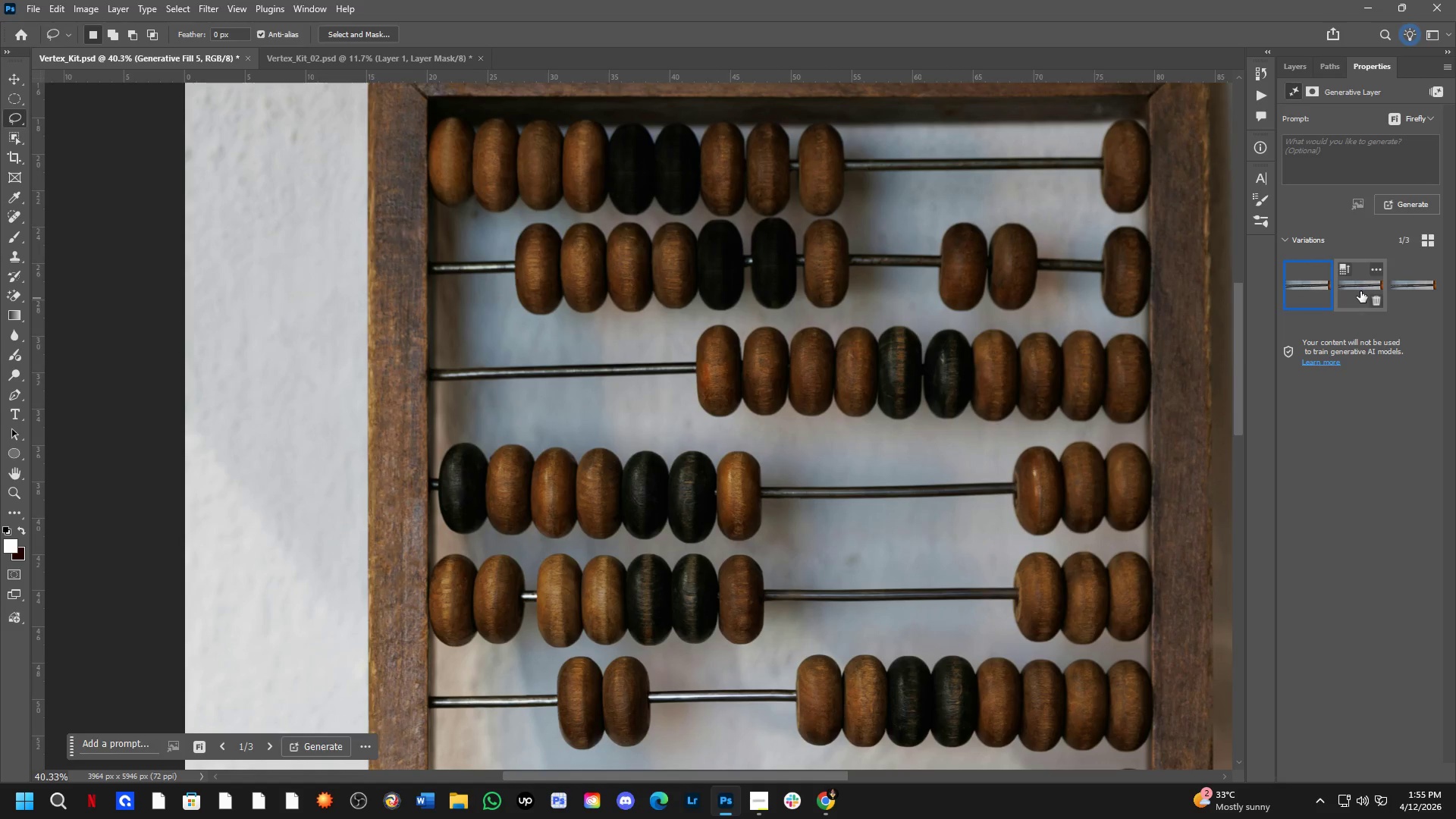 
hold_key(key=Space, duration=0.69)
 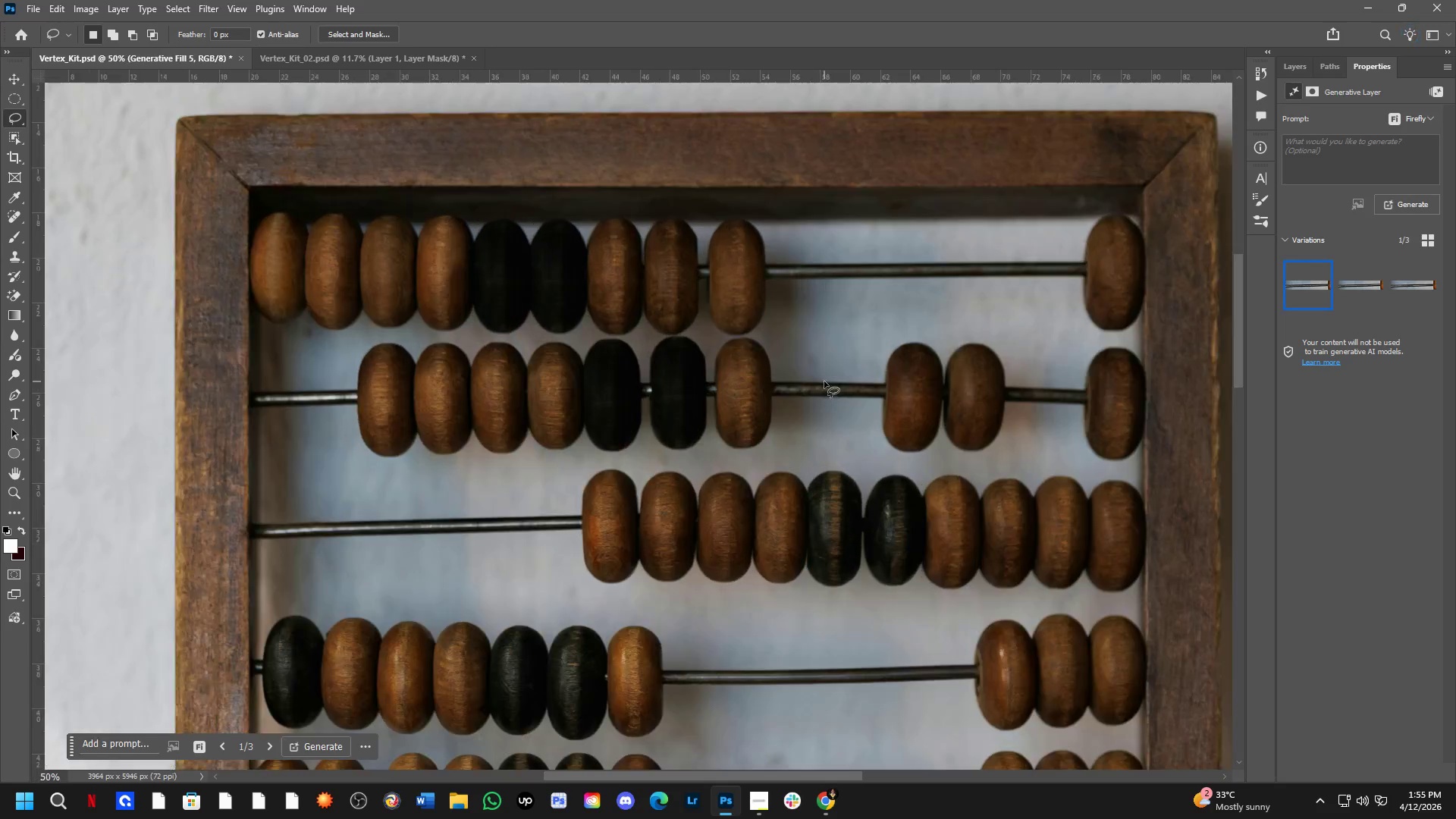 
left_click_drag(start_coordinate=[871, 422], to_coordinate=[856, 483])
 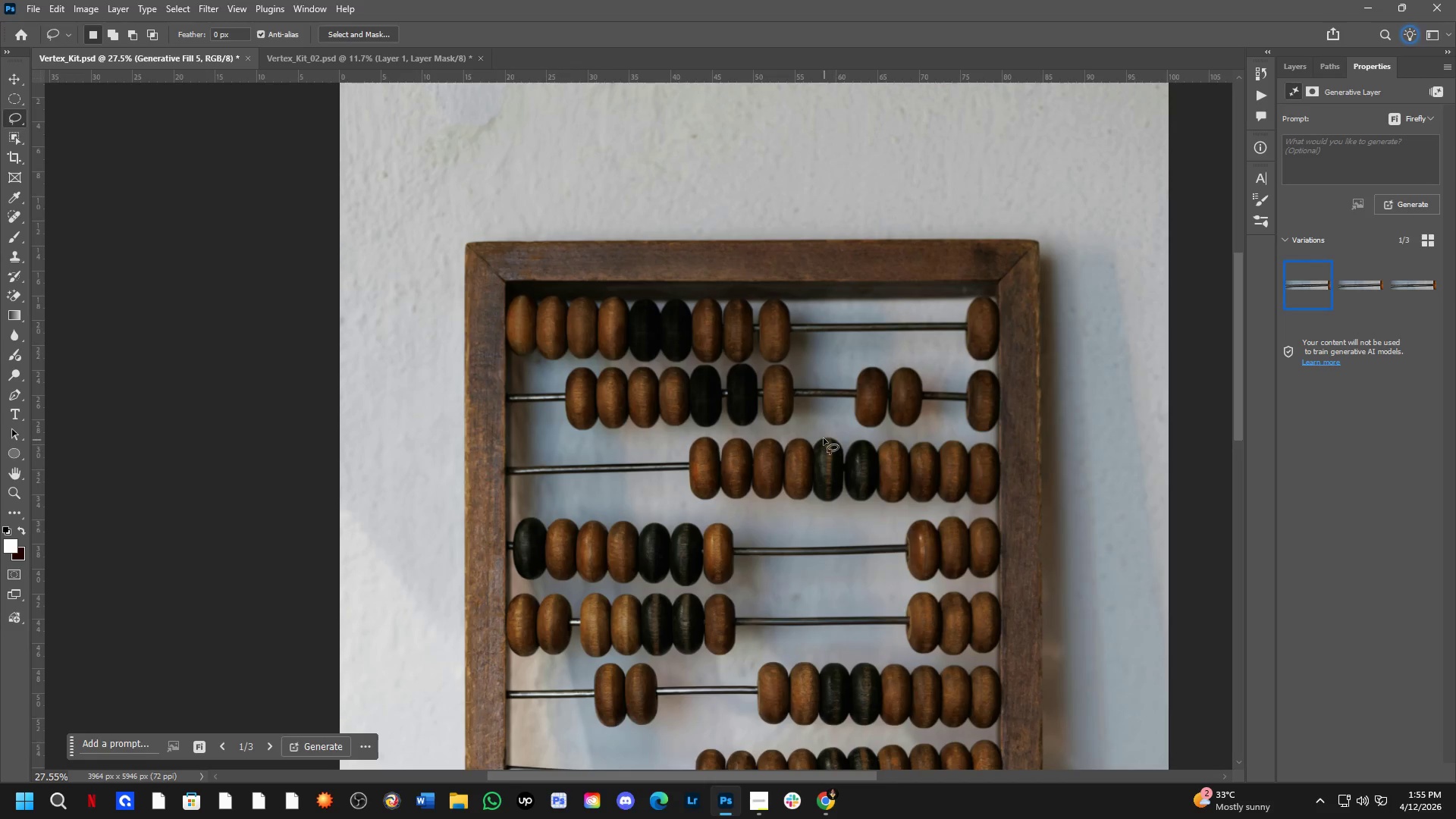 
scroll: coordinate [719, 486], scroll_direction: down, amount: 4.0
 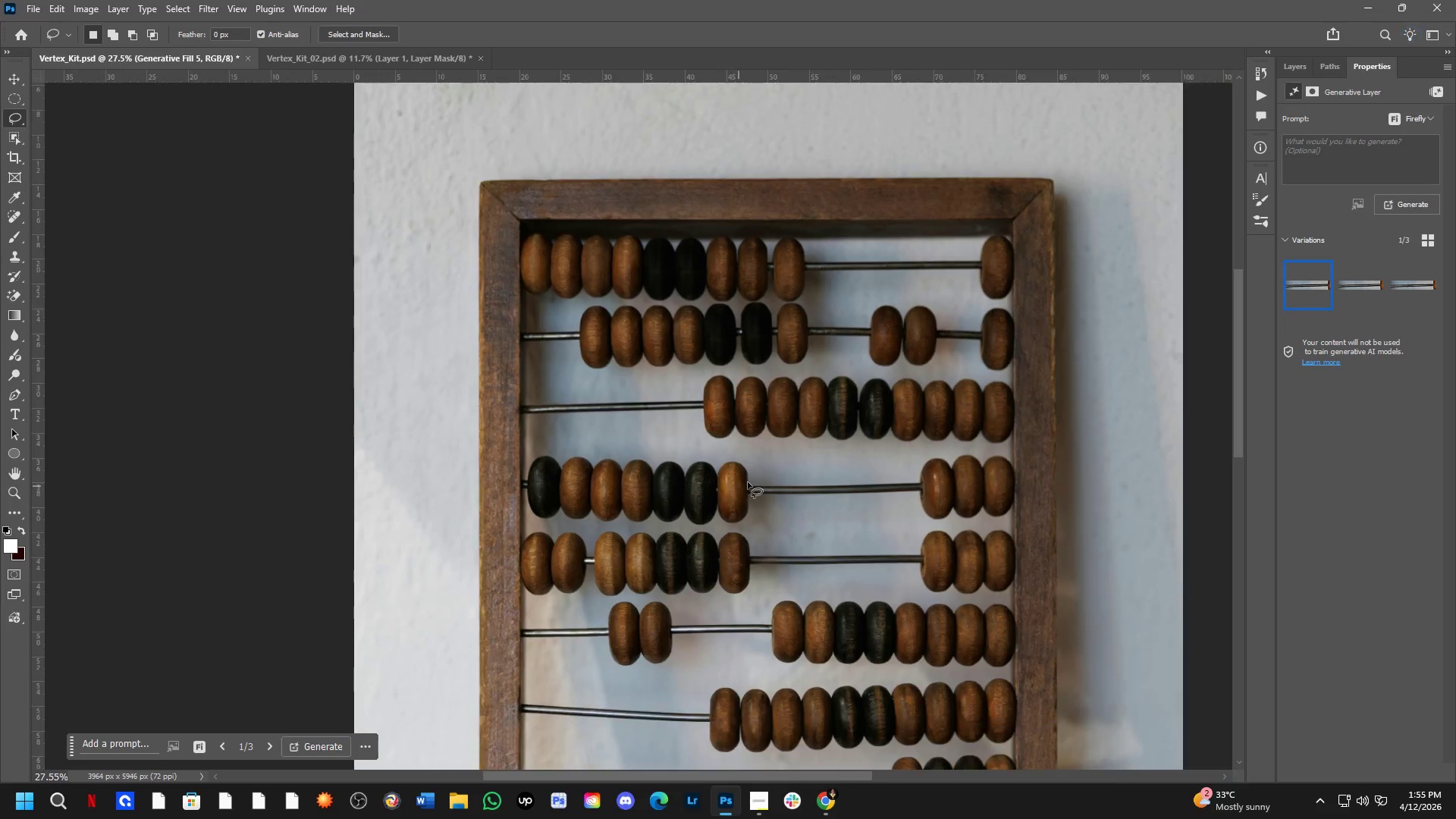 
key(Shift+ShiftLeft)
 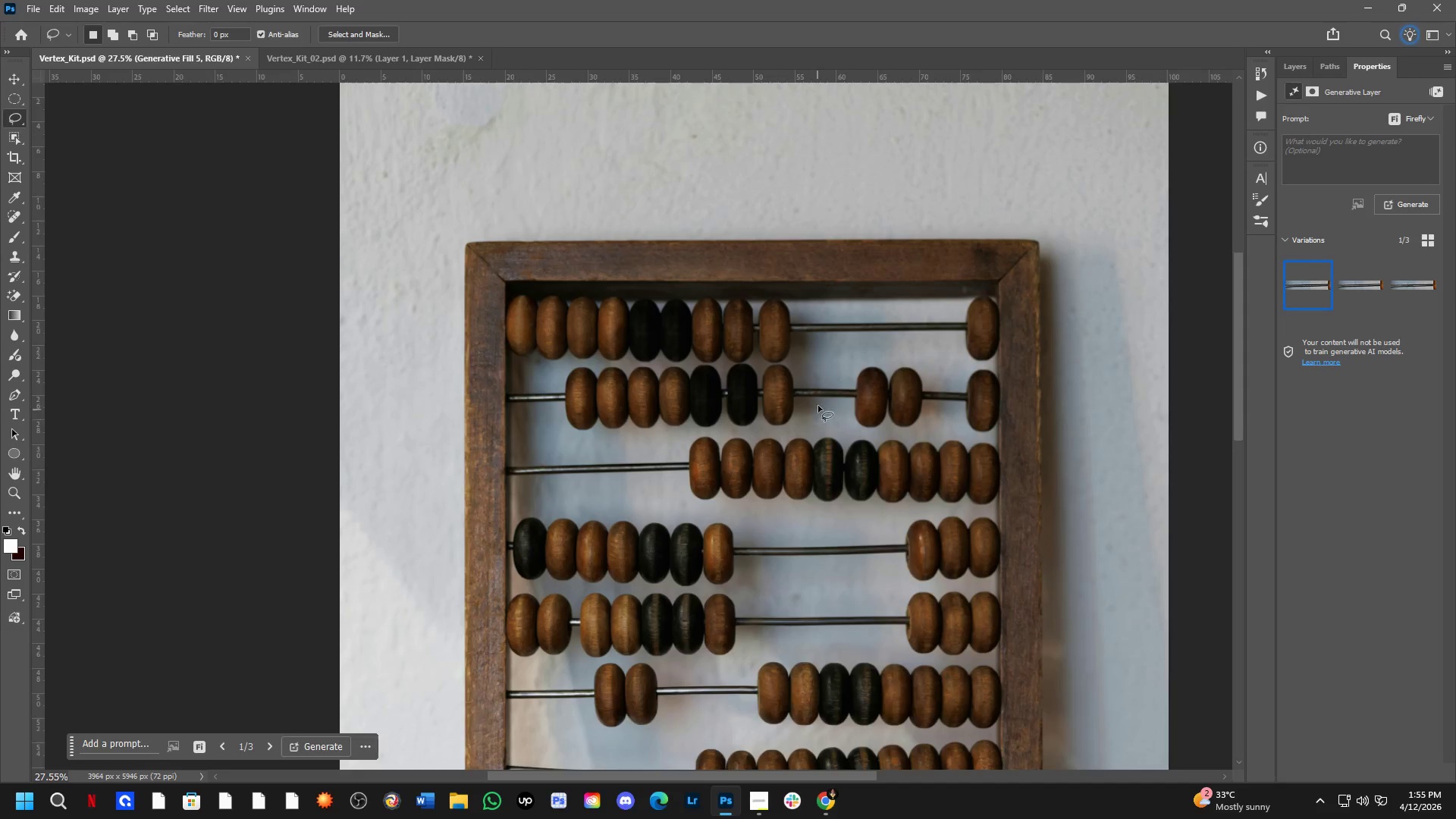 
left_click_drag(start_coordinate=[793, 374], to_coordinate=[915, 378])
 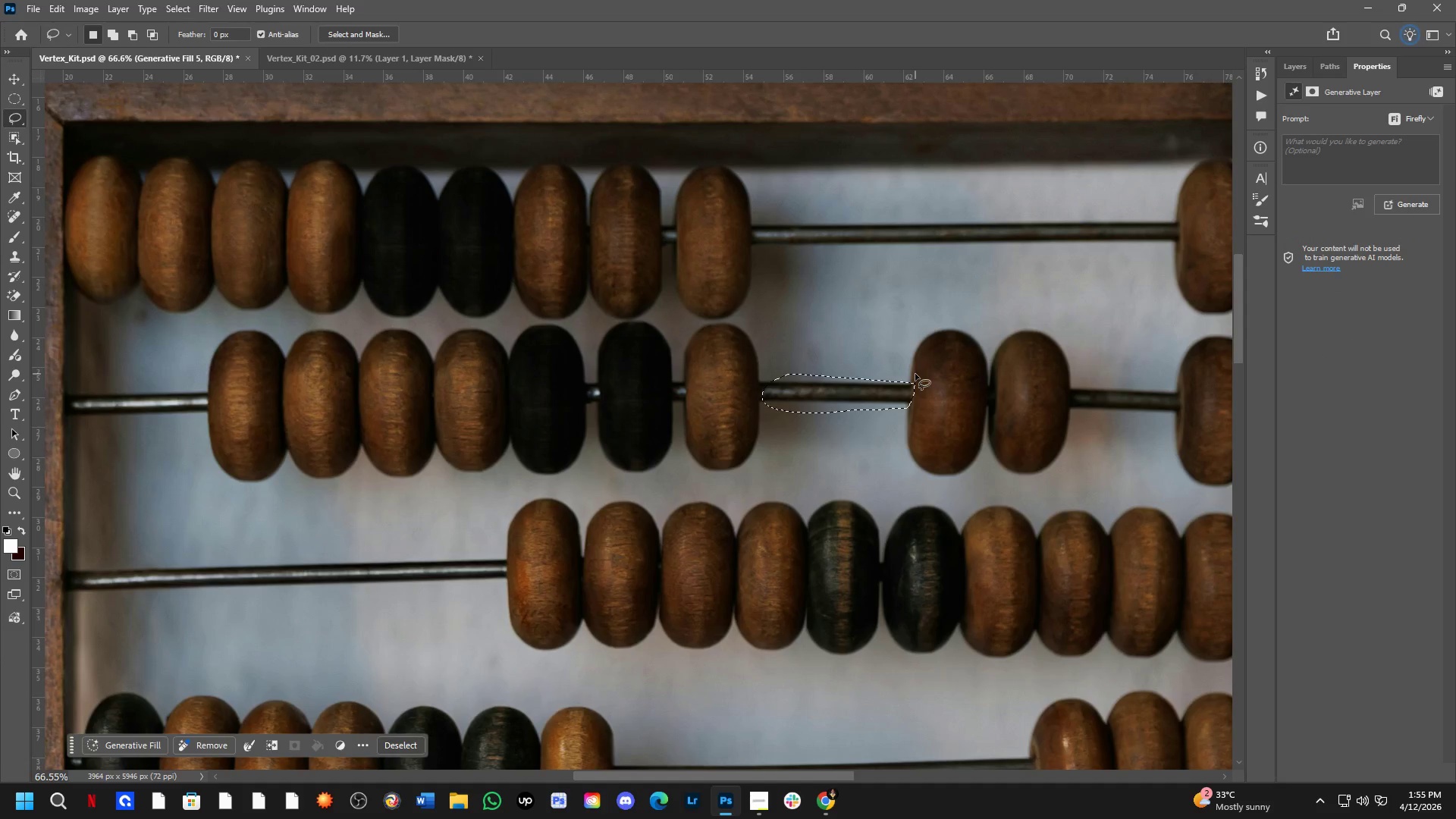 
scroll: coordinate [799, 379], scroll_direction: up, amount: 5.0
 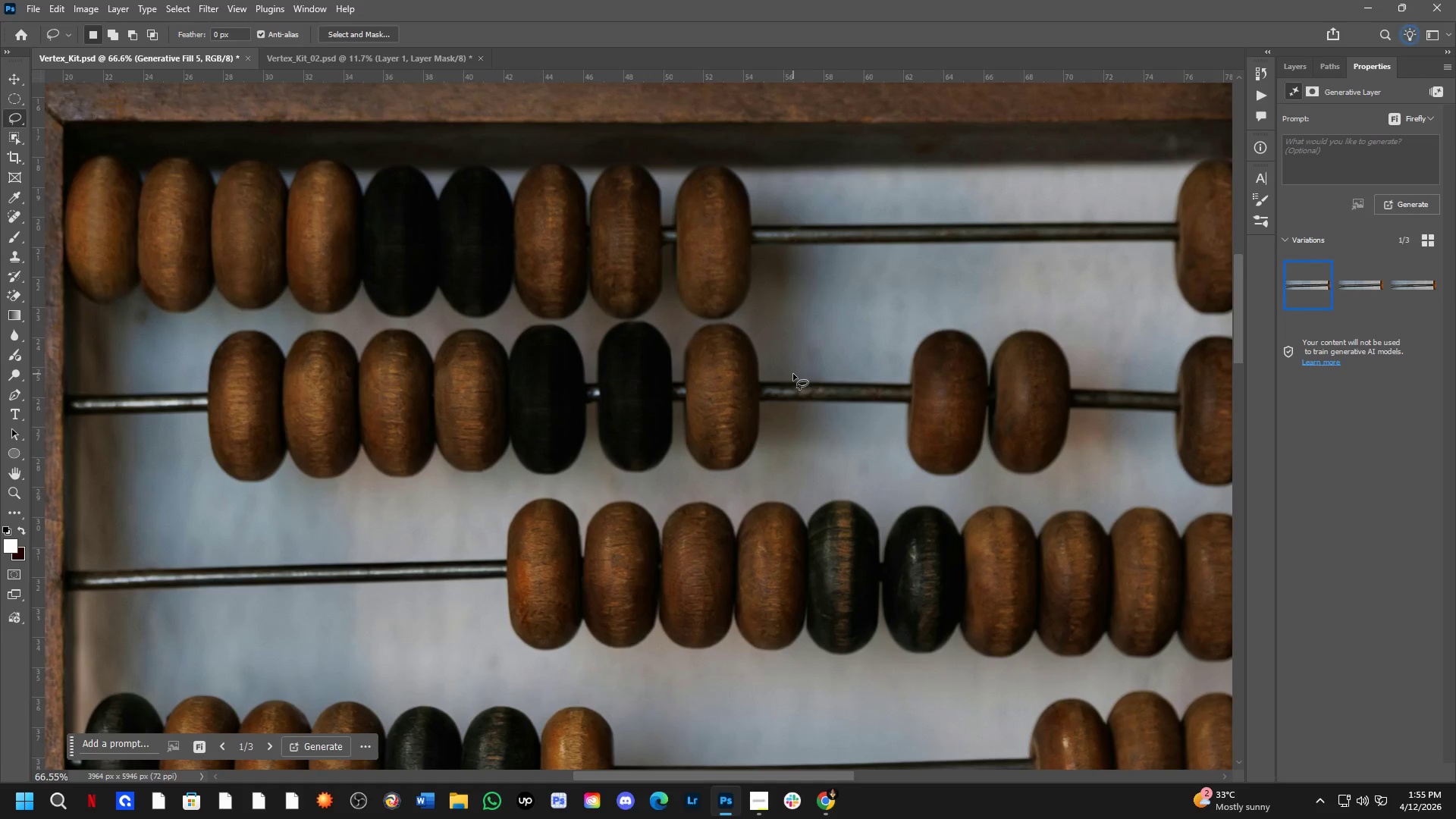 
hold_key(key=Space, duration=0.61)
 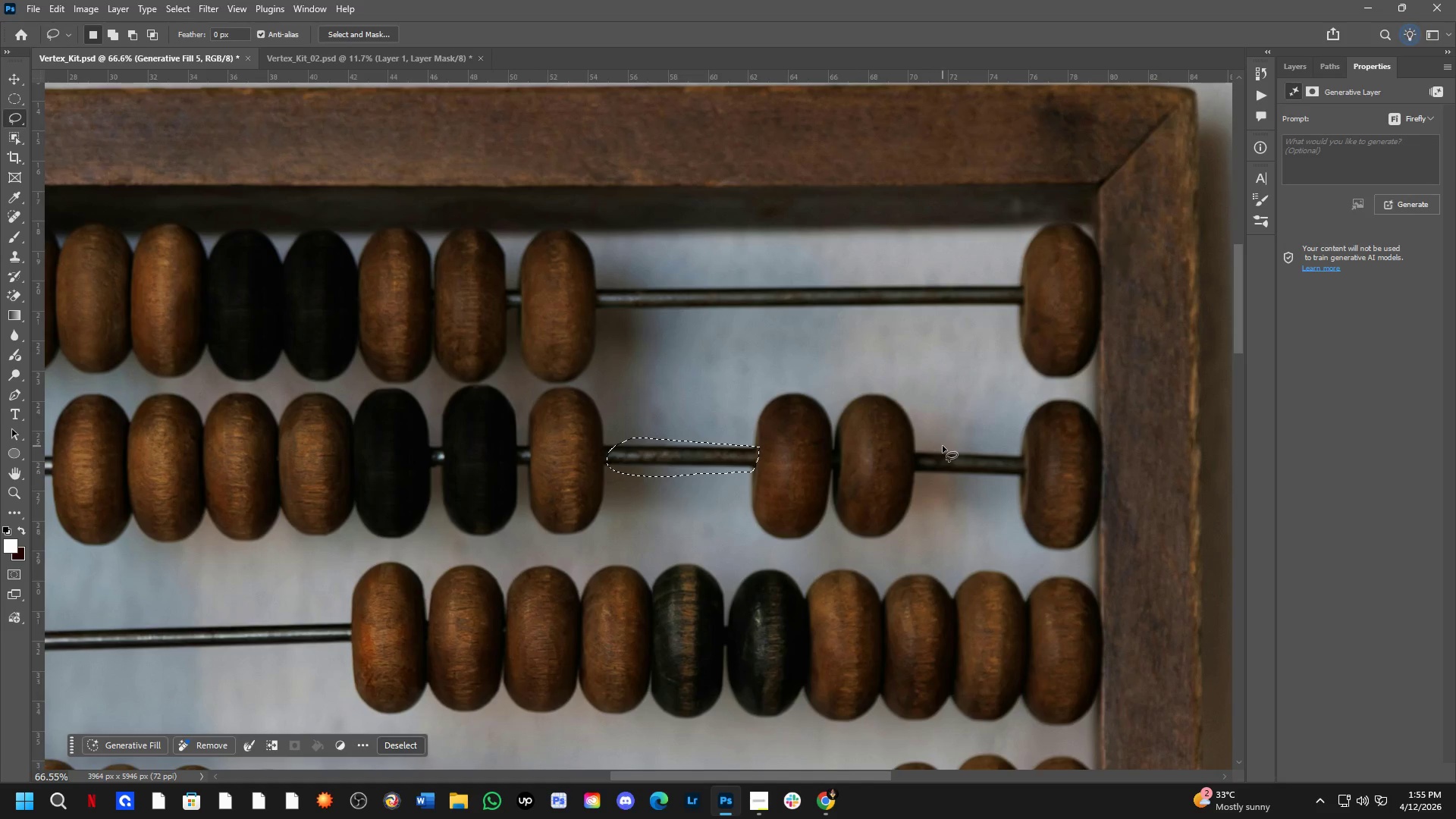 
left_click_drag(start_coordinate=[964, 394], to_coordinate=[808, 458])
 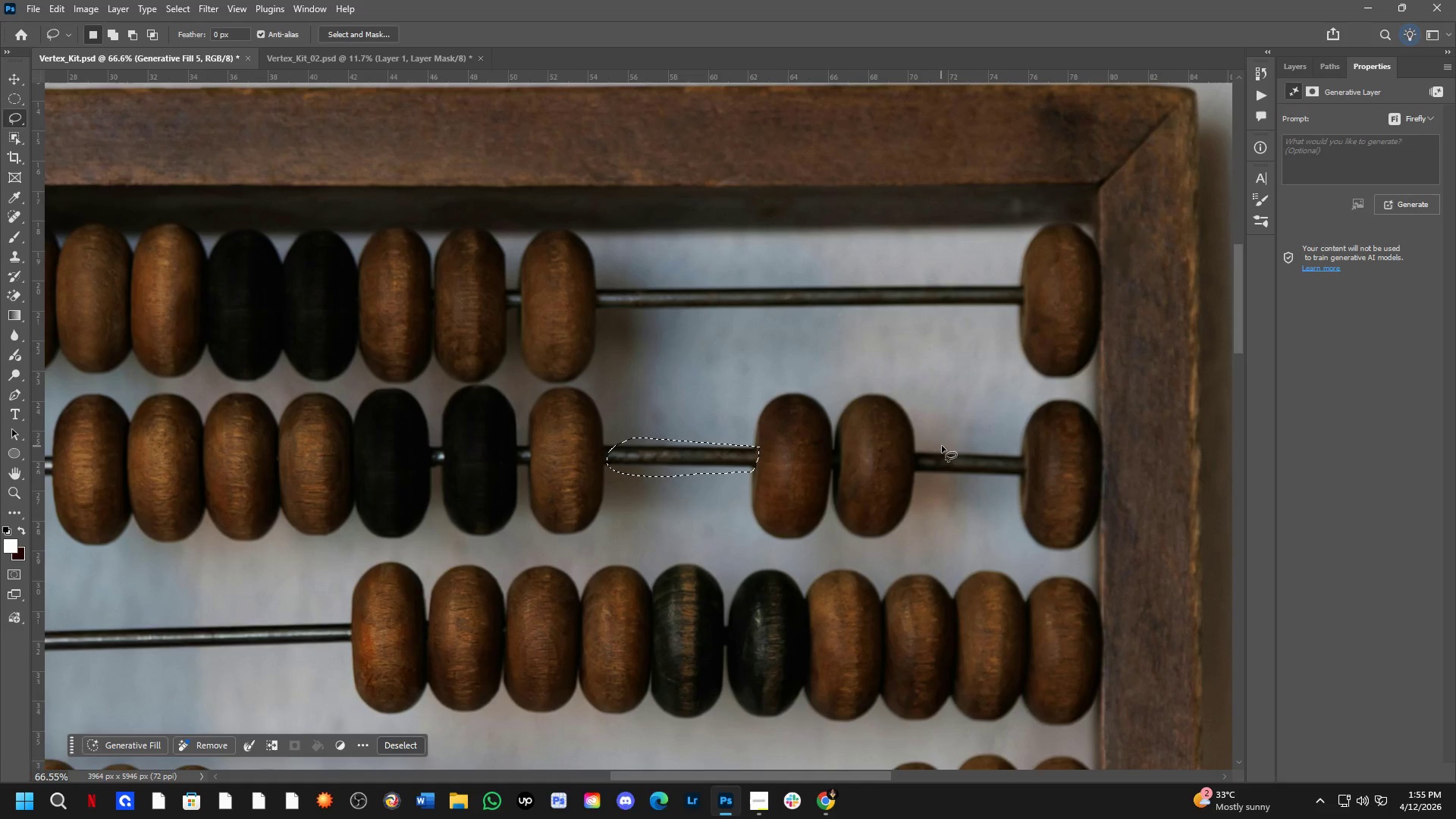 
key(Shift+ShiftLeft)
 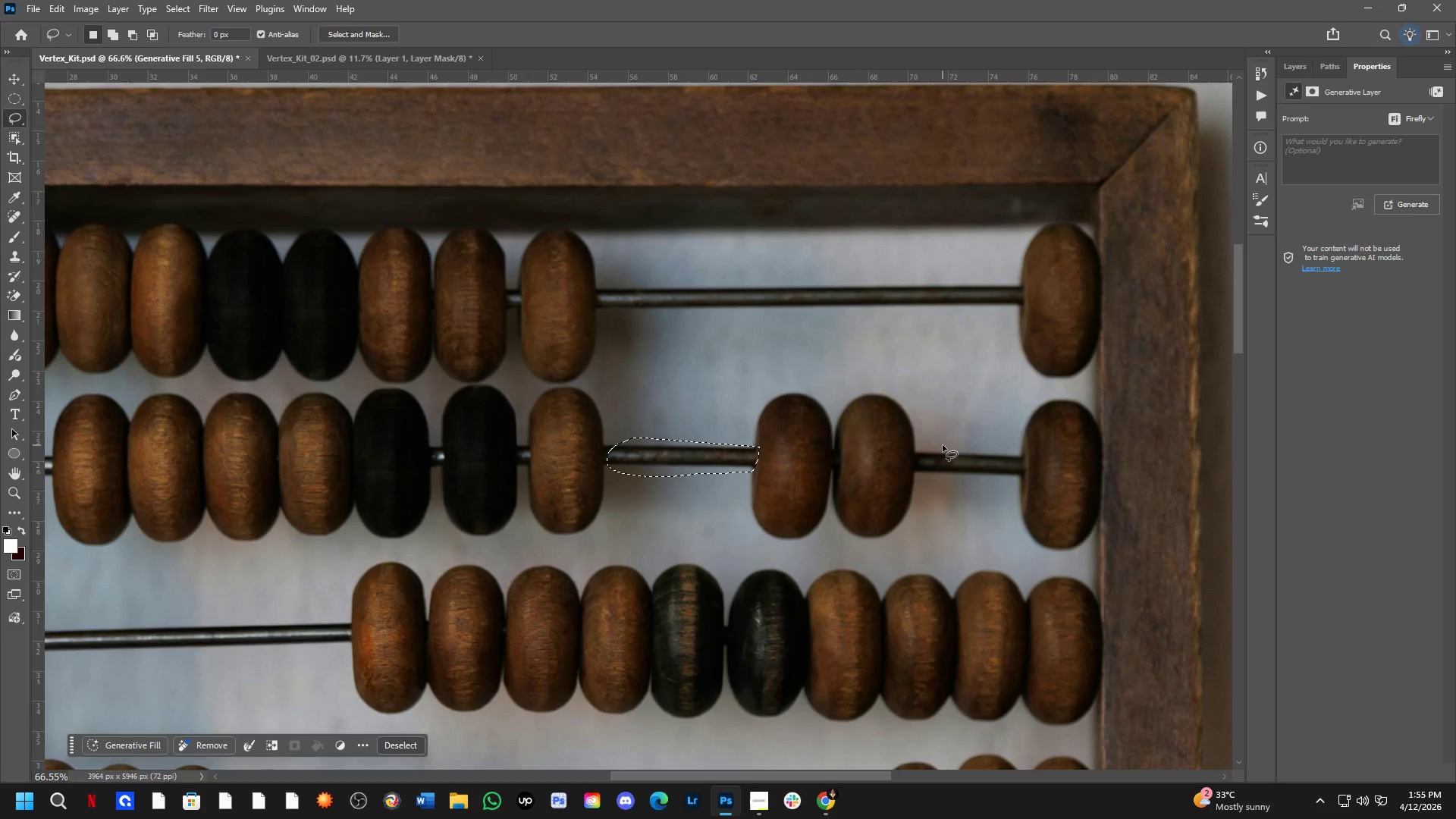 
left_click_drag(start_coordinate=[942, 445], to_coordinate=[1023, 452])
 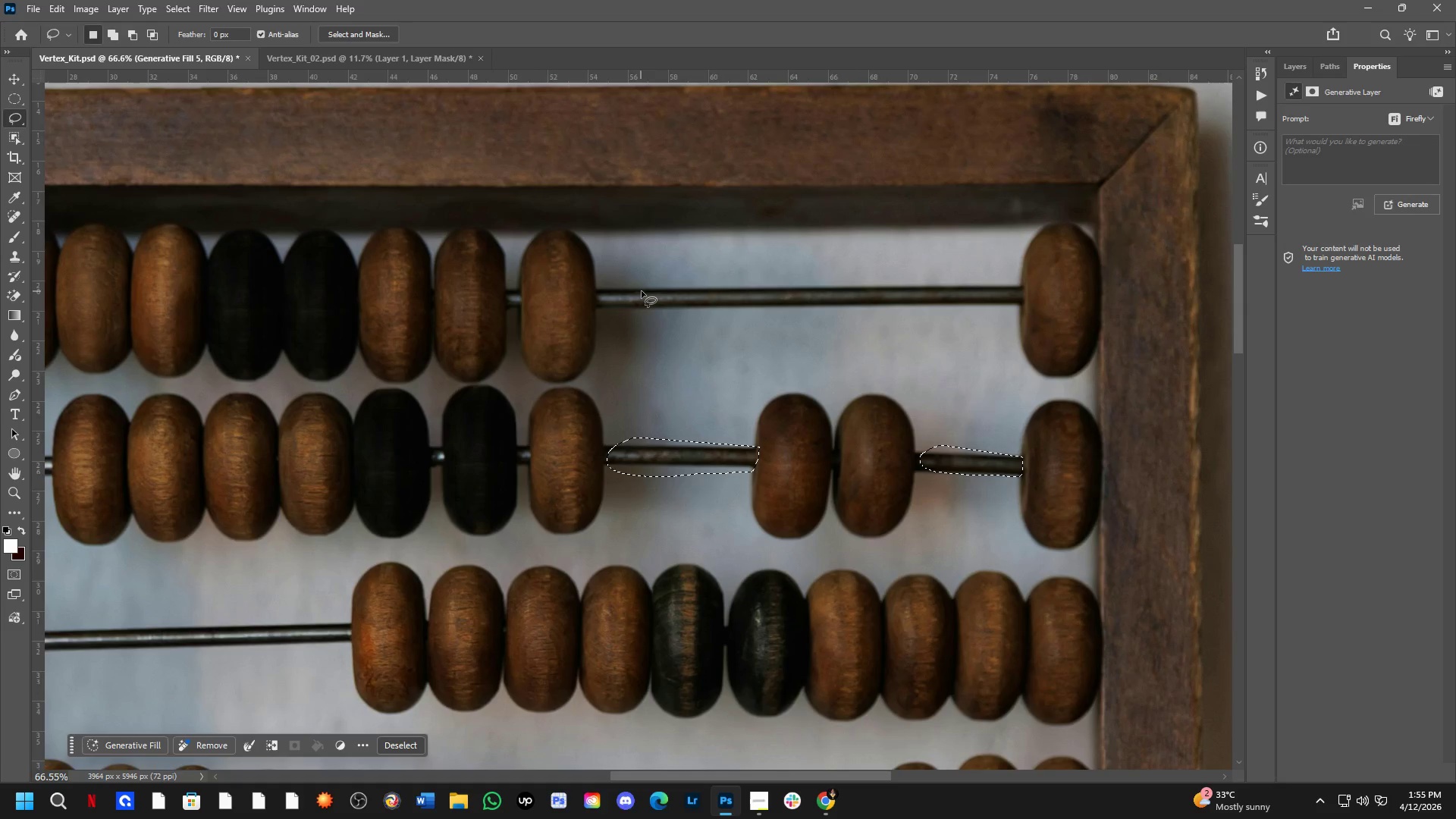 
key(Shift+ShiftLeft)
 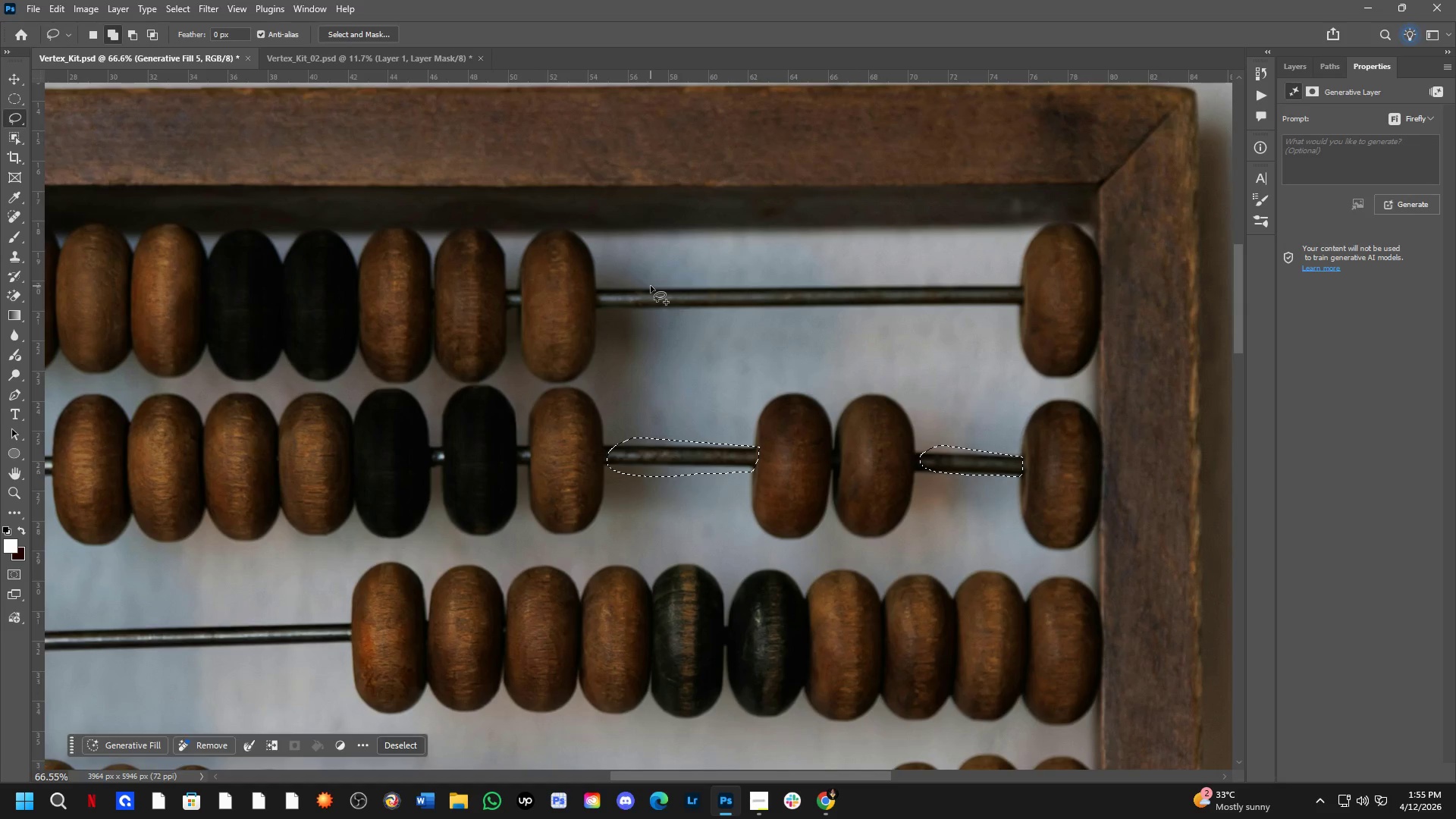 
left_click_drag(start_coordinate=[651, 285], to_coordinate=[1024, 280])
 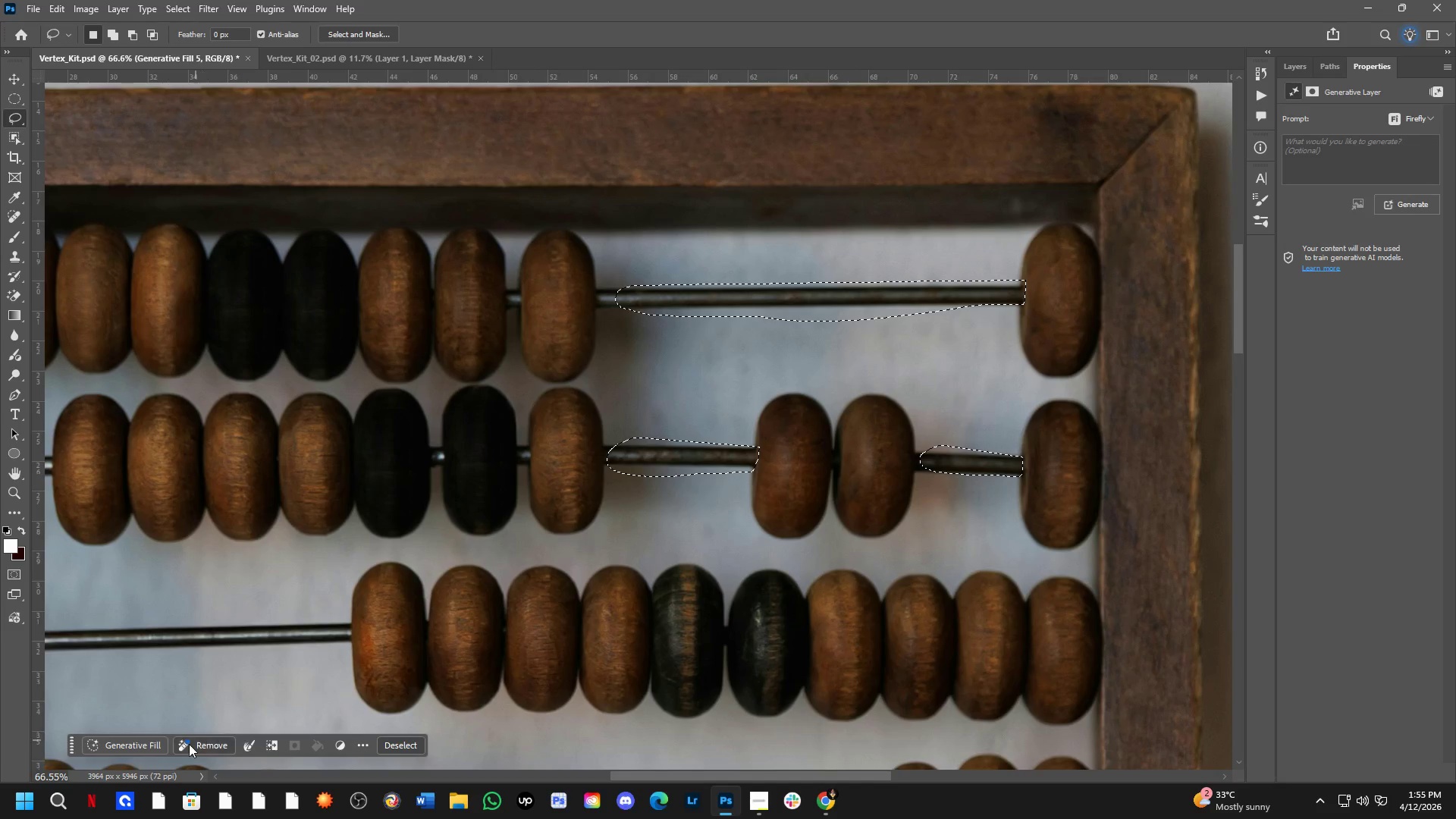 
left_click([146, 742])
 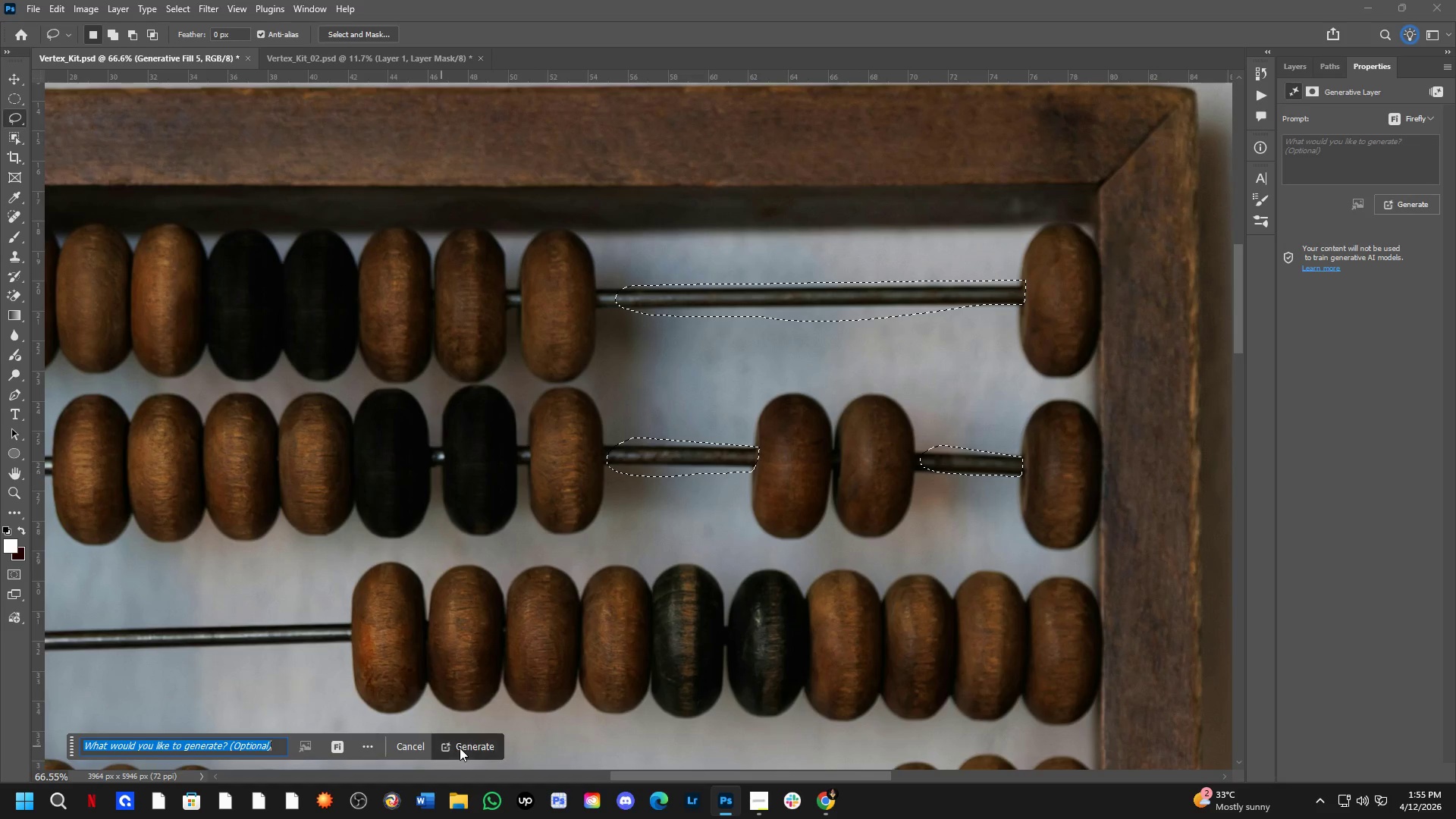 
left_click([470, 746])
 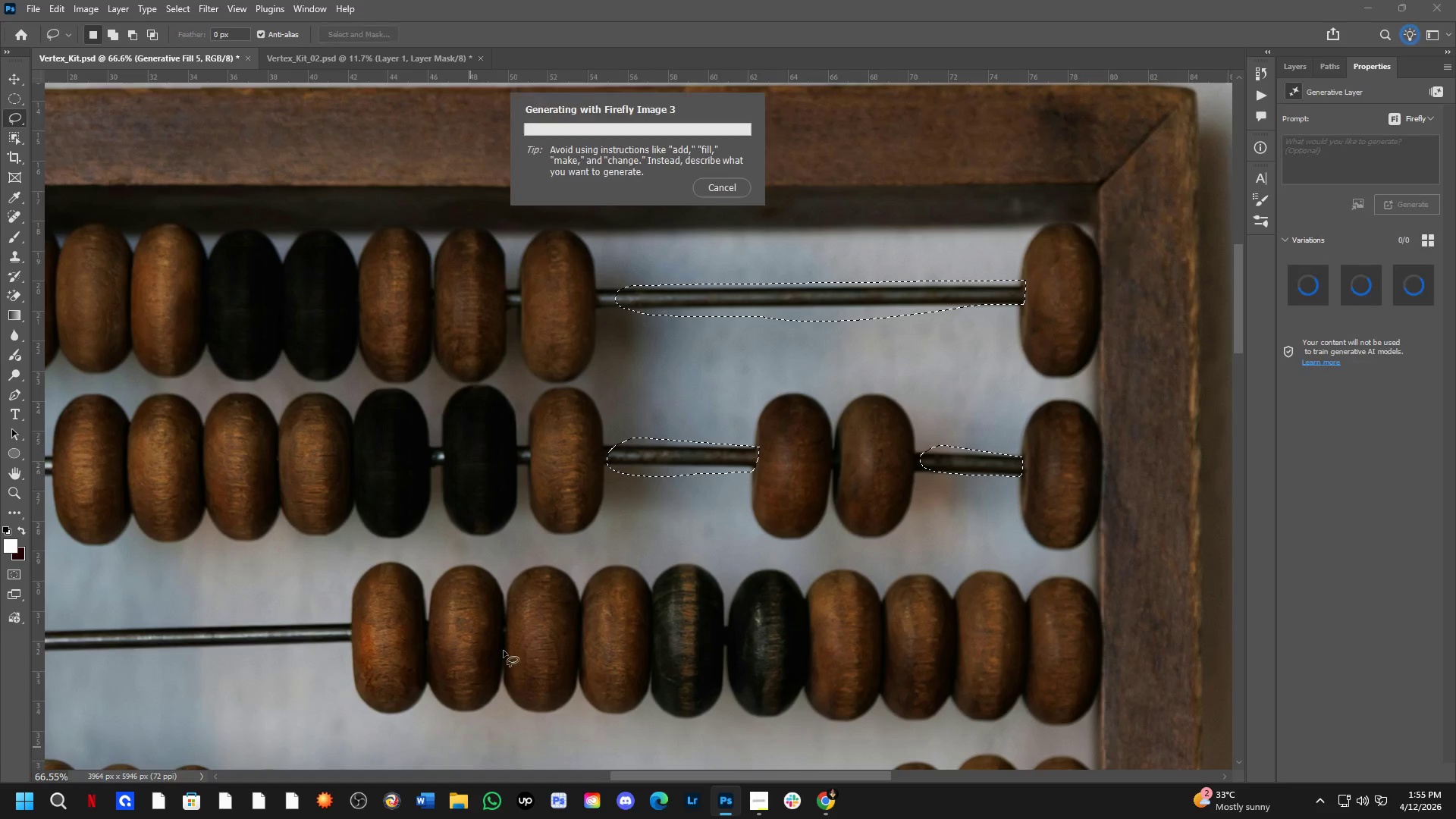 
scroll: coordinate [571, 481], scroll_direction: down, amount: 12.0
 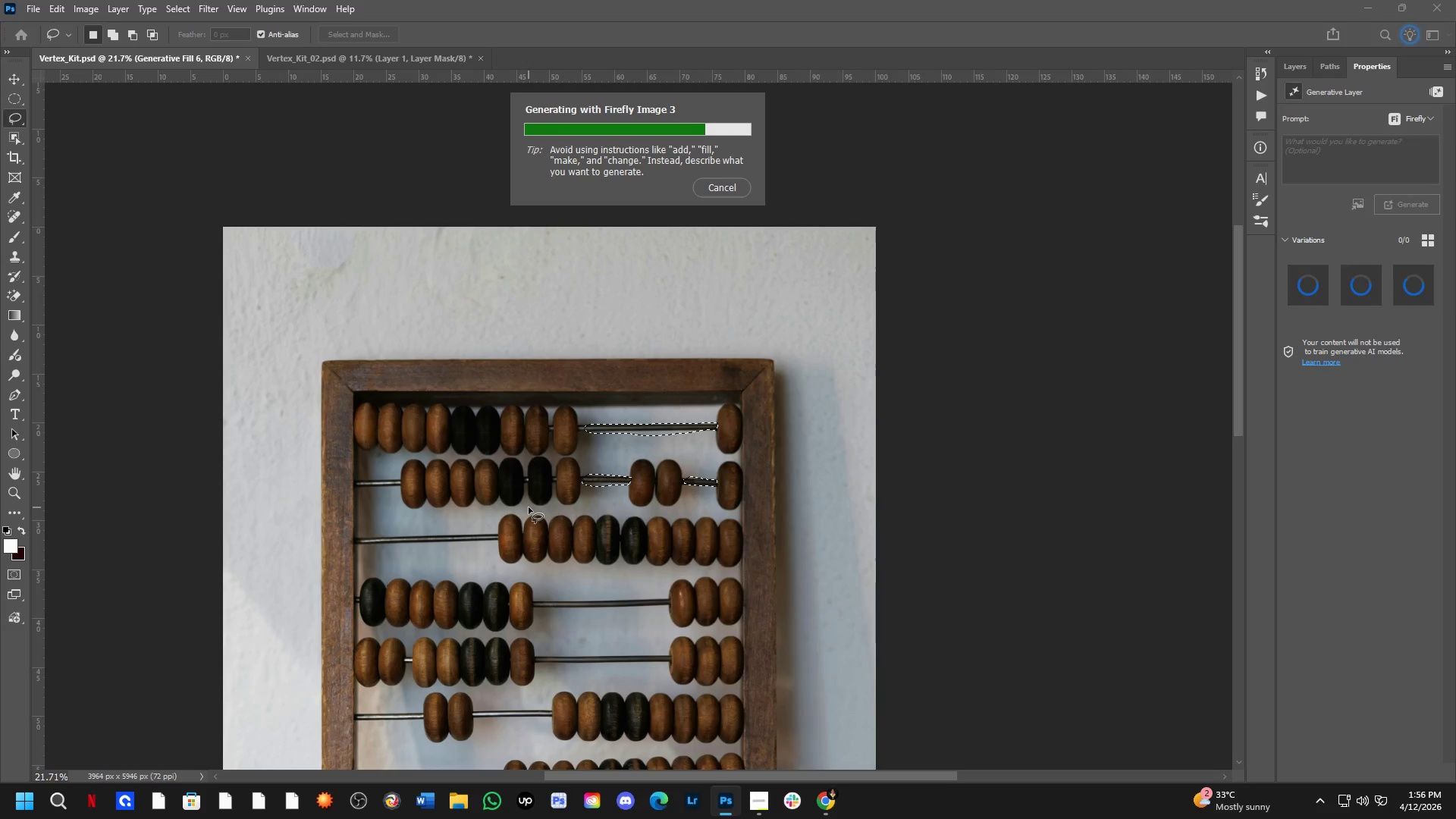 
wait(15.86)
 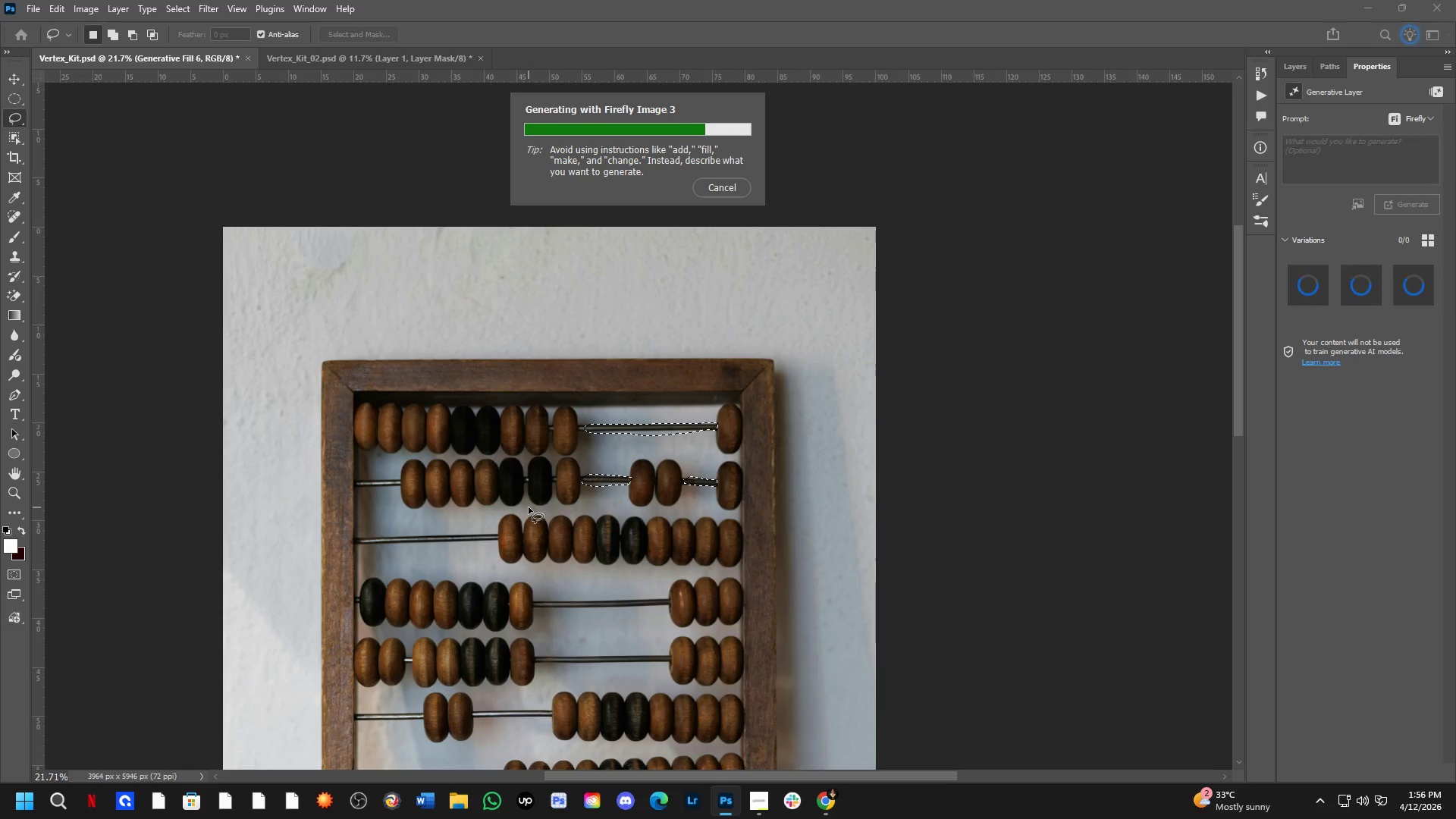 
scroll: coordinate [657, 447], scroll_direction: up, amount: 8.0
 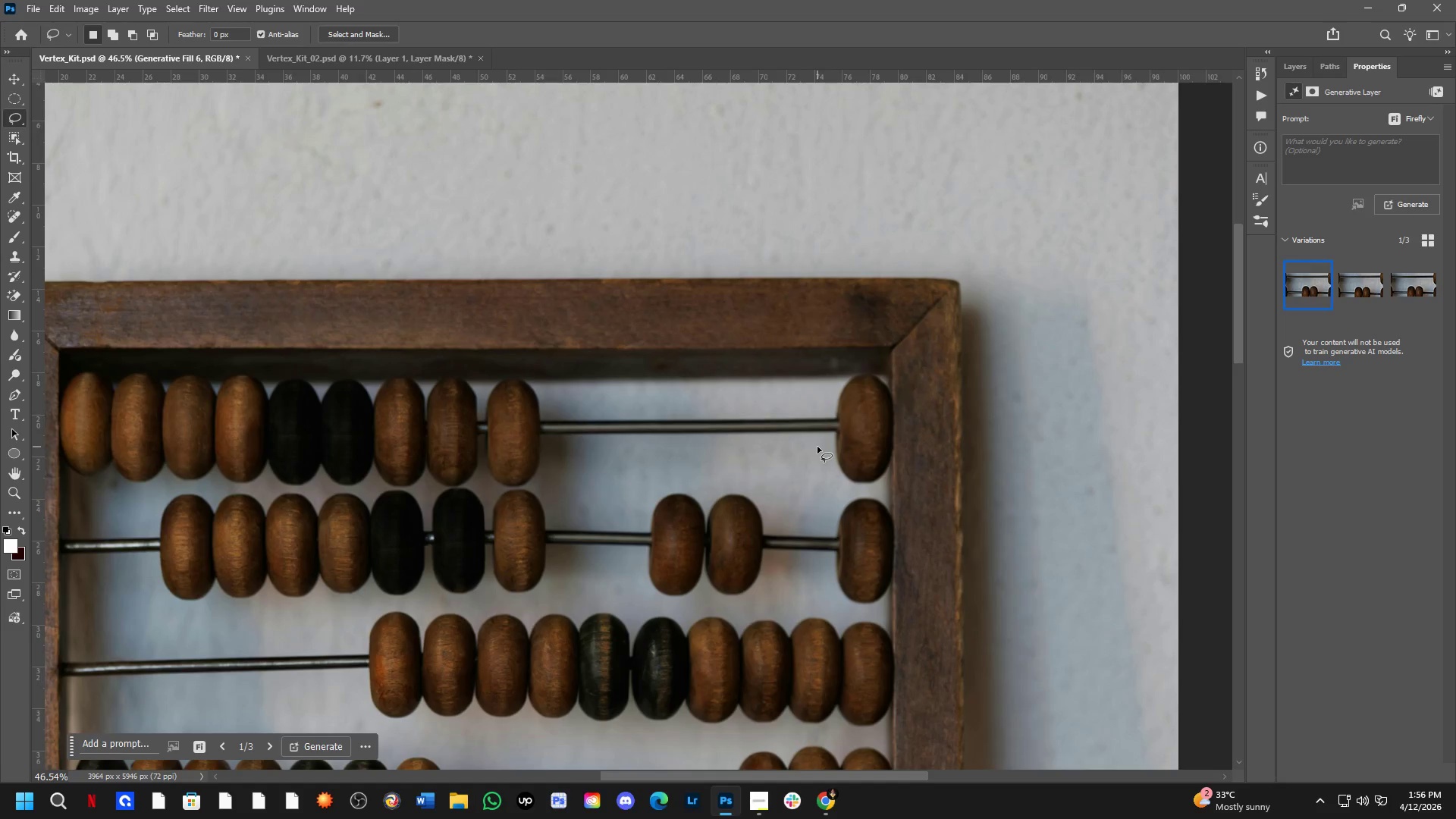 
hold_key(key=Space, duration=0.77)
 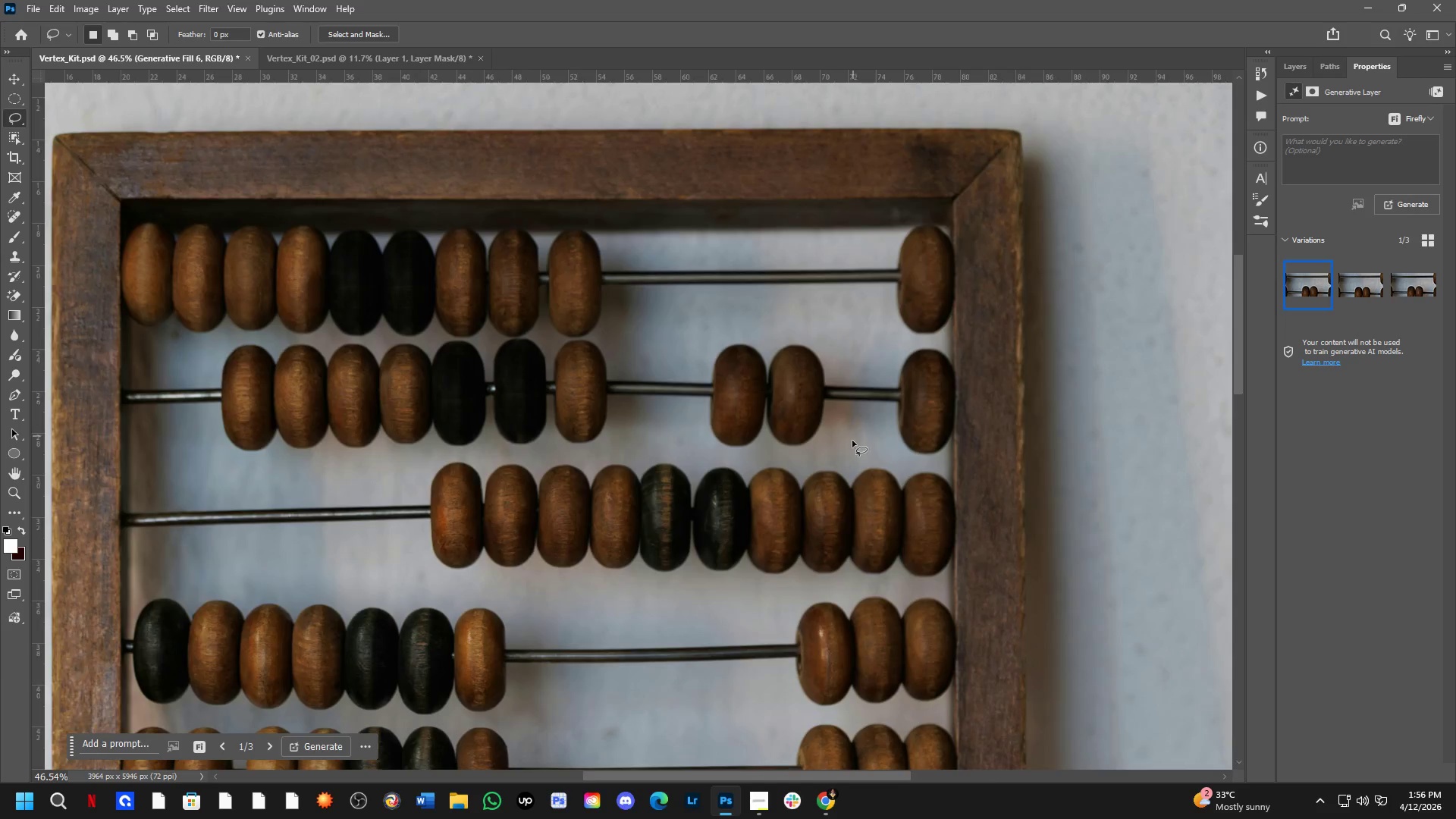 
left_click_drag(start_coordinate=[817, 560], to_coordinate=[883, 383])
 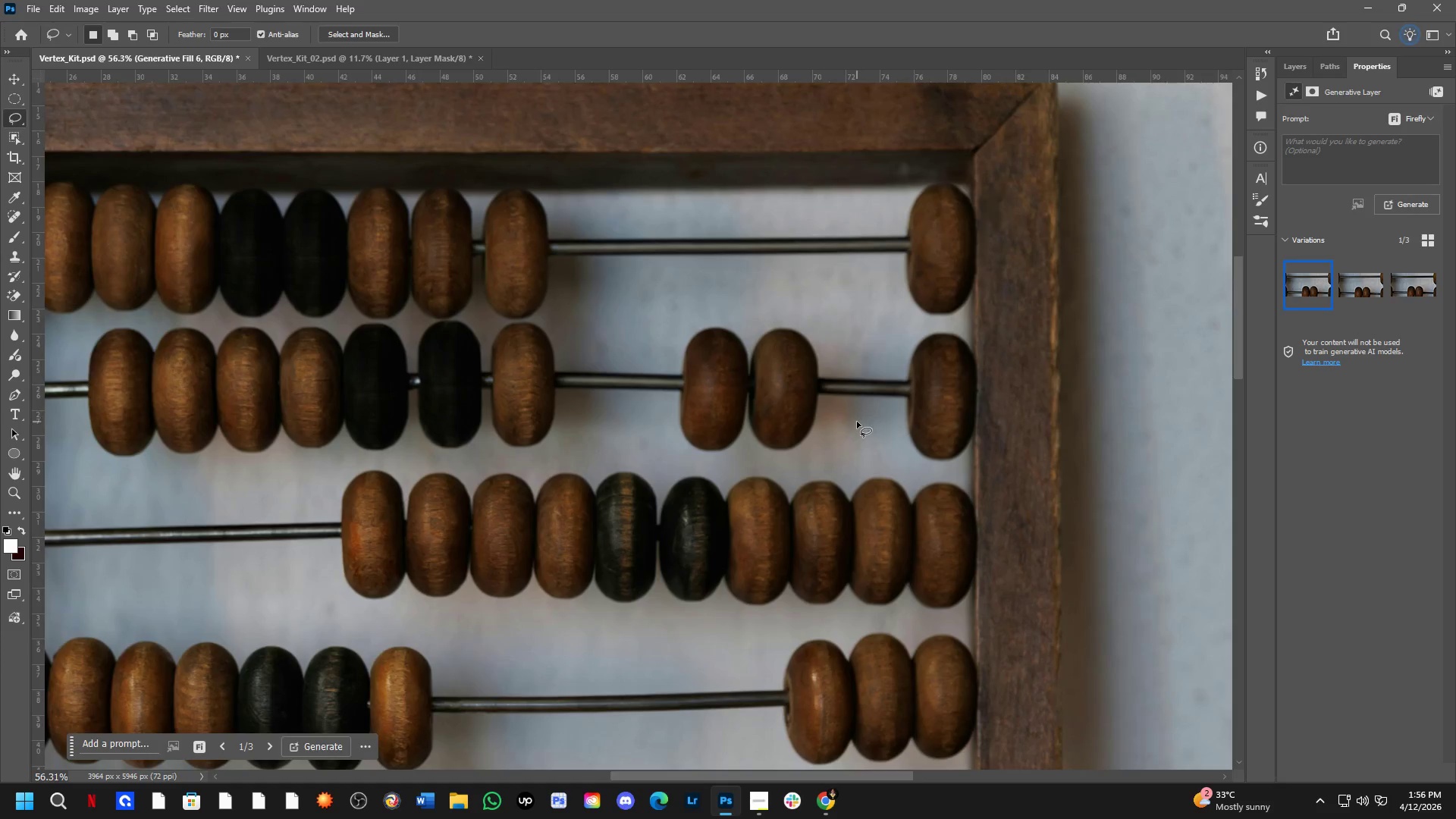 
scroll: coordinate [819, 442], scroll_direction: up, amount: 2.0
 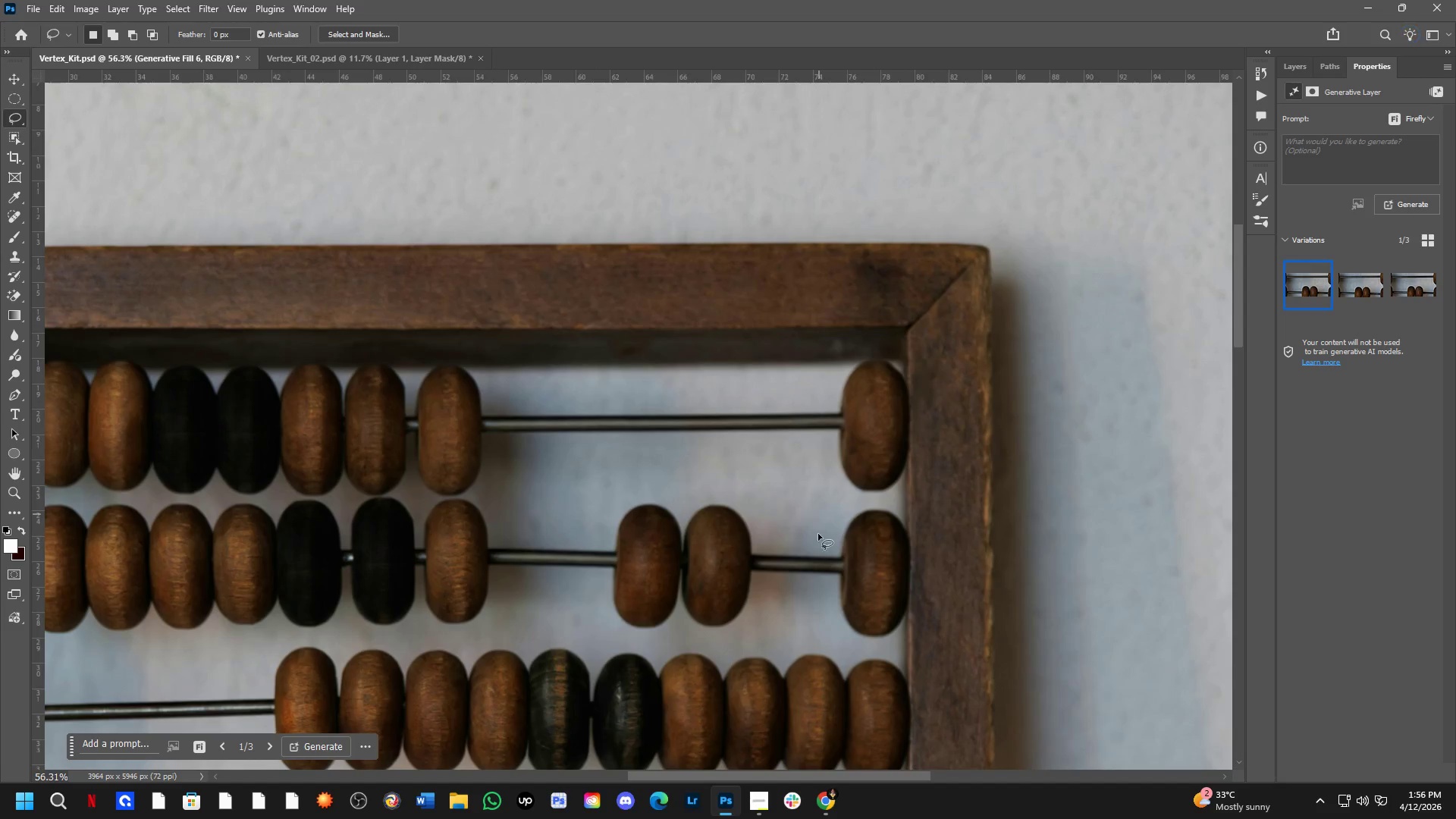 
hold_key(key=Space, duration=0.83)
 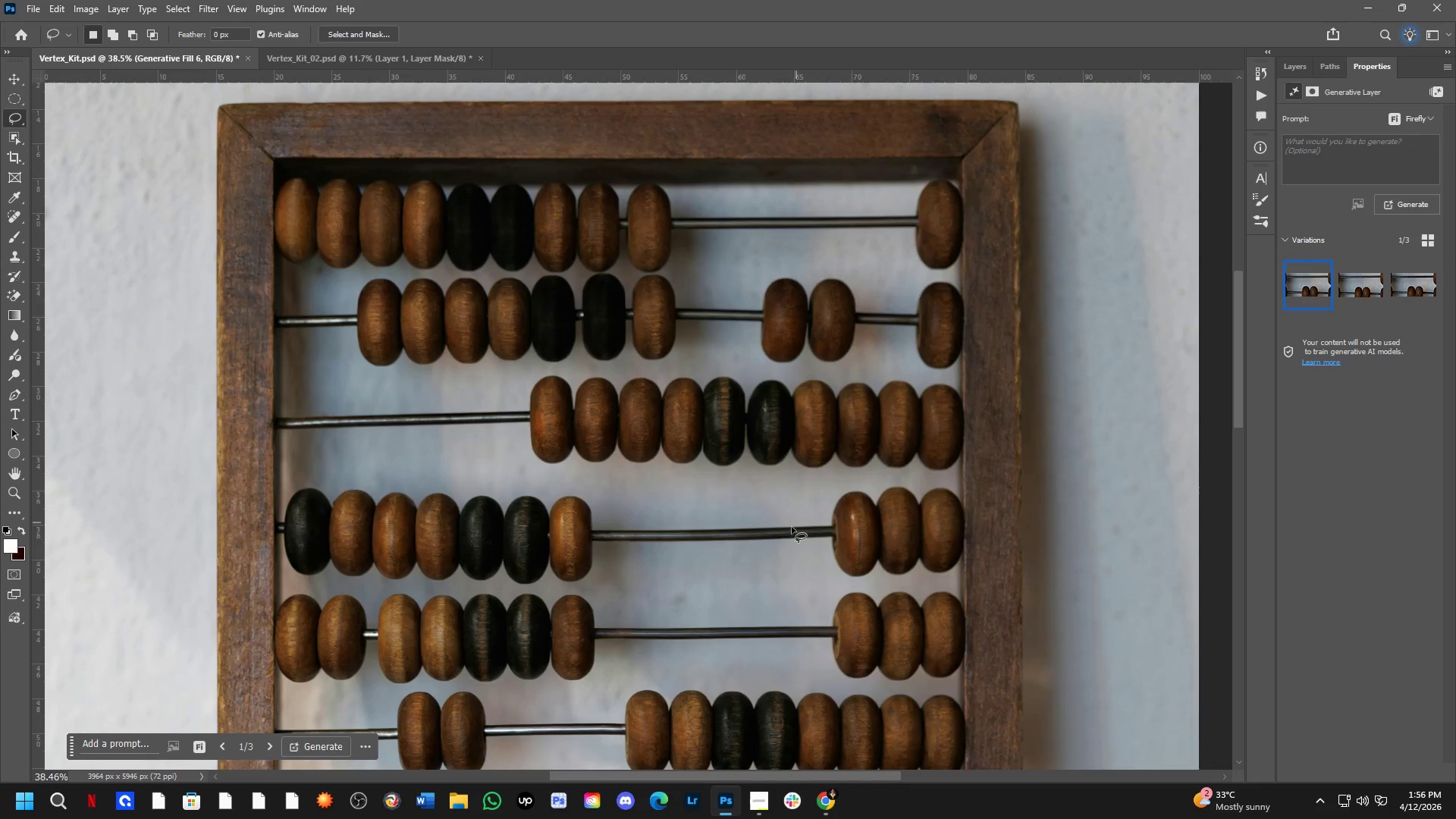 
left_click_drag(start_coordinate=[834, 502], to_coordinate=[861, 419])
 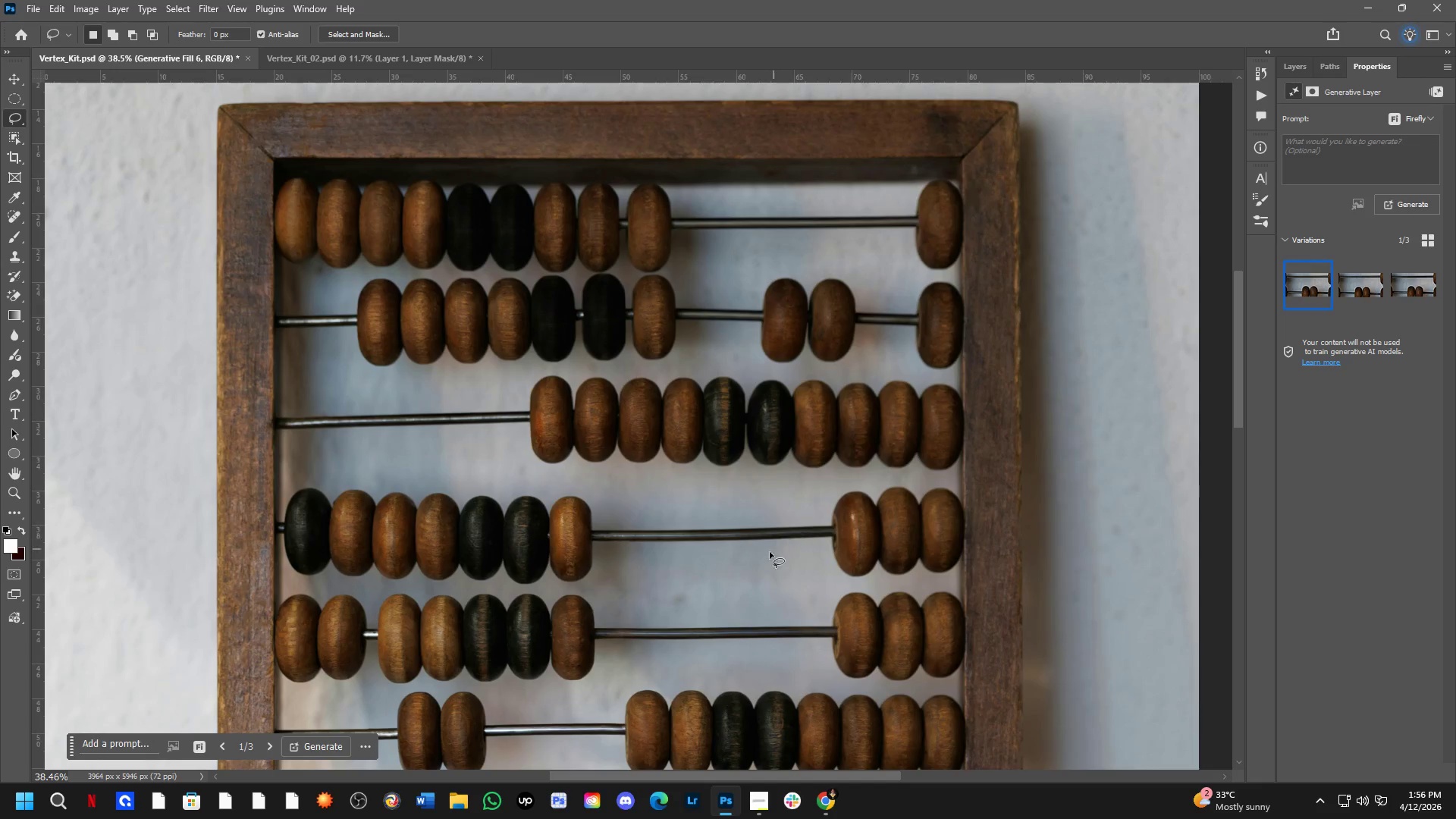 
scroll: coordinate [851, 447], scroll_direction: down, amount: 4.0
 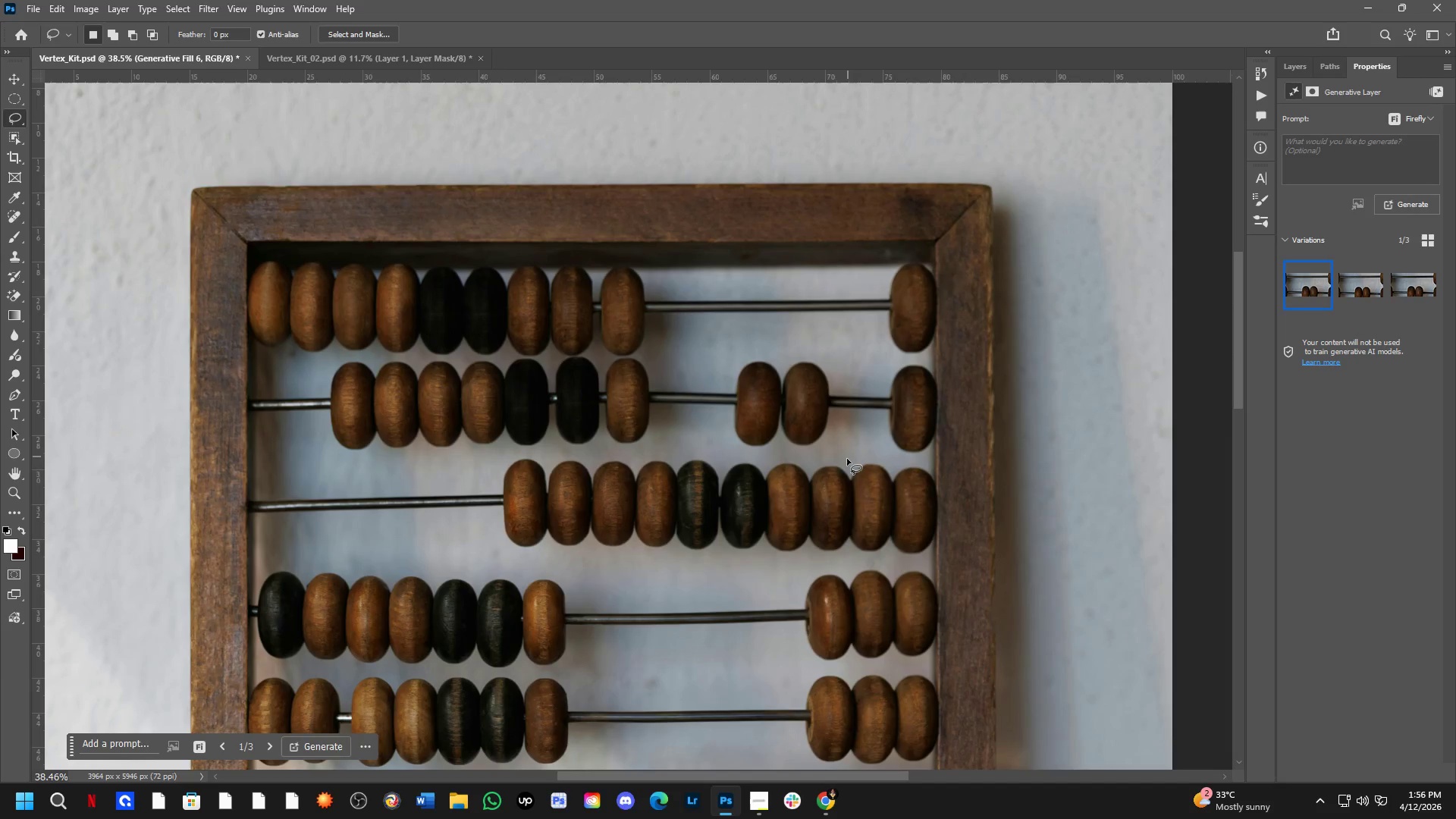 
hold_key(key=Space, duration=1.33)
 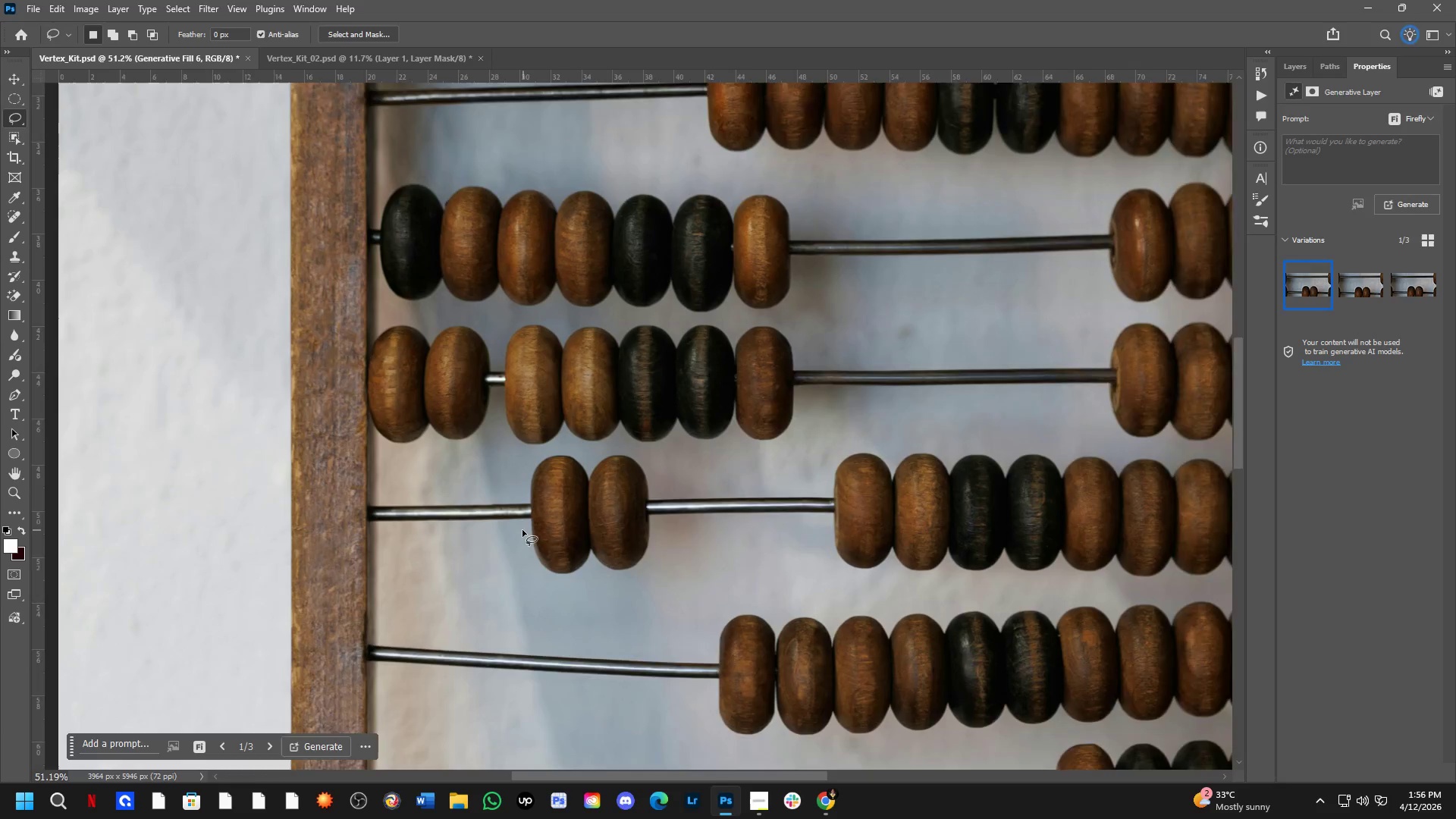 
left_click_drag(start_coordinate=[582, 591], to_coordinate=[716, 373])
 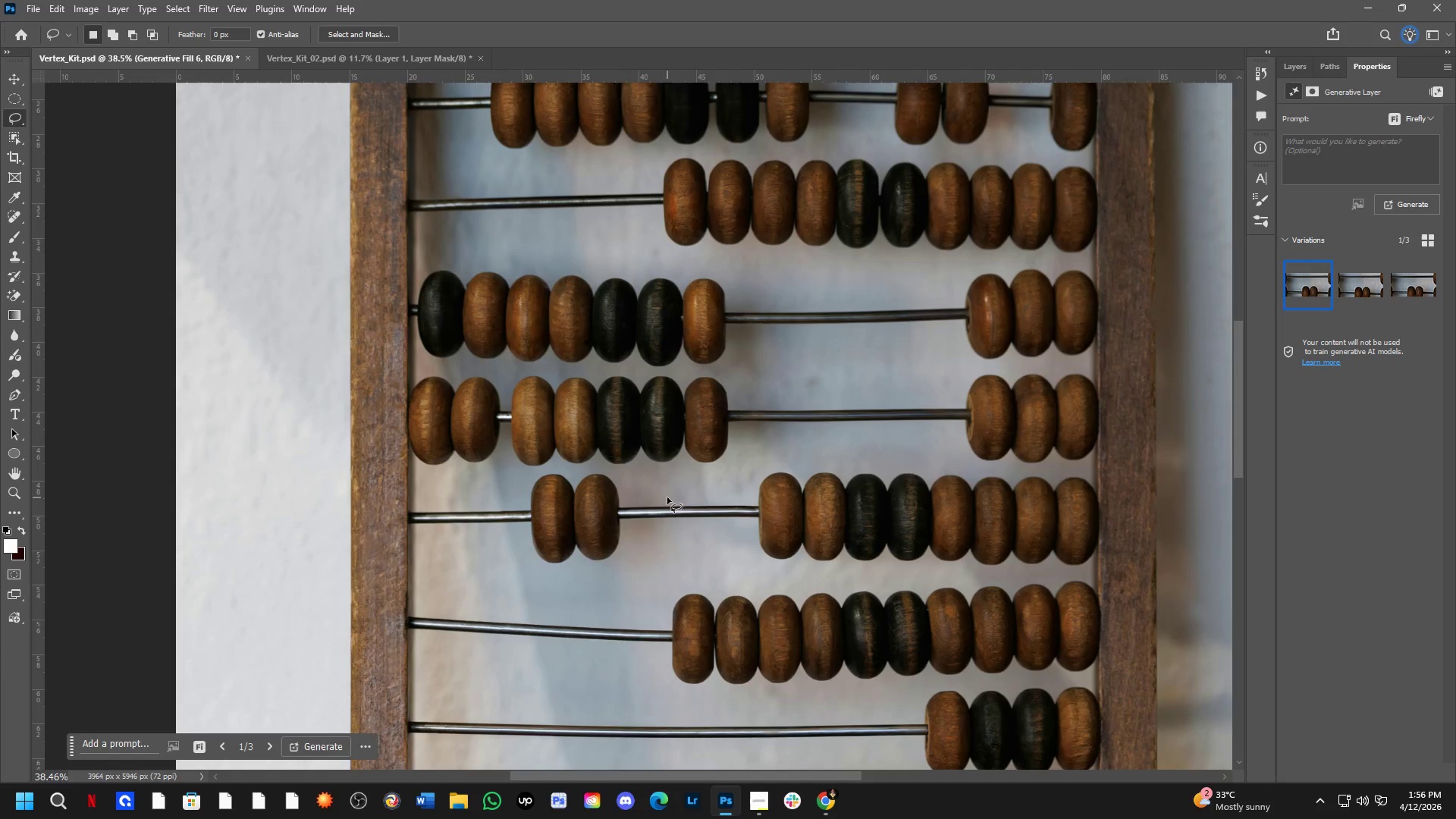 
key(Shift+ShiftLeft)
 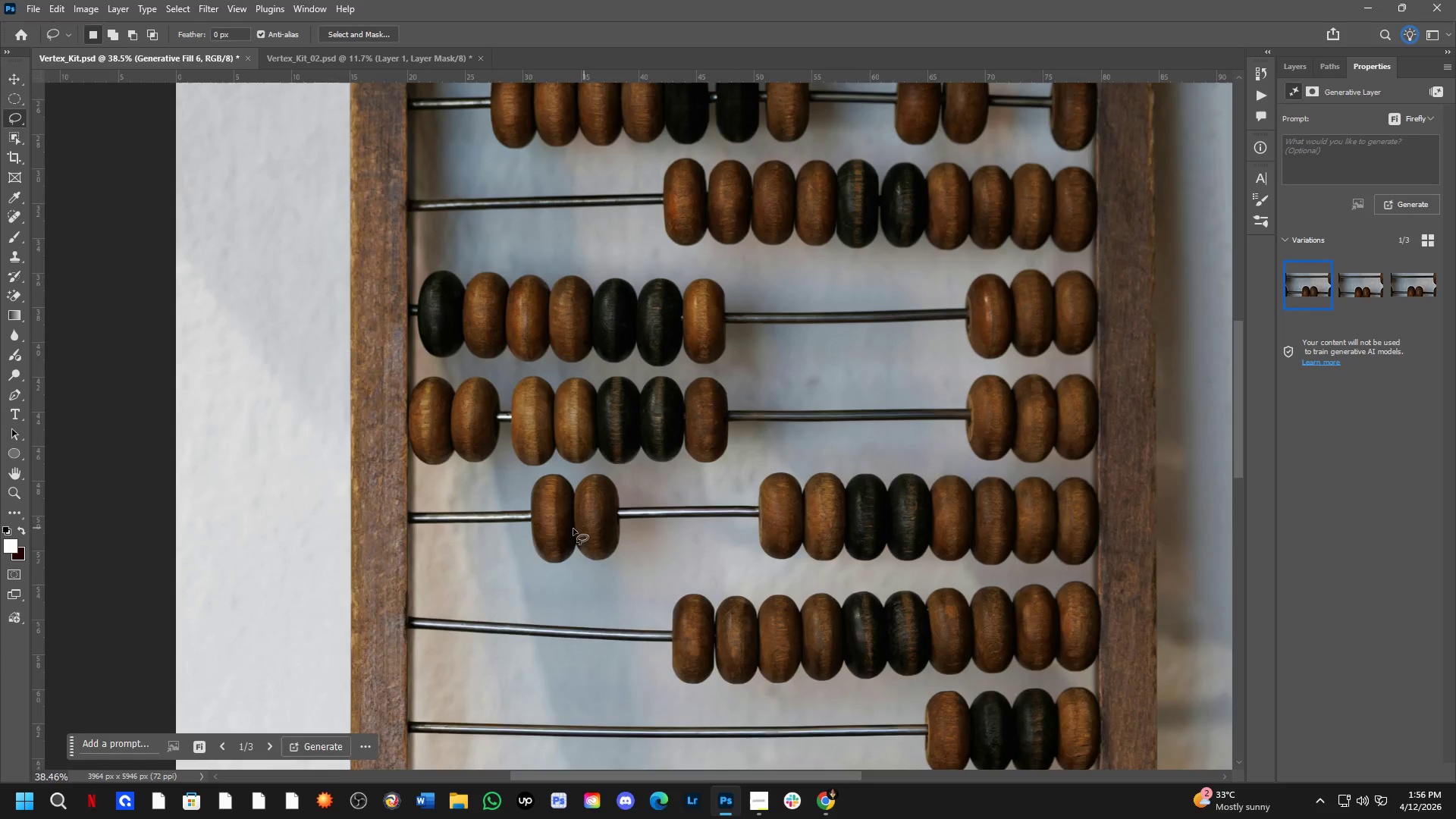 
scroll: coordinate [491, 508], scroll_direction: up, amount: 9.0
 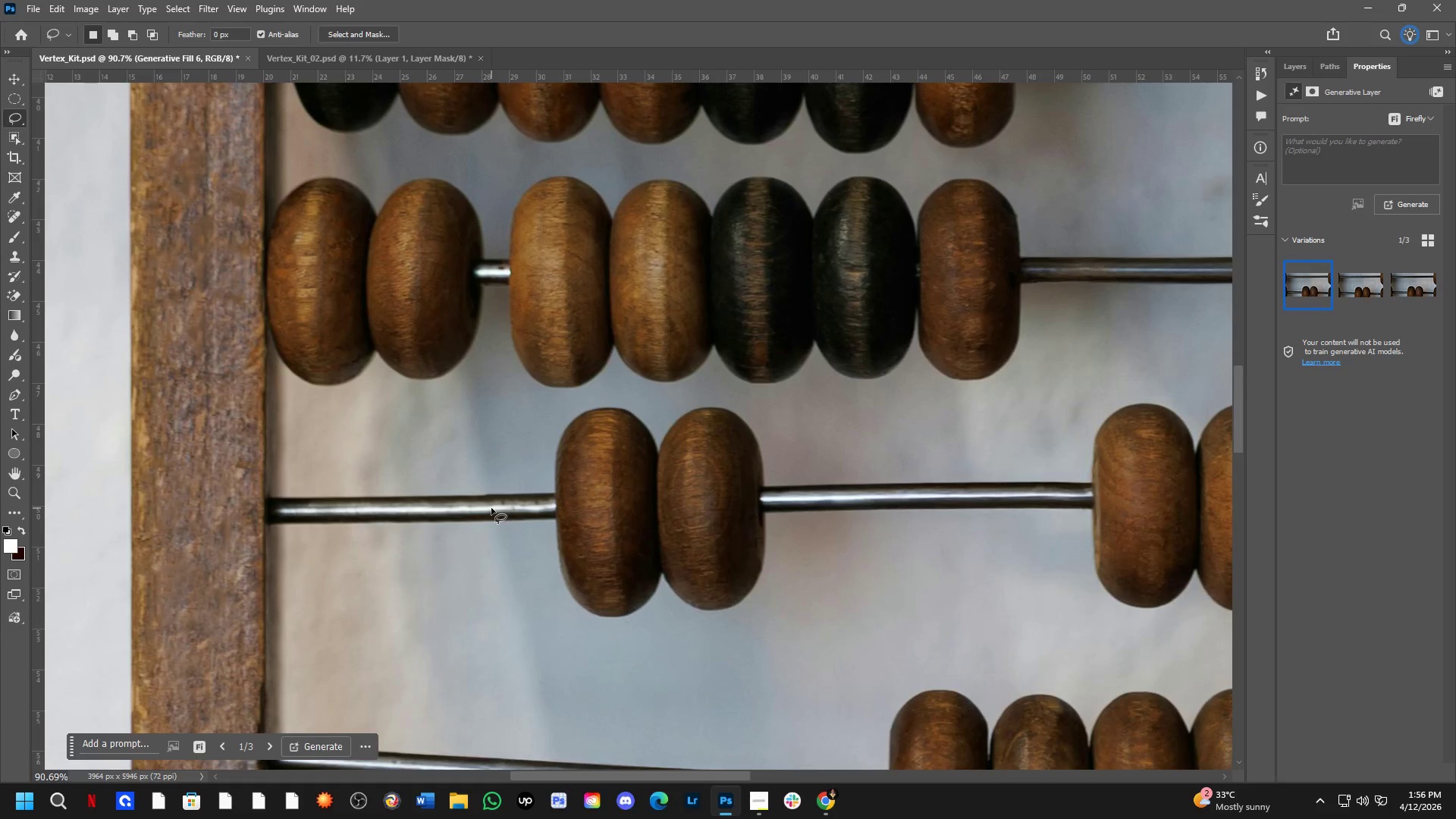 
hold_key(key=Space, duration=0.7)
 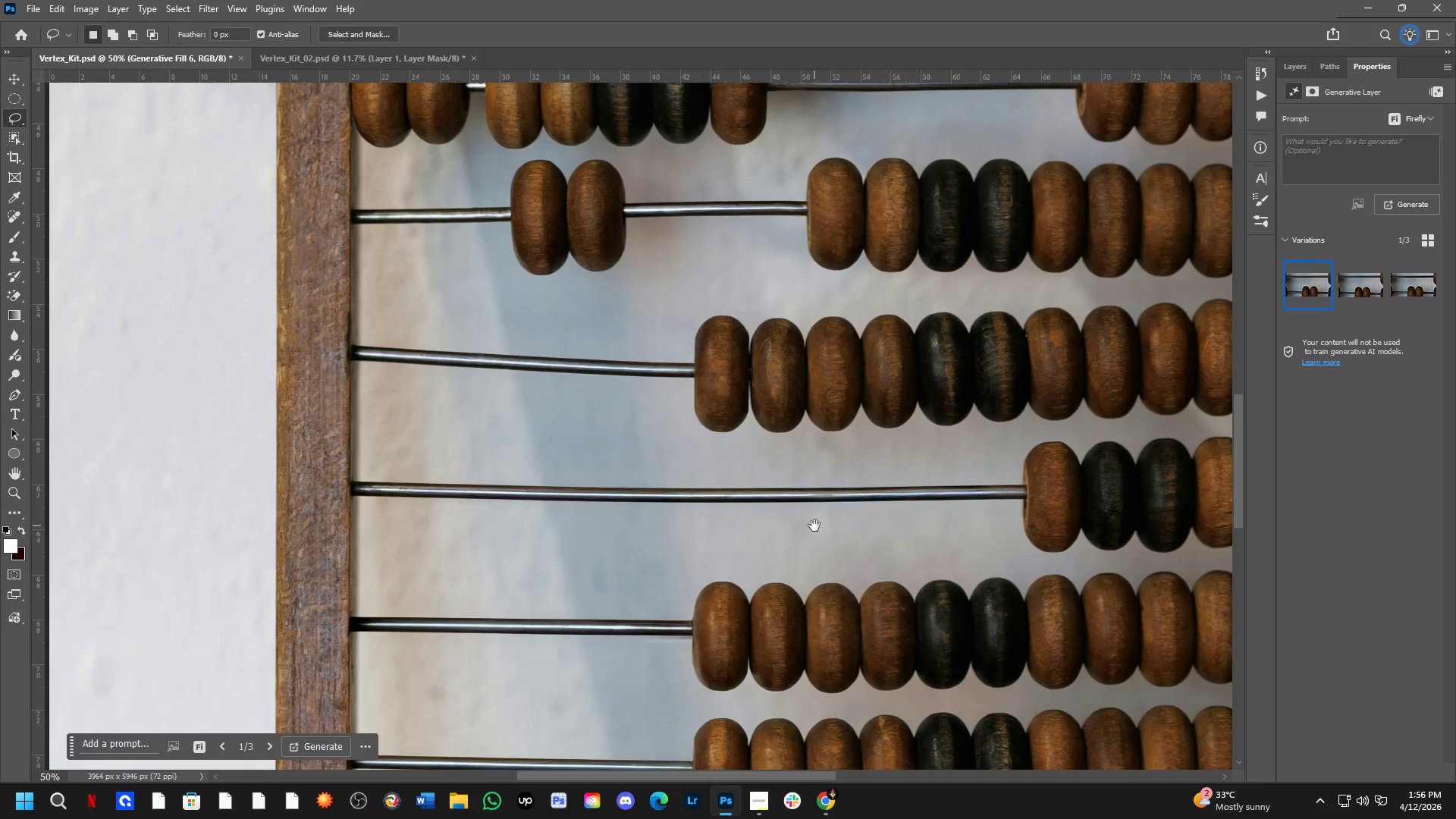 
left_click_drag(start_coordinate=[635, 632], to_coordinate=[560, 274])
 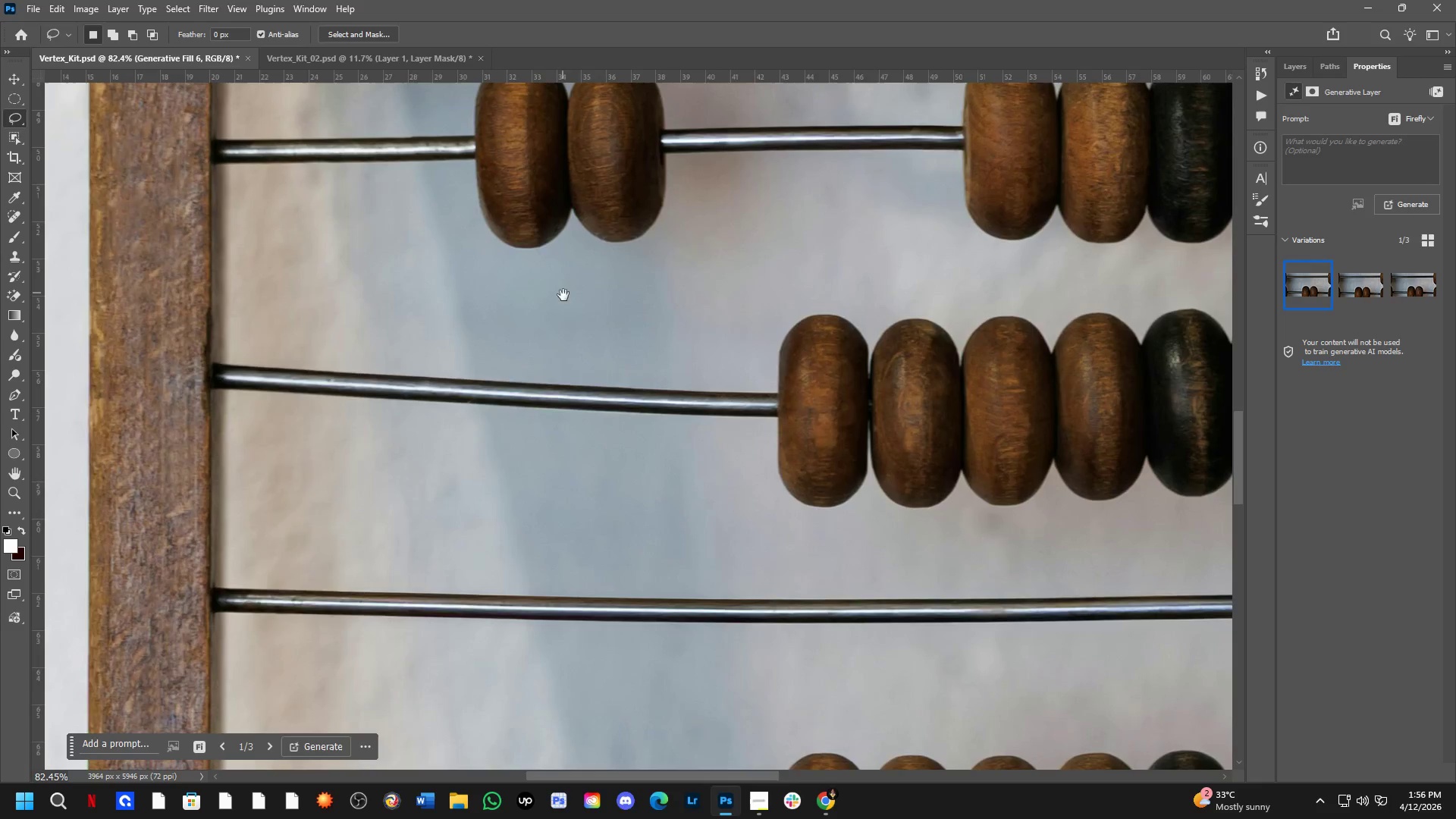 
scroll: coordinate [491, 508], scroll_direction: down, amount: 1.0
 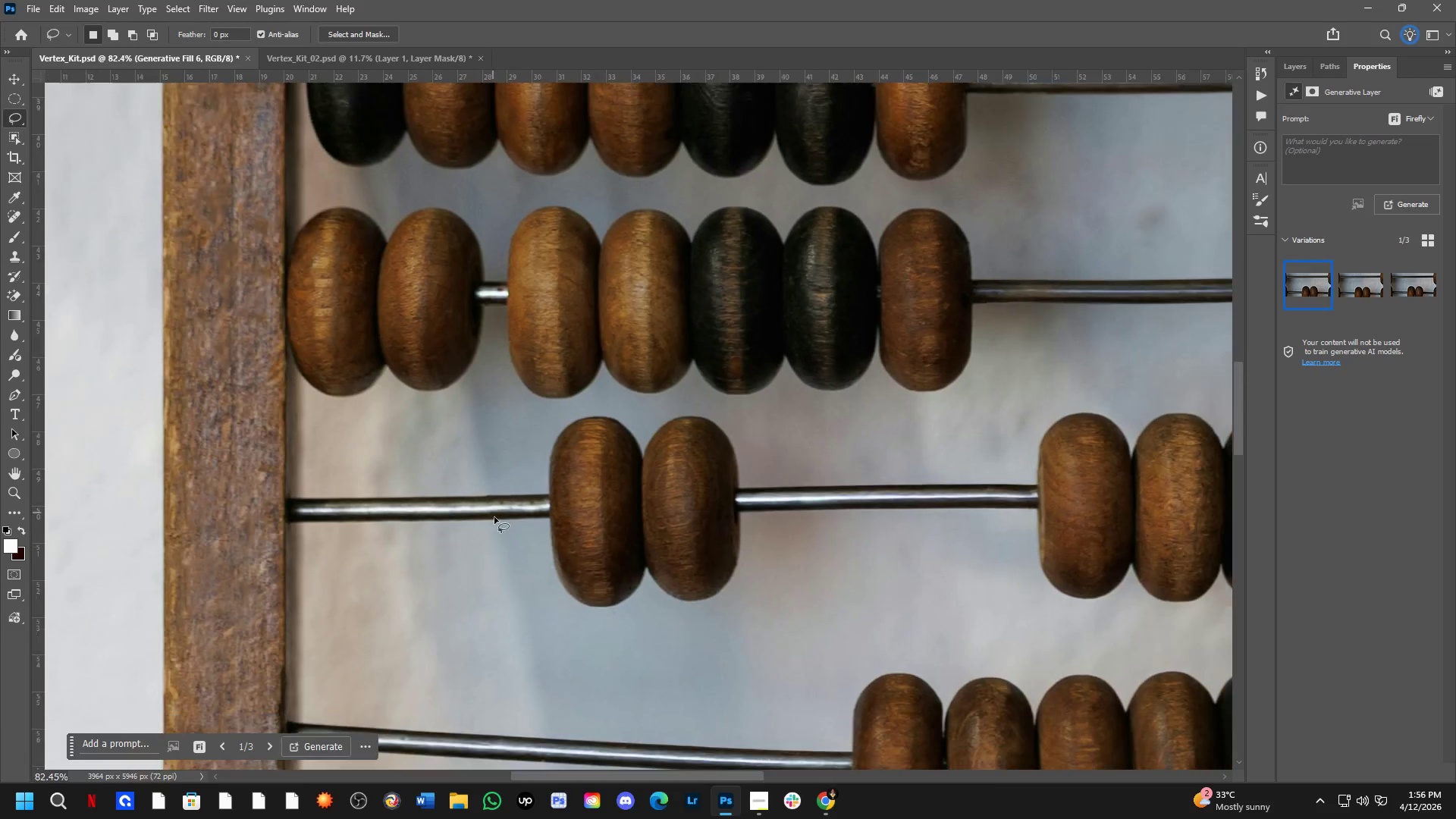 
hold_key(key=Space, duration=1.33)
 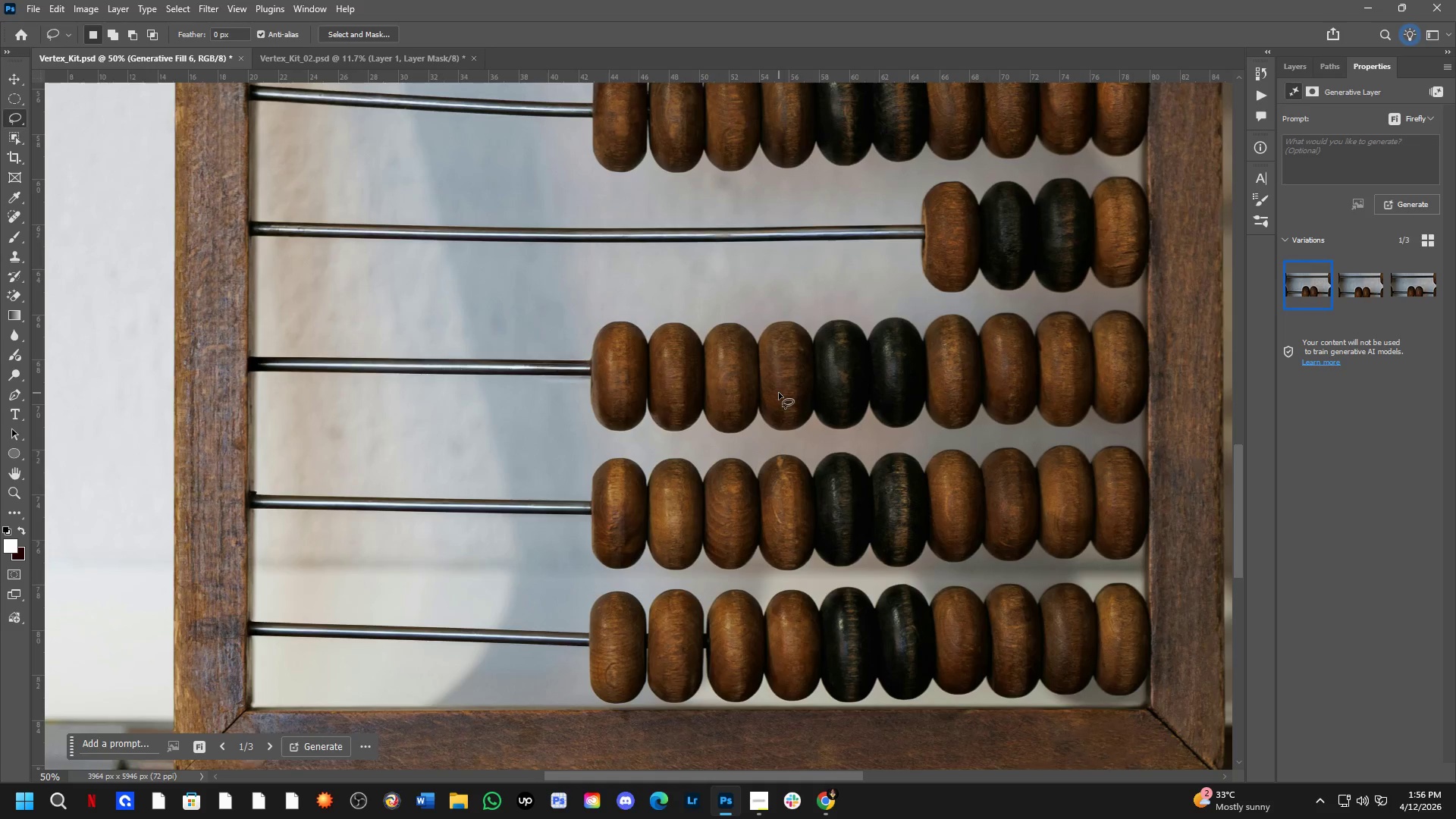 
key(Shift+ShiftLeft)
 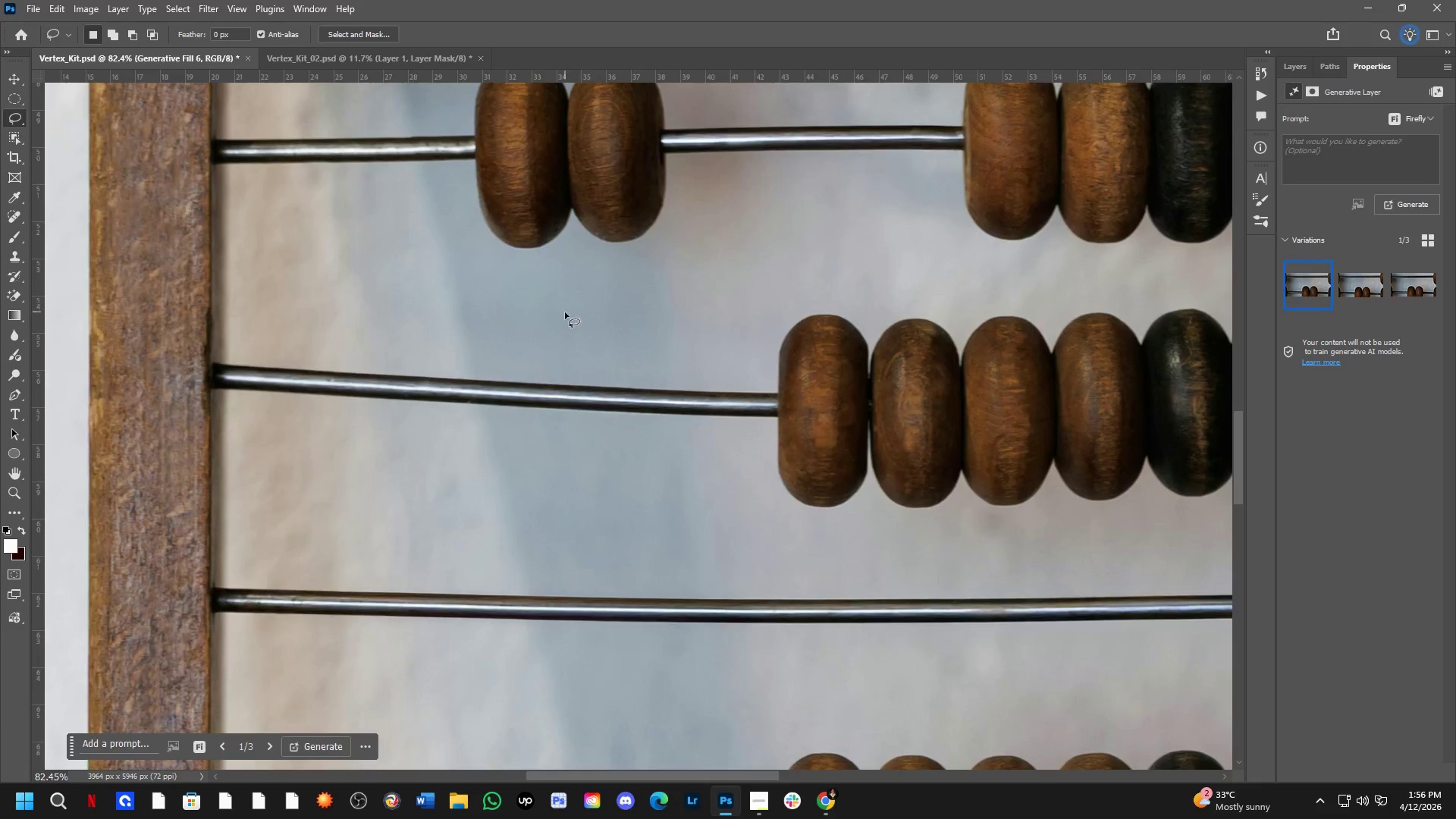 
left_click_drag(start_coordinate=[815, 526], to_coordinate=[714, 265])
 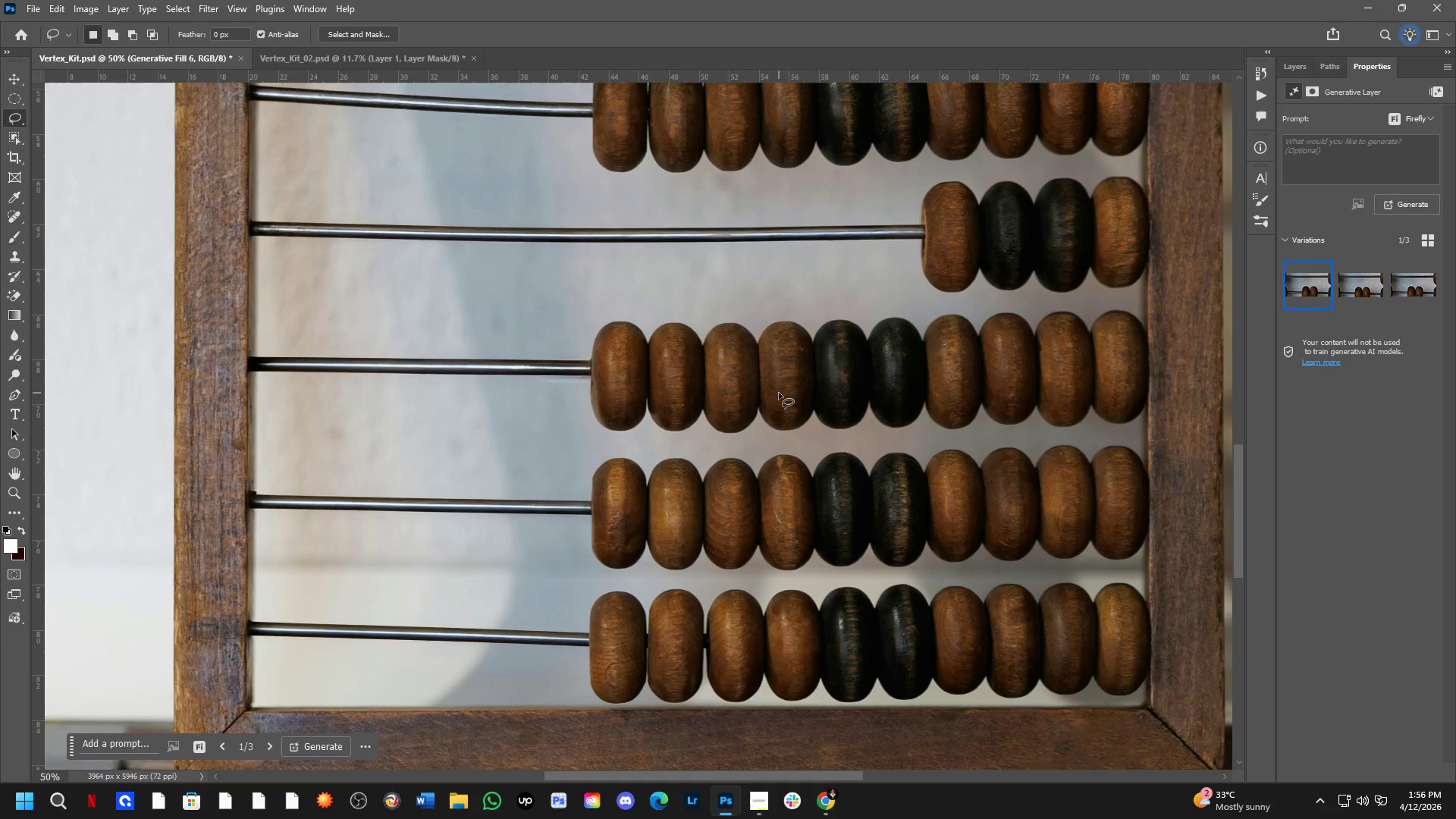 
scroll: coordinate [566, 317], scroll_direction: down, amount: 3.0
 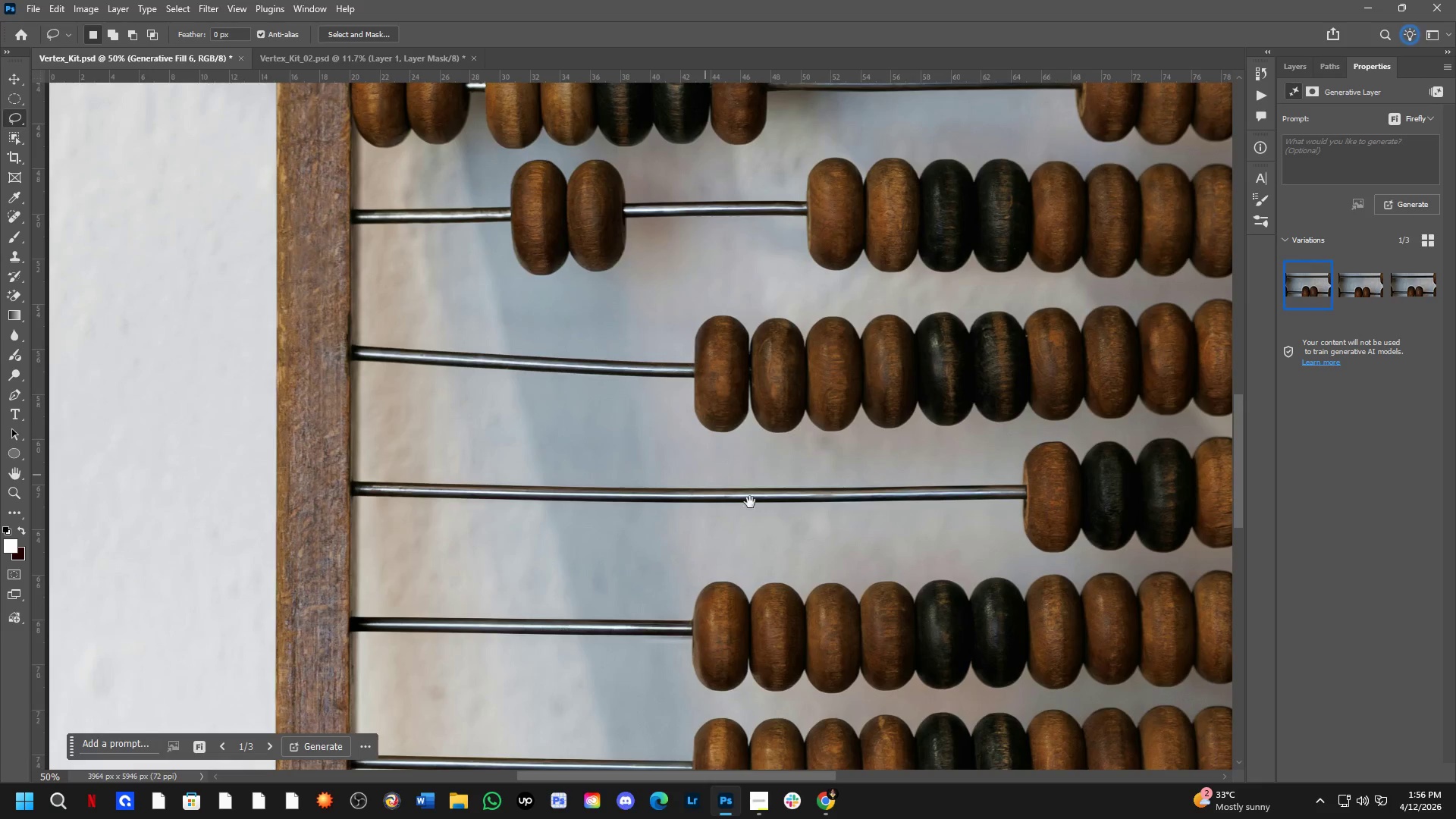 
hold_key(key=Space, duration=0.64)
 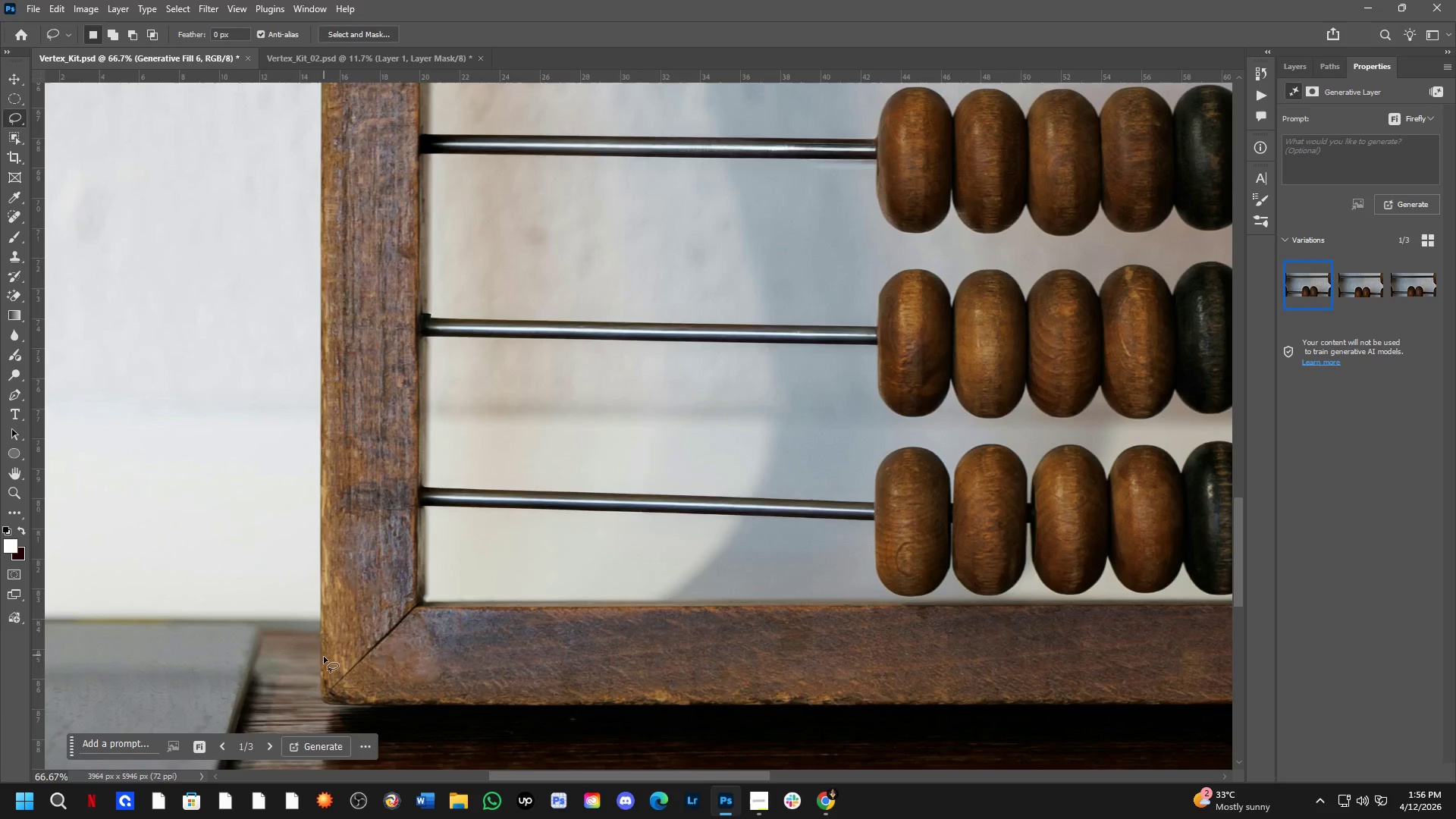 
left_click_drag(start_coordinate=[521, 564], to_coordinate=[526, 553])
 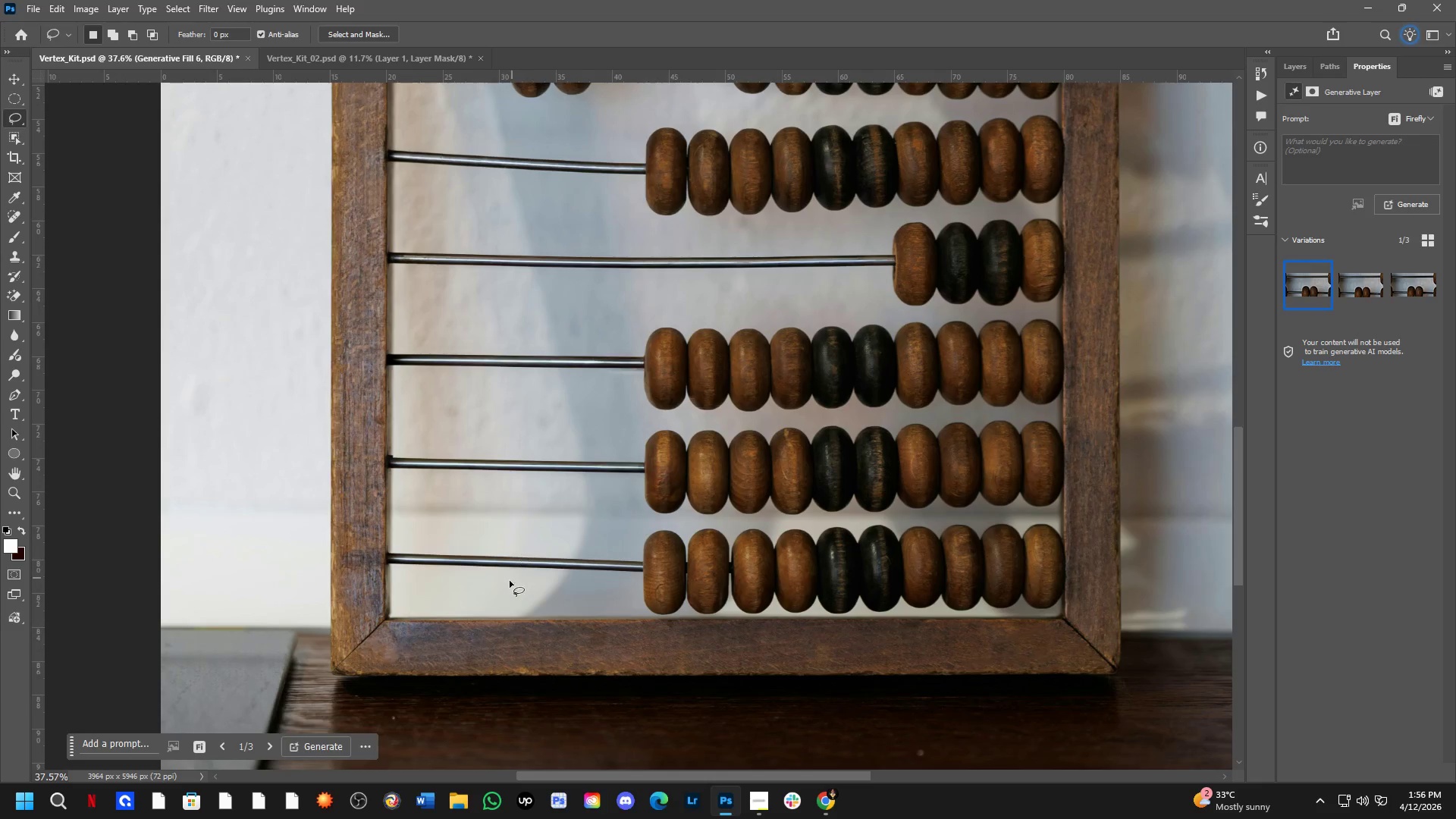 
scroll: coordinate [785, 393], scroll_direction: down, amount: 3.0
 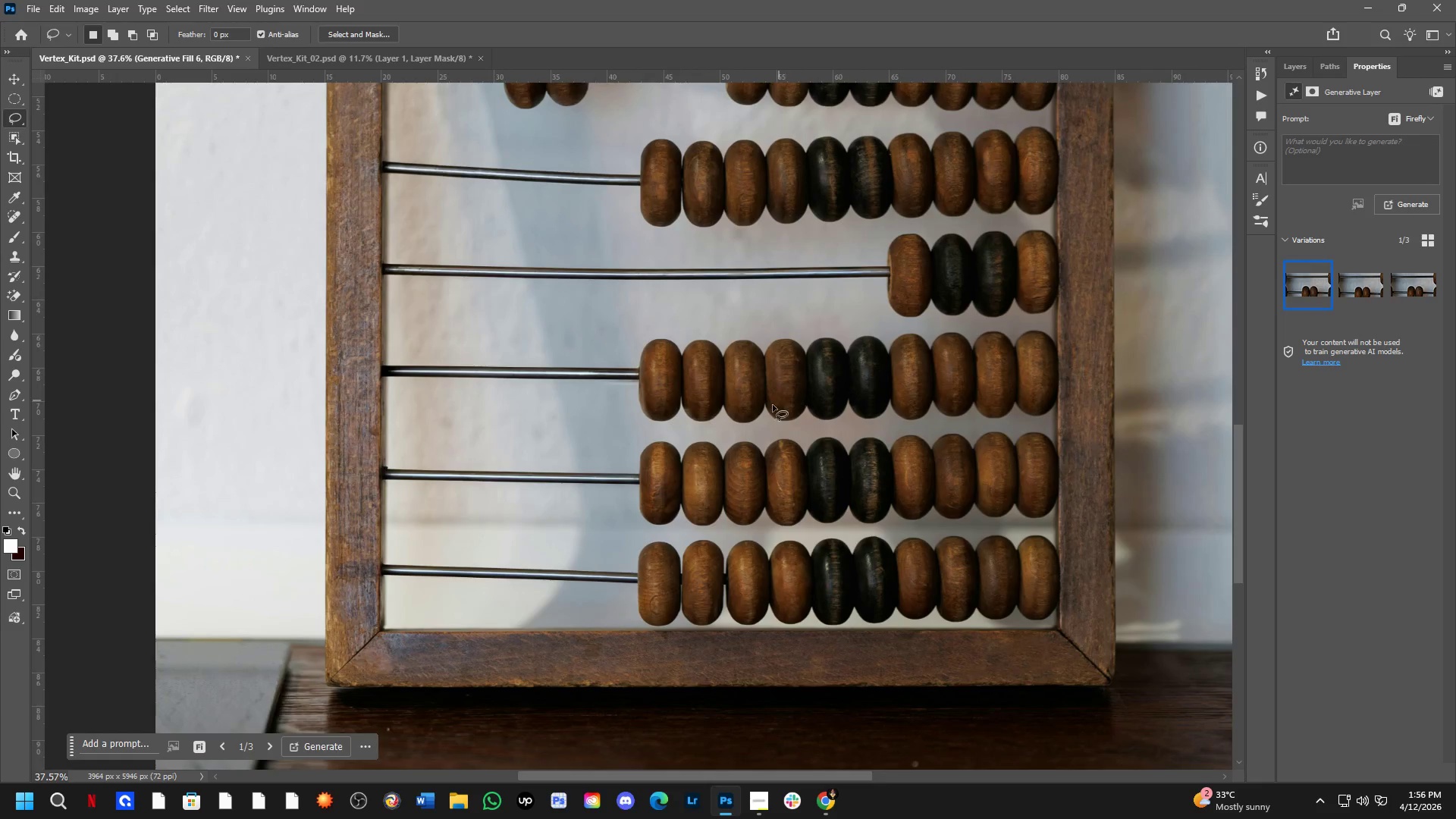 
hold_key(key=Space, duration=1.22)
 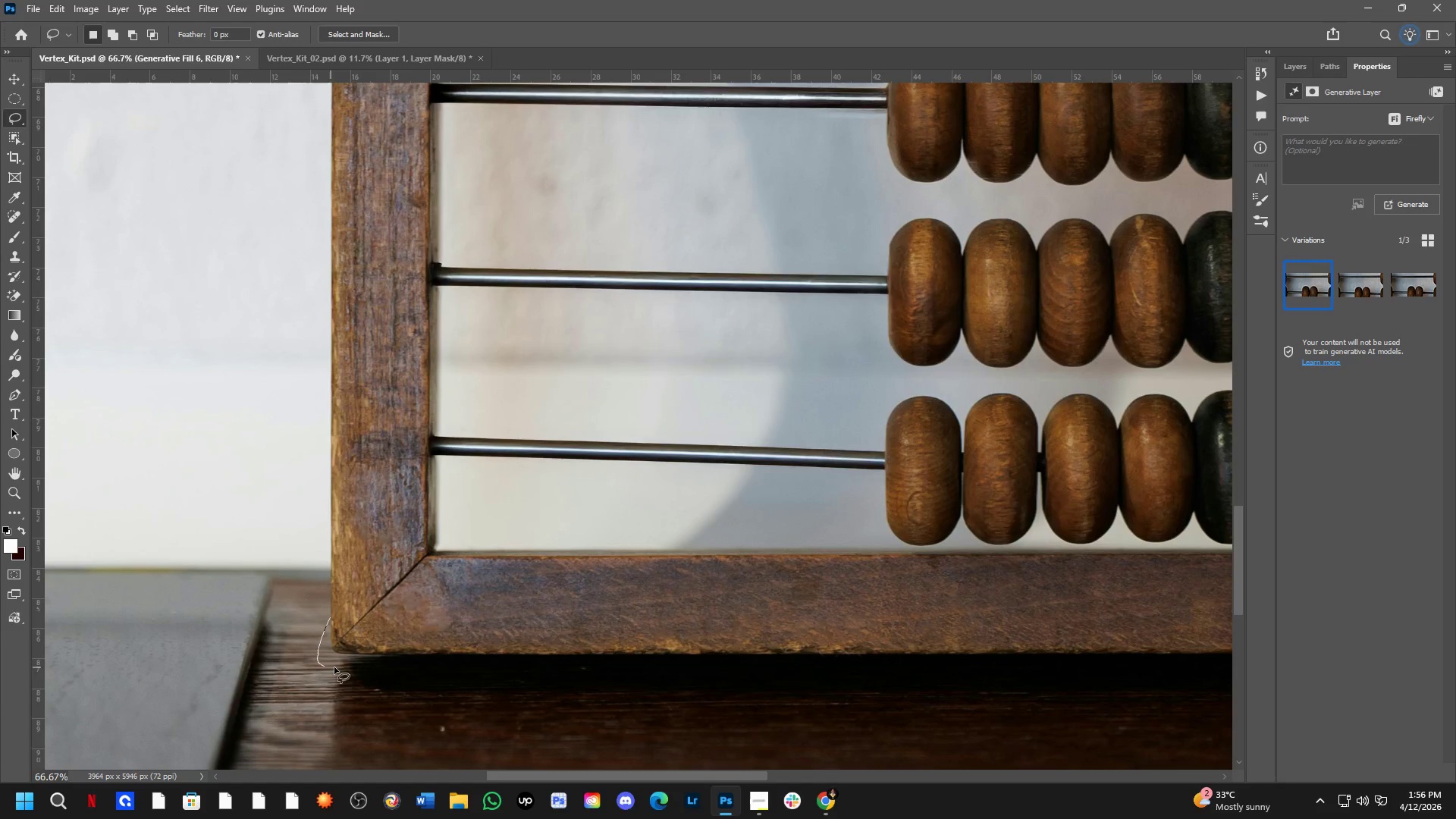 
key(Shift+ShiftLeft)
 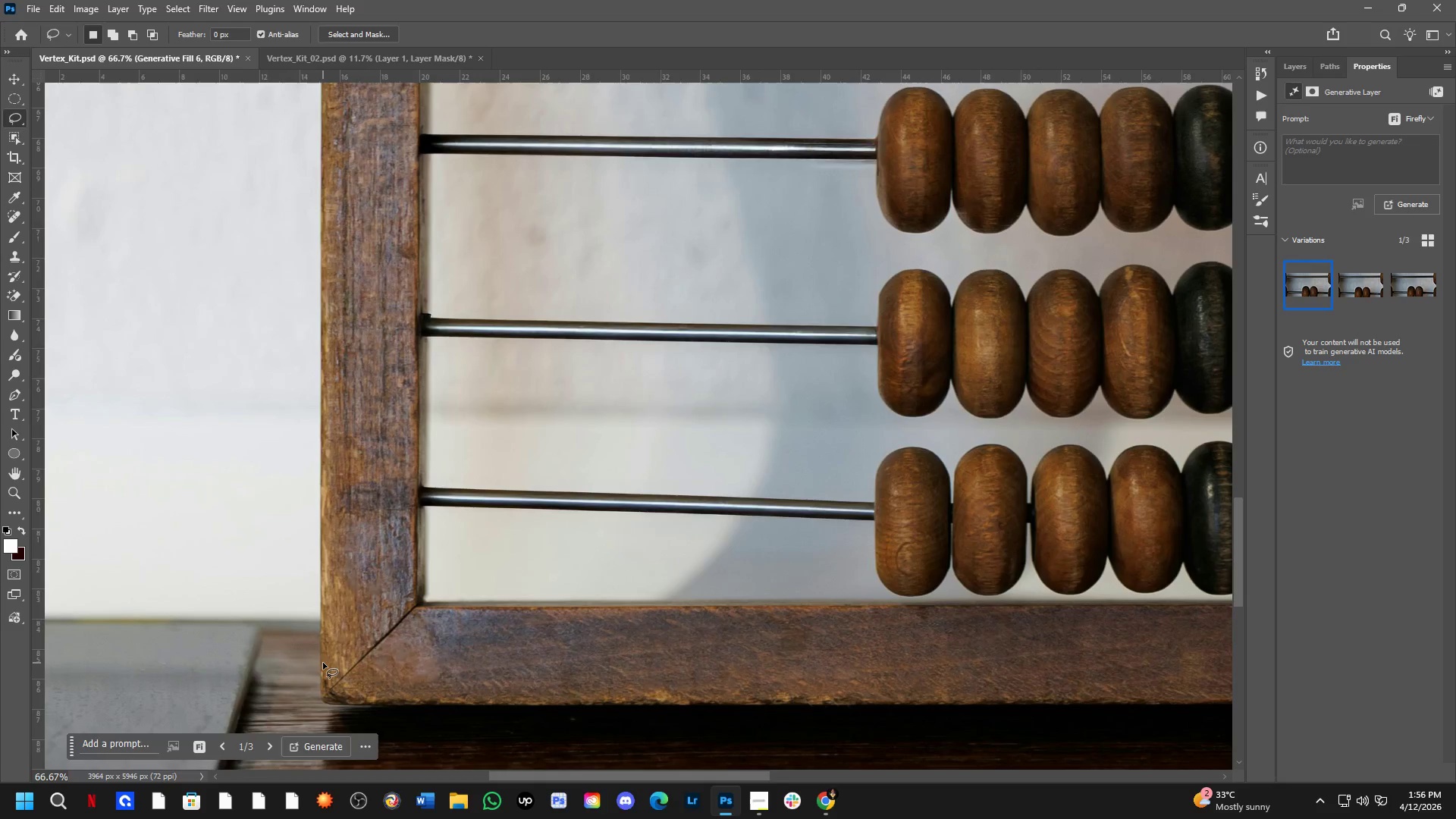 
left_click_drag(start_coordinate=[323, 661], to_coordinate=[334, 610])
 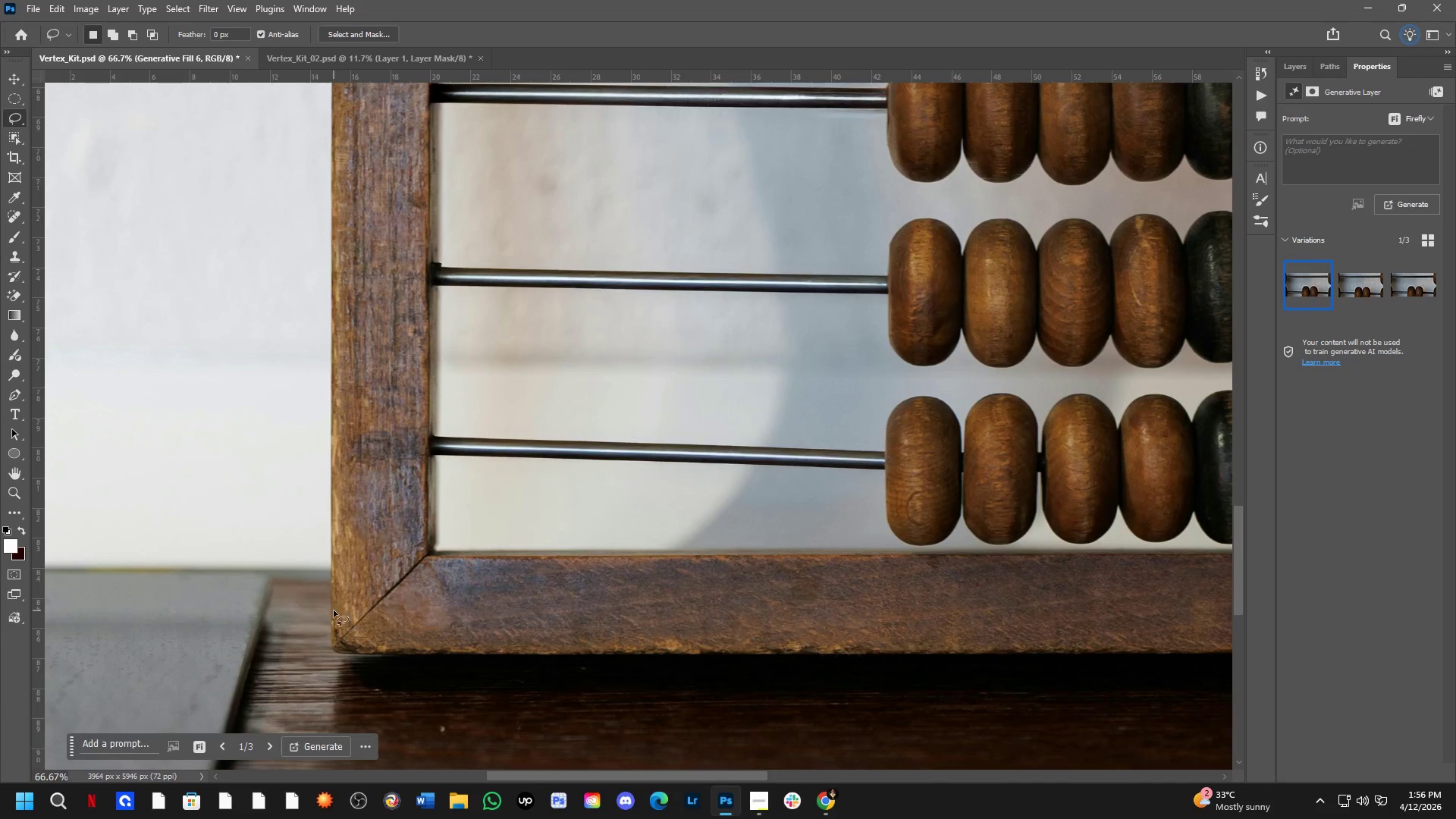 
scroll: coordinate [340, 639], scroll_direction: up, amount: 3.0
 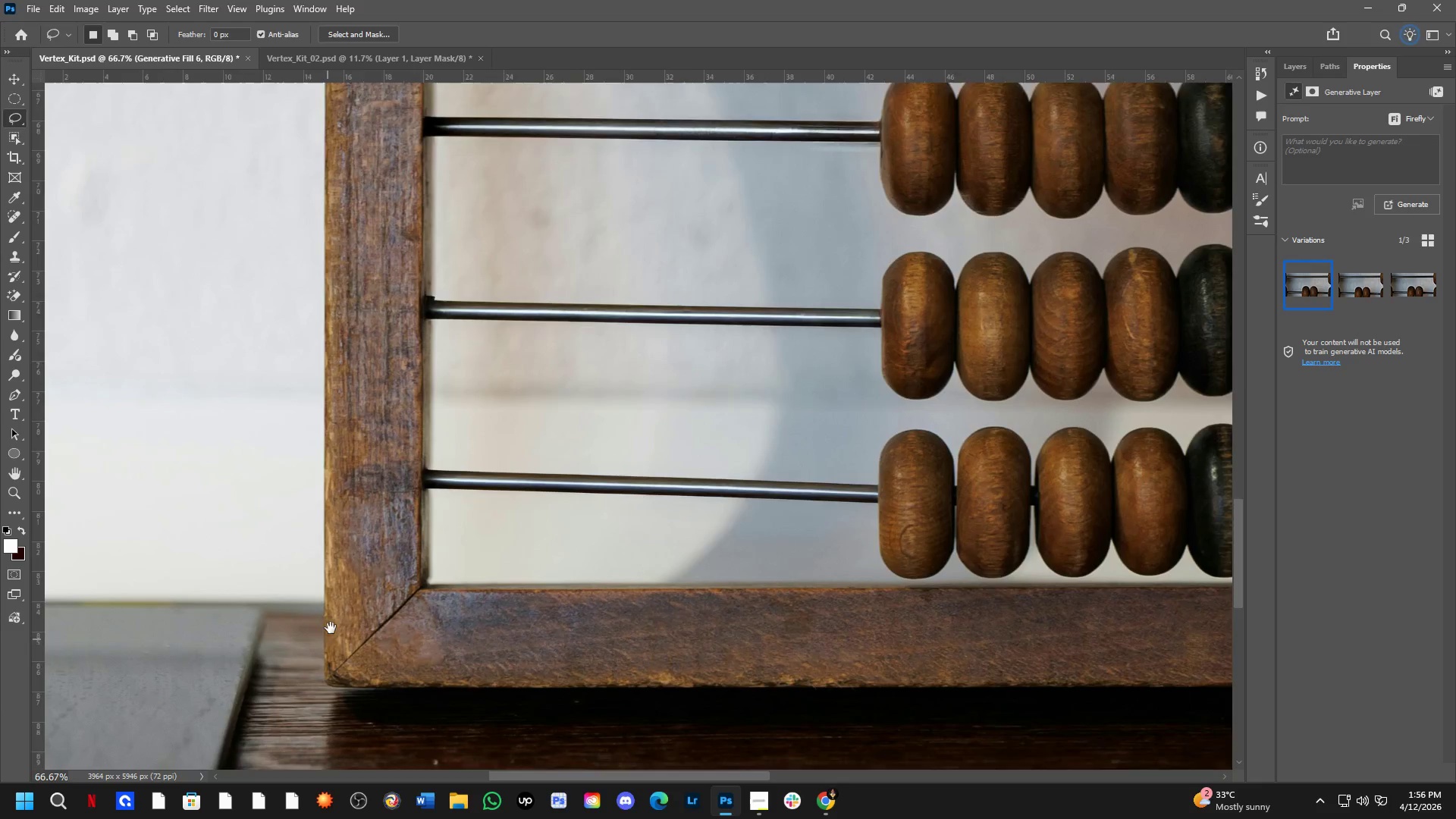 
left_click_drag(start_coordinate=[331, 617], to_coordinate=[340, 616])
 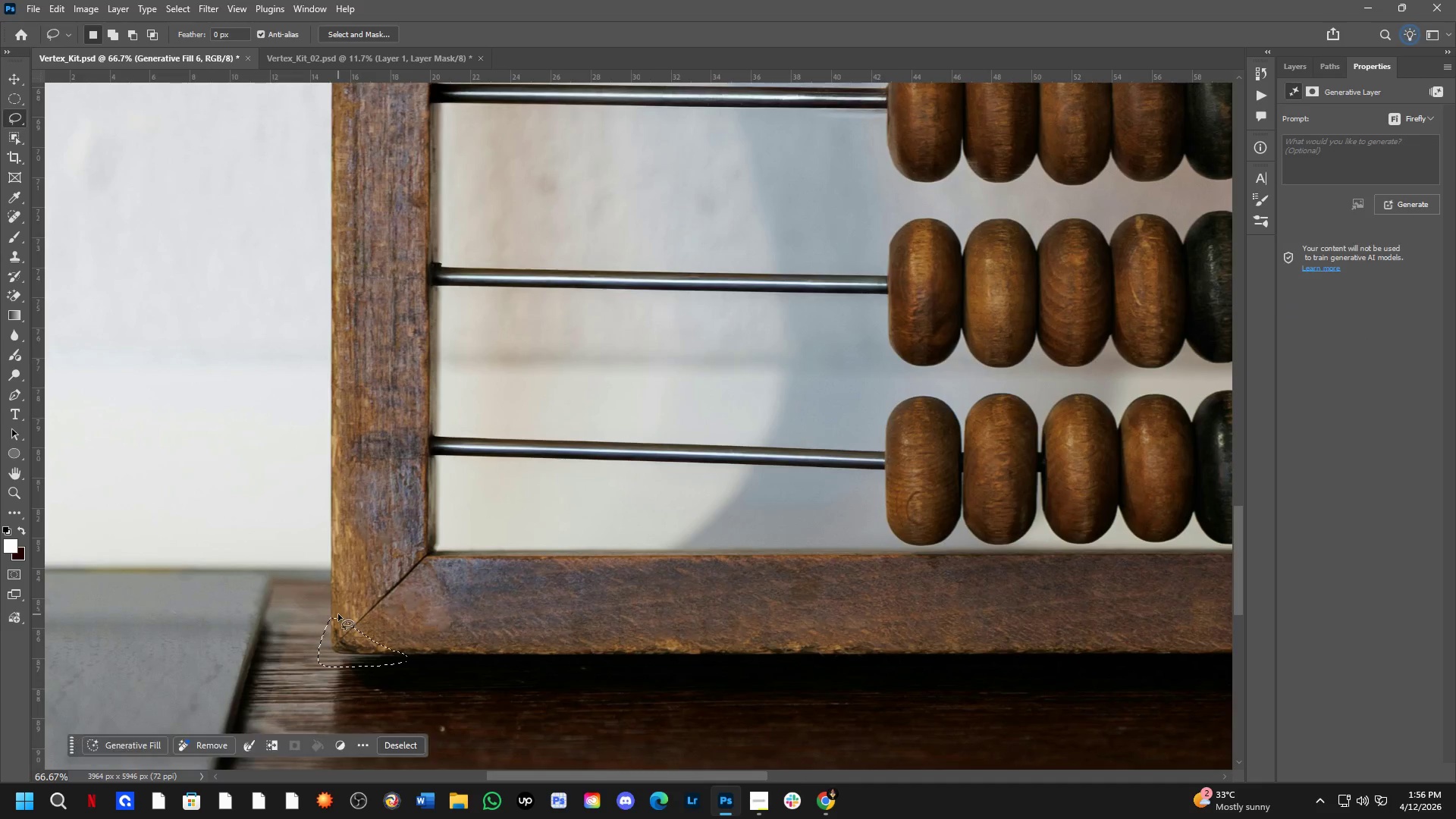 
hold_key(key=Space, duration=0.75)
 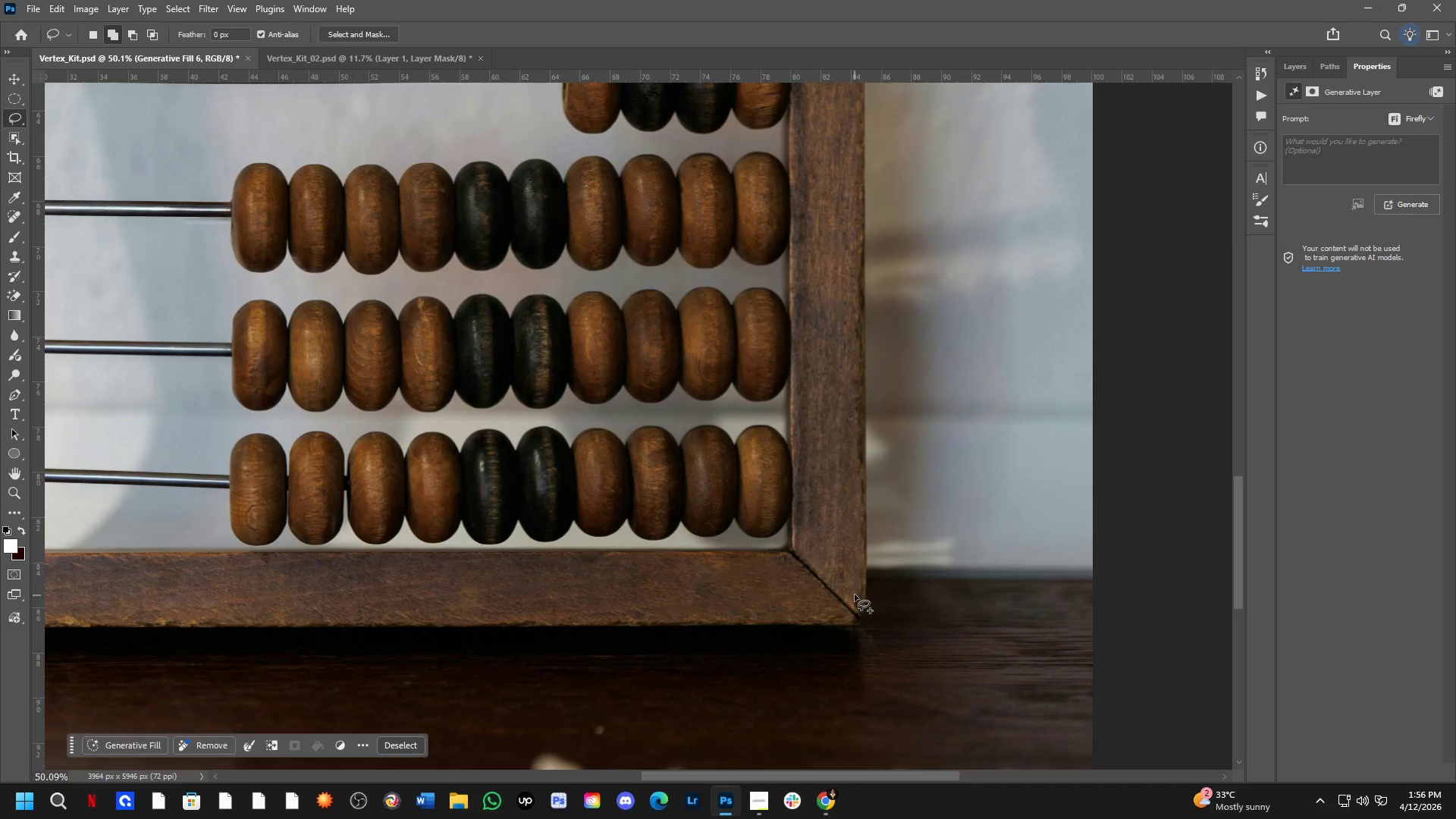 
left_click_drag(start_coordinate=[896, 556], to_coordinate=[375, 539])
 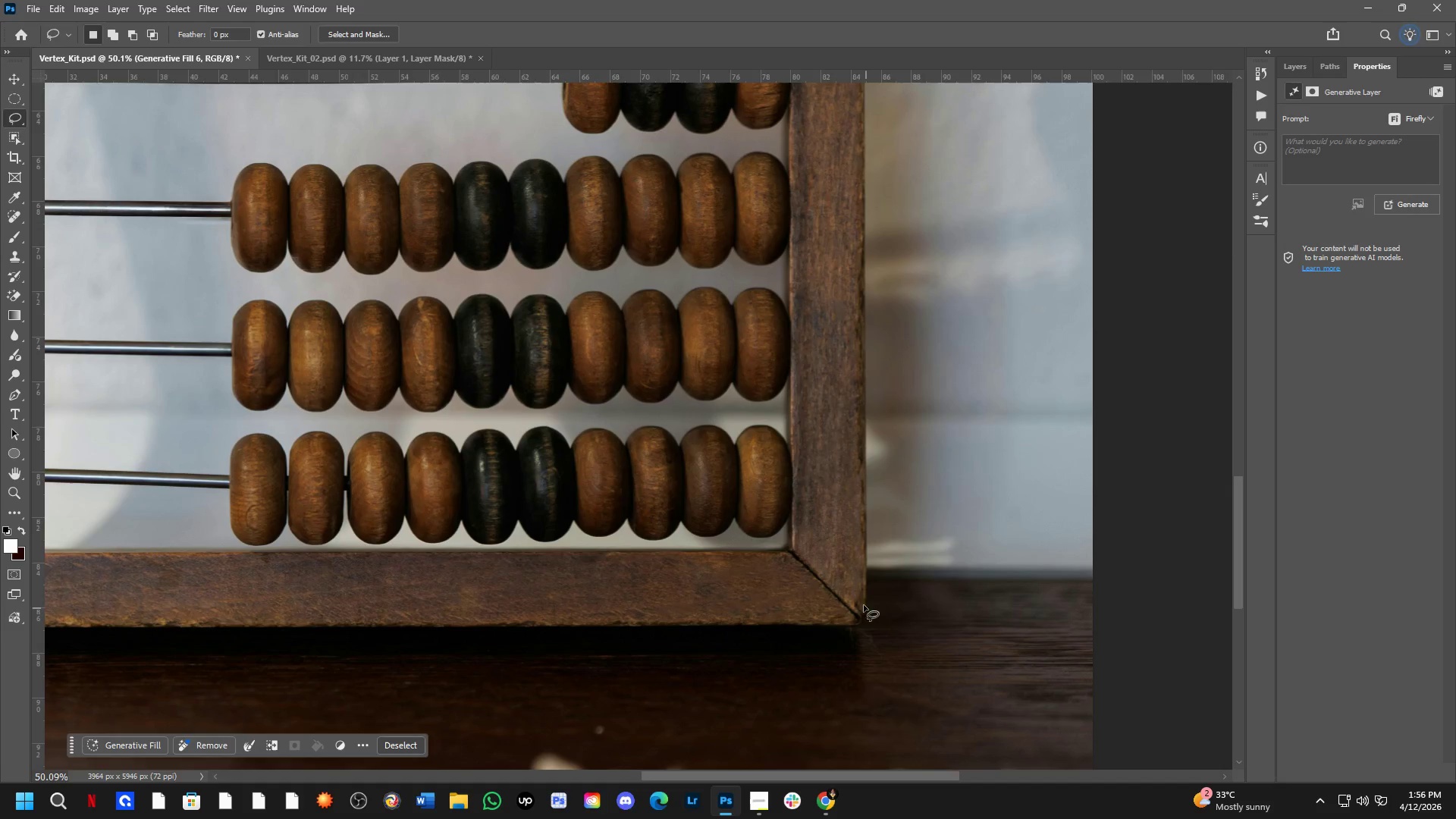 
scroll: coordinate [338, 615], scroll_direction: down, amount: 3.0
 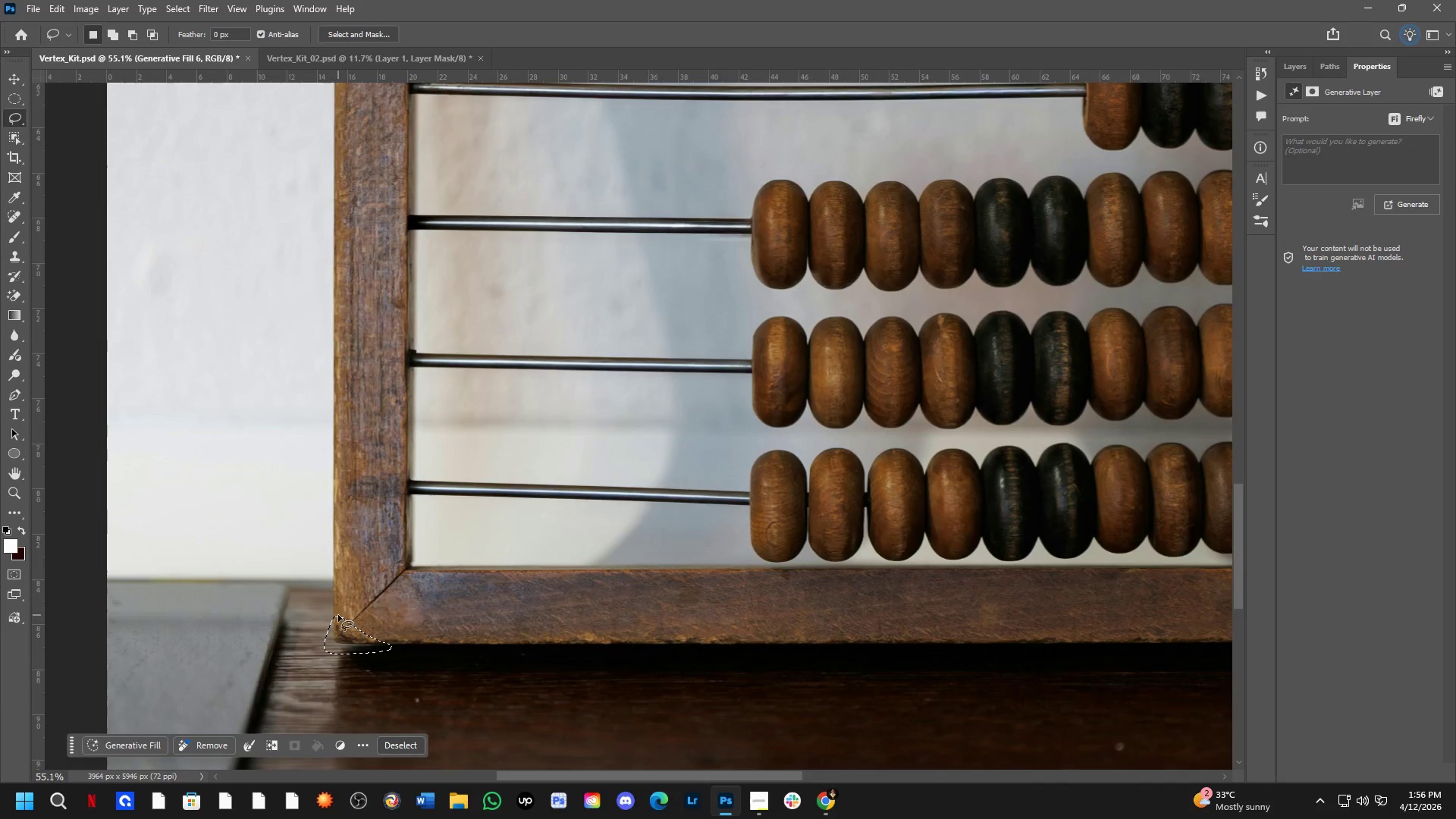 
key(Shift+ShiftLeft)
 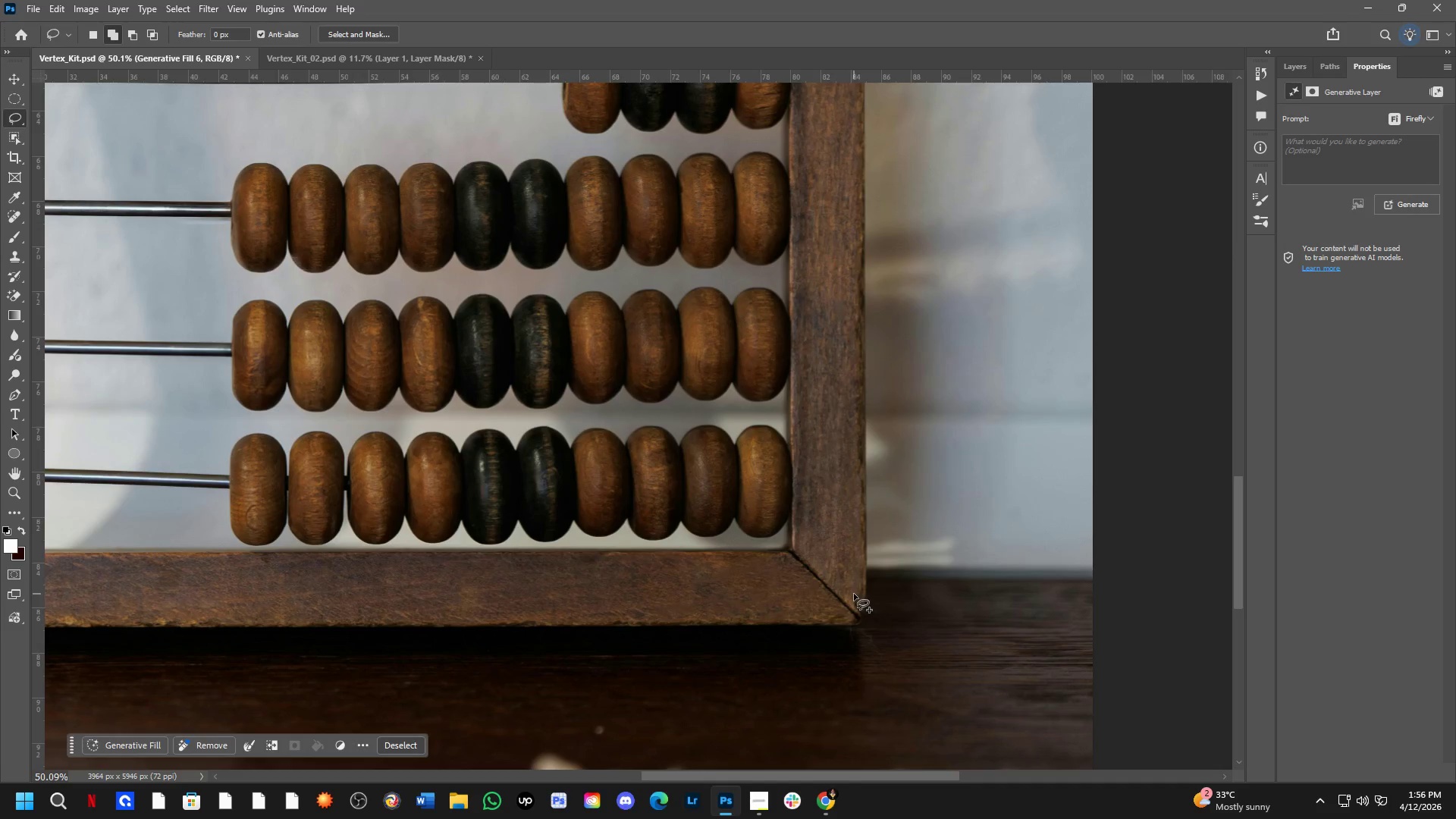 
left_click_drag(start_coordinate=[853, 594], to_coordinate=[871, 579])
 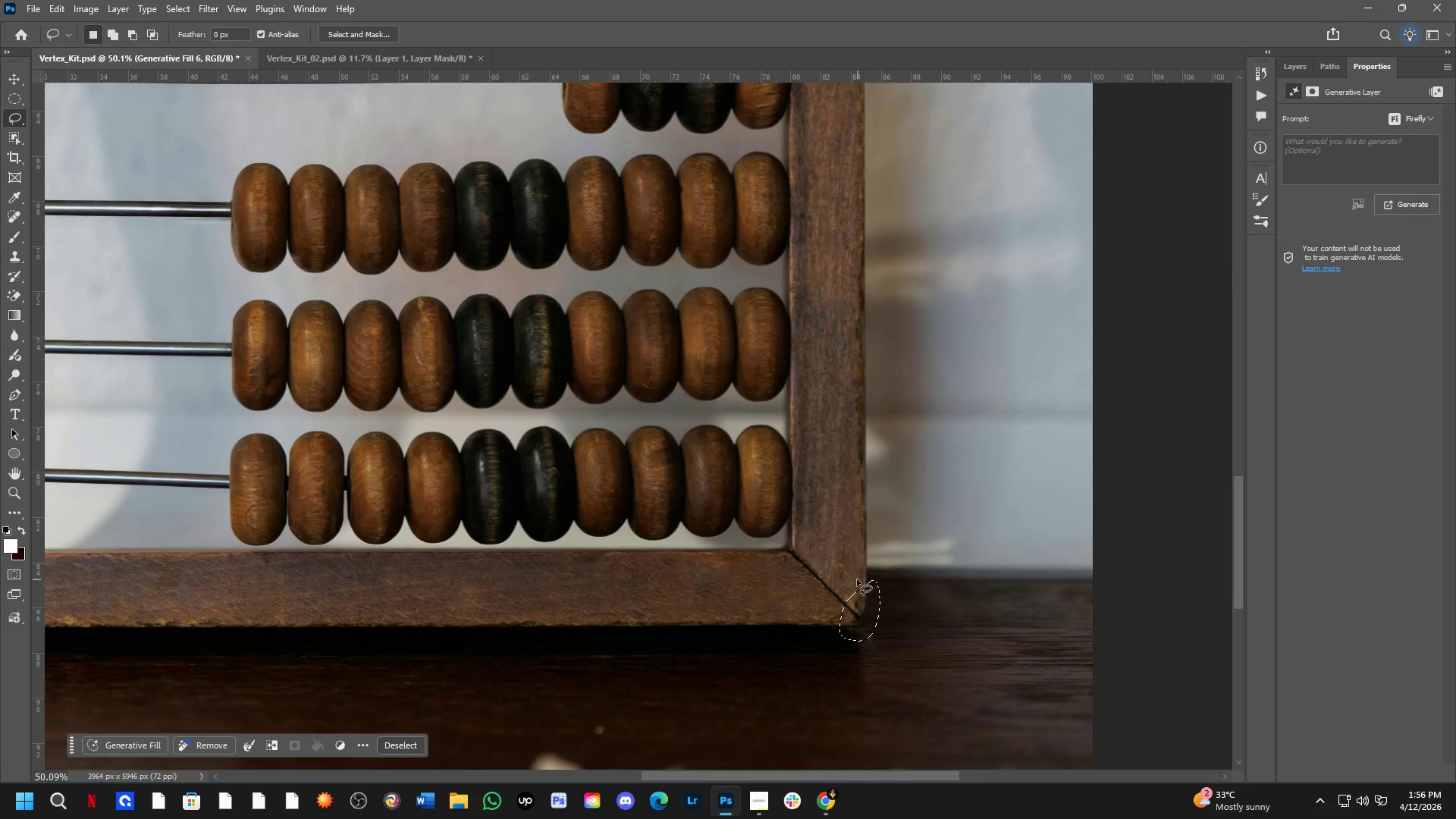 
hold_key(key=Space, duration=1.51)
 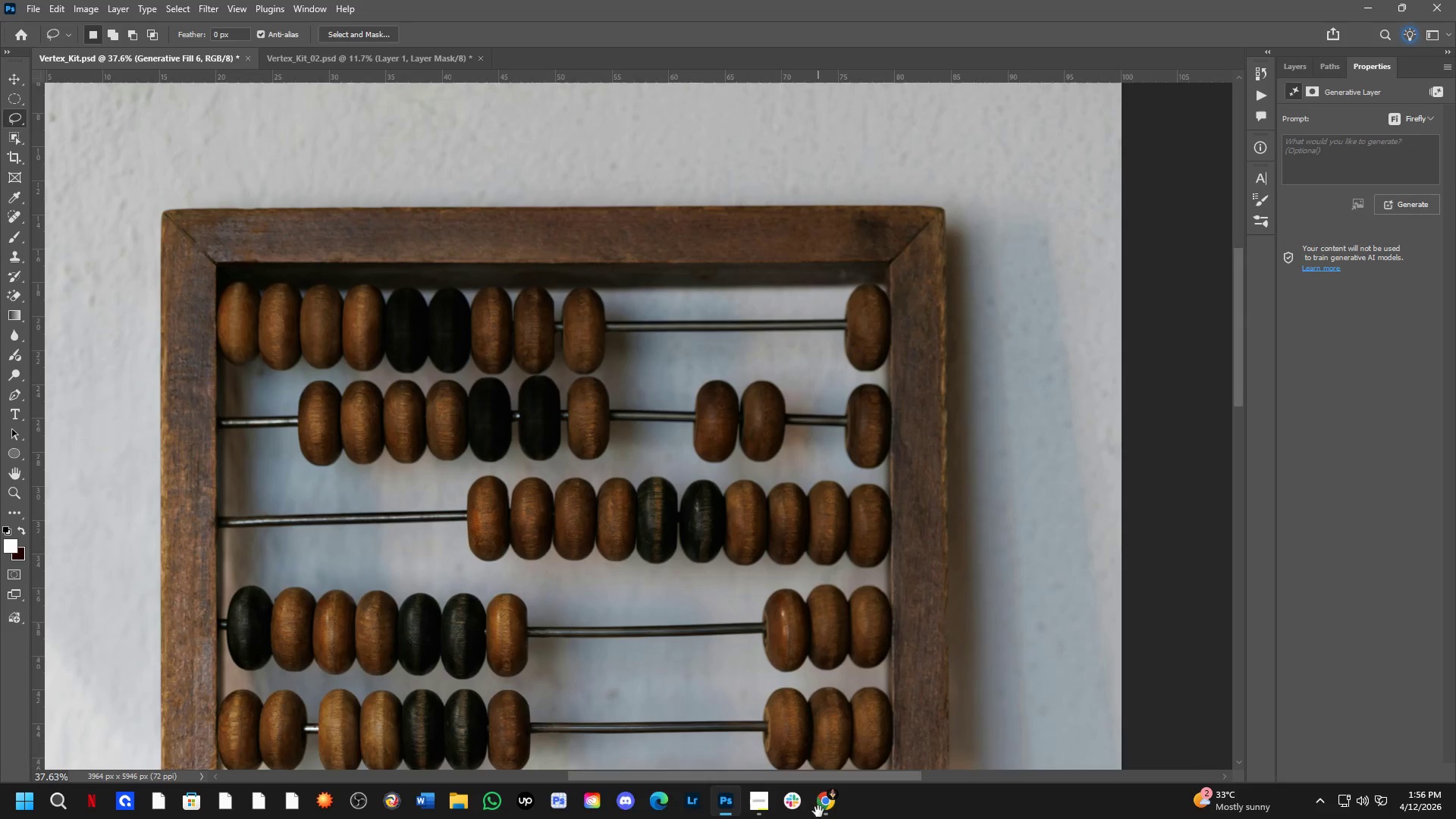 
left_click_drag(start_coordinate=[745, 463], to_coordinate=[799, 653])
 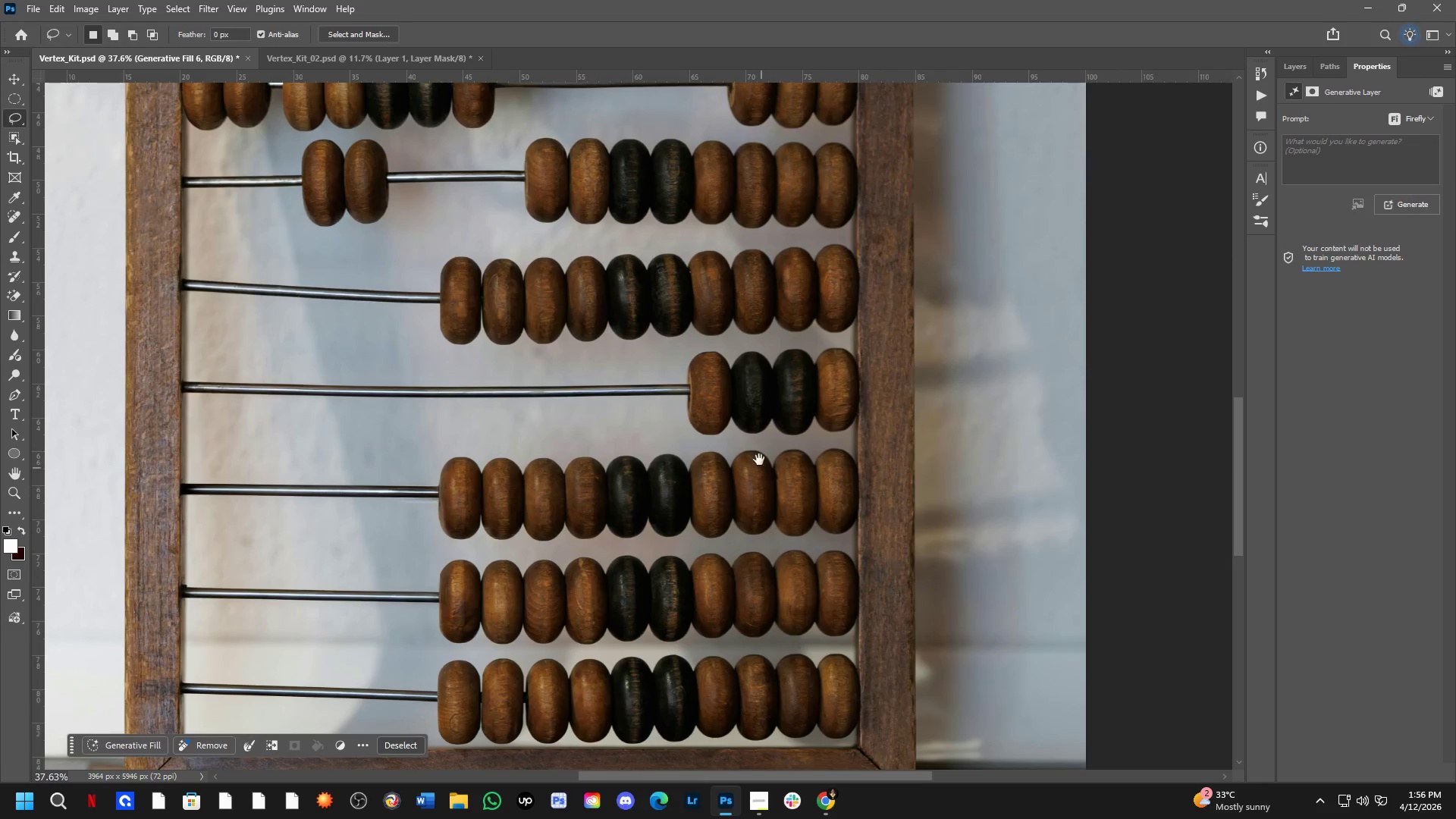 
scroll: coordinate [850, 579], scroll_direction: down, amount: 3.0
 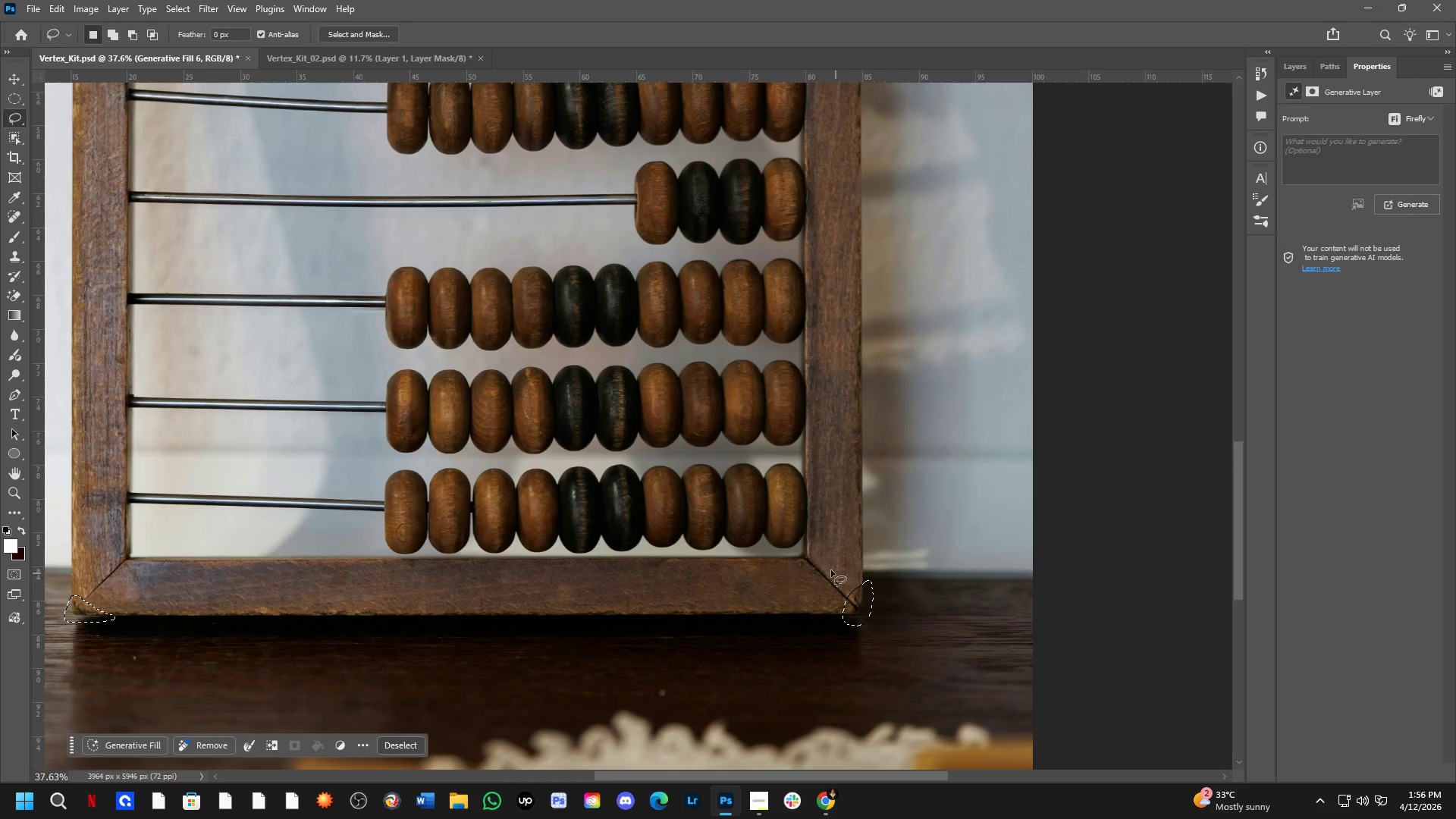 
left_click_drag(start_coordinate=[758, 455], to_coordinate=[783, 711])
 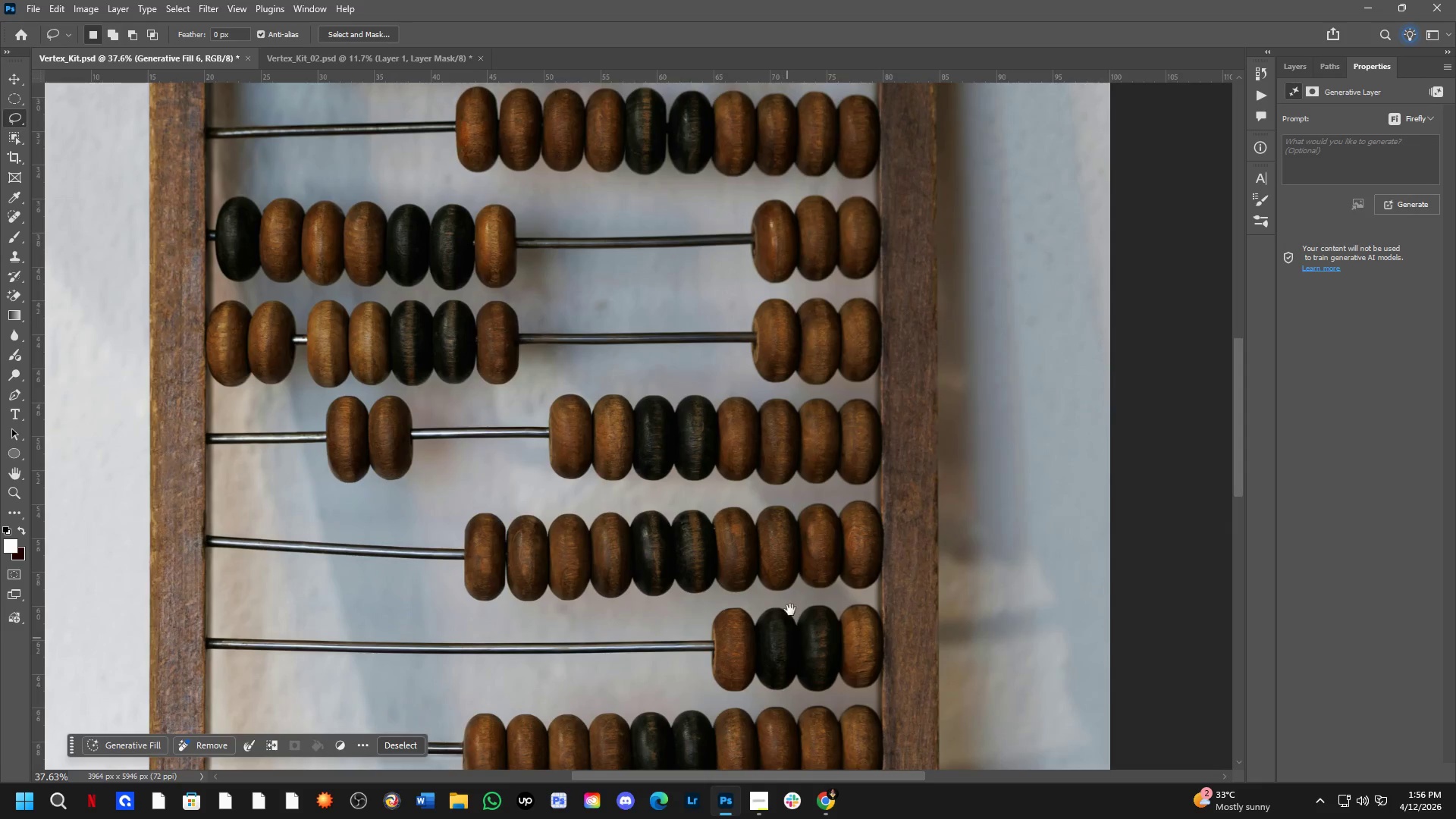 
hold_key(key=Space, duration=0.98)
 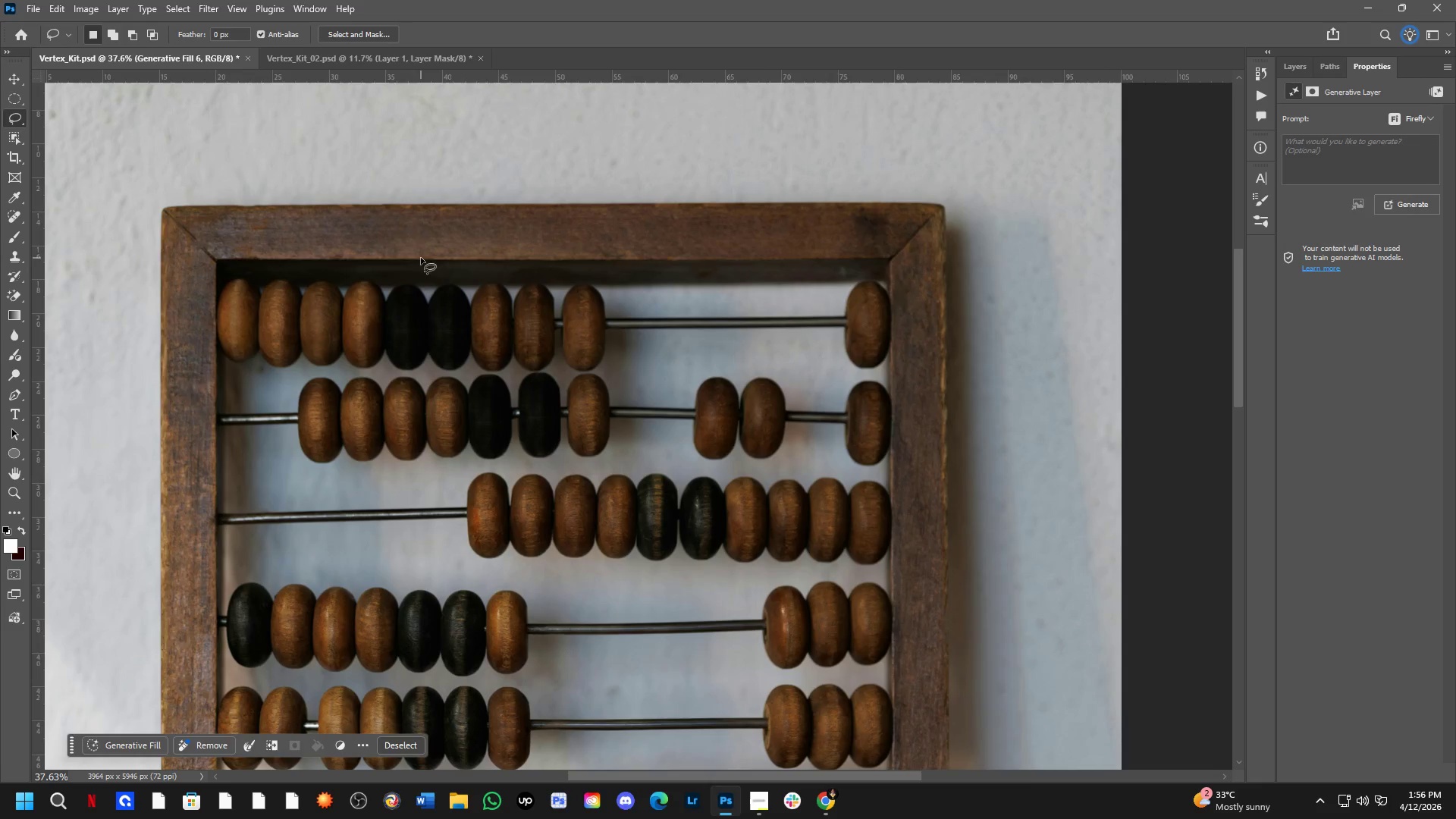 
left_click_drag(start_coordinate=[807, 422], to_coordinate=[818, 808])
 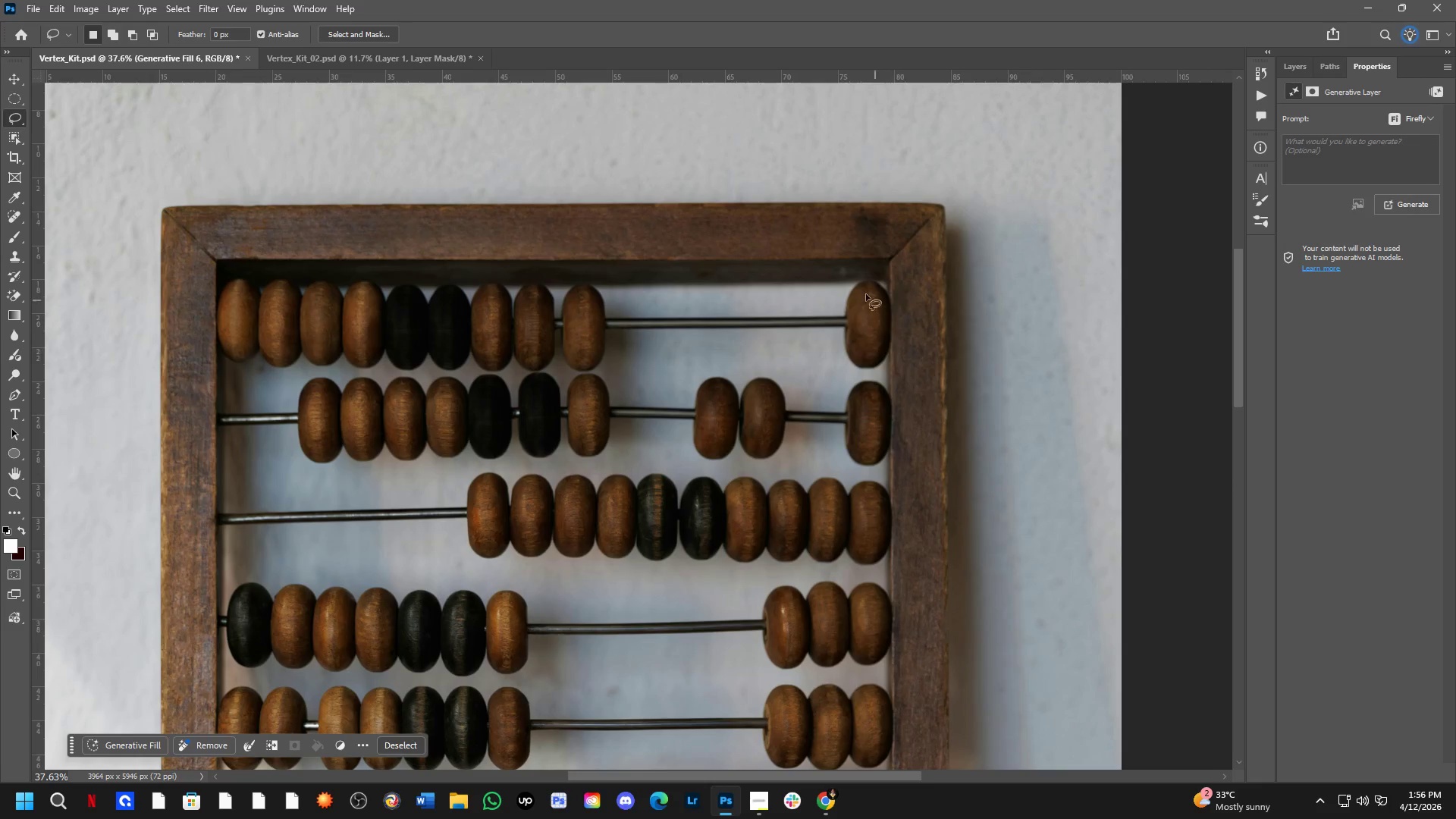 
hold_key(key=Space, duration=0.53)
 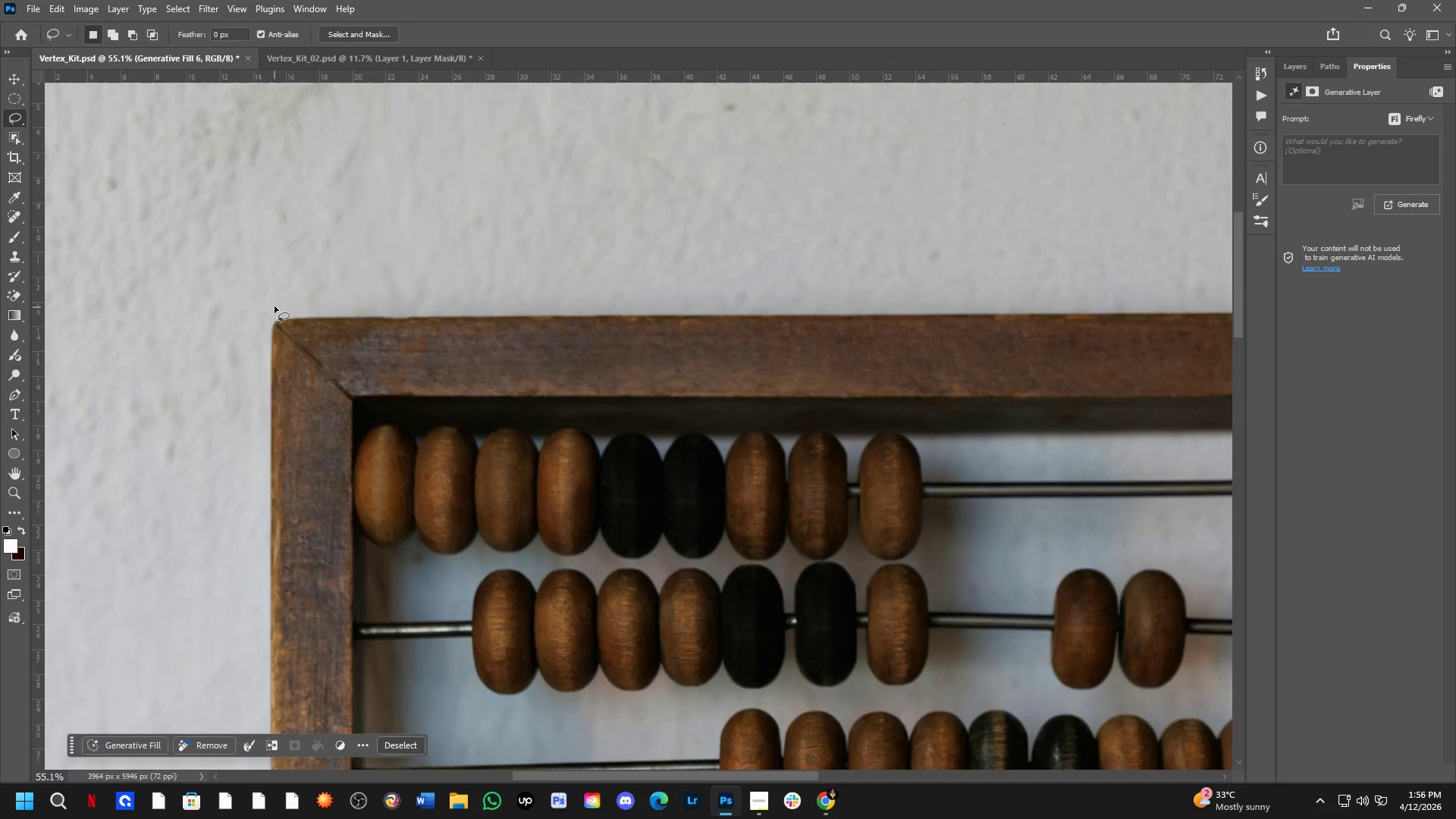 
left_click_drag(start_coordinate=[414, 262], to_coordinate=[482, 342])
 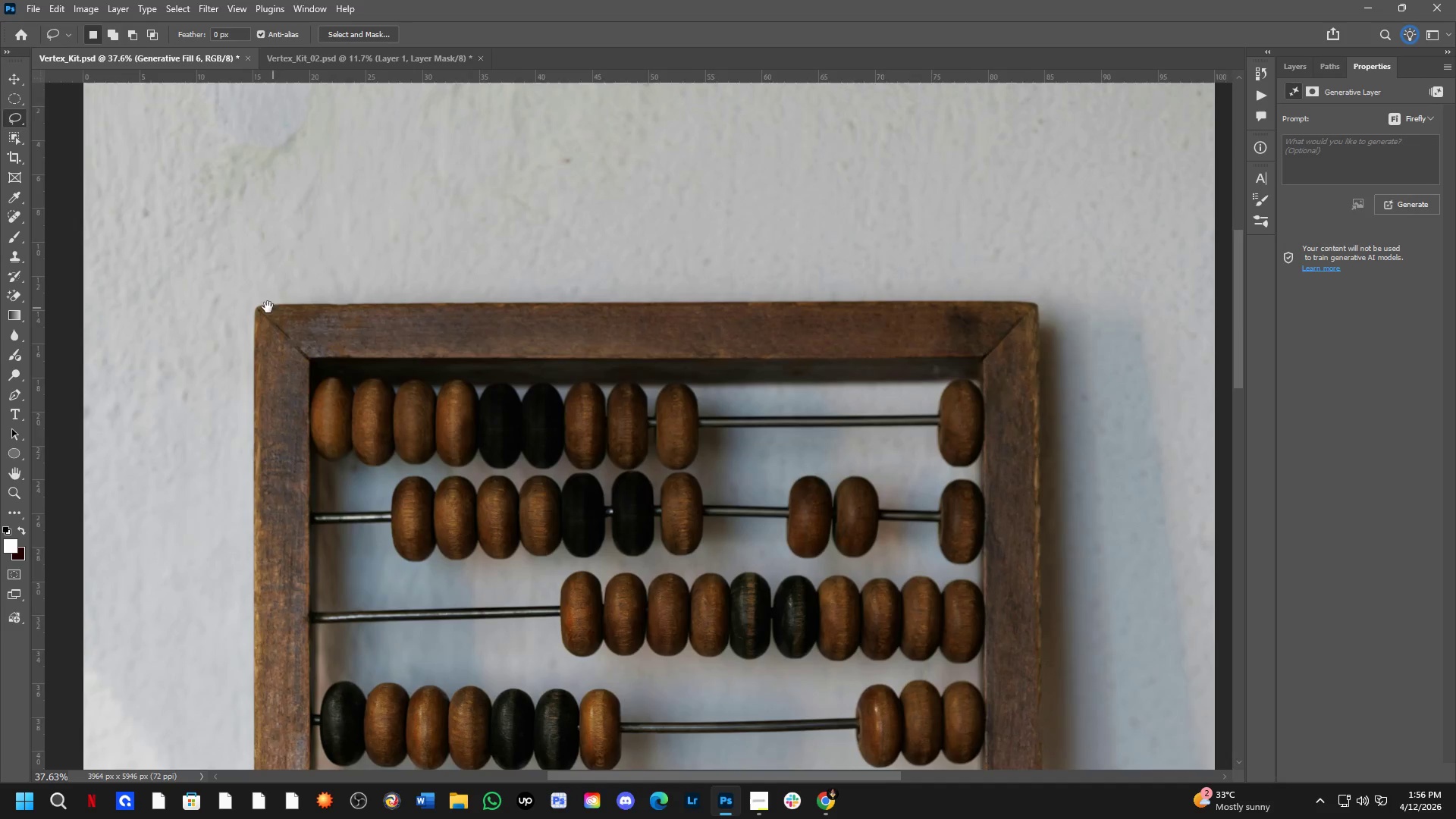 
hold_key(key=ShiftLeft, duration=0.31)
left_click_drag(start_coordinate=[279, 303], to_coordinate=[331, 307])
 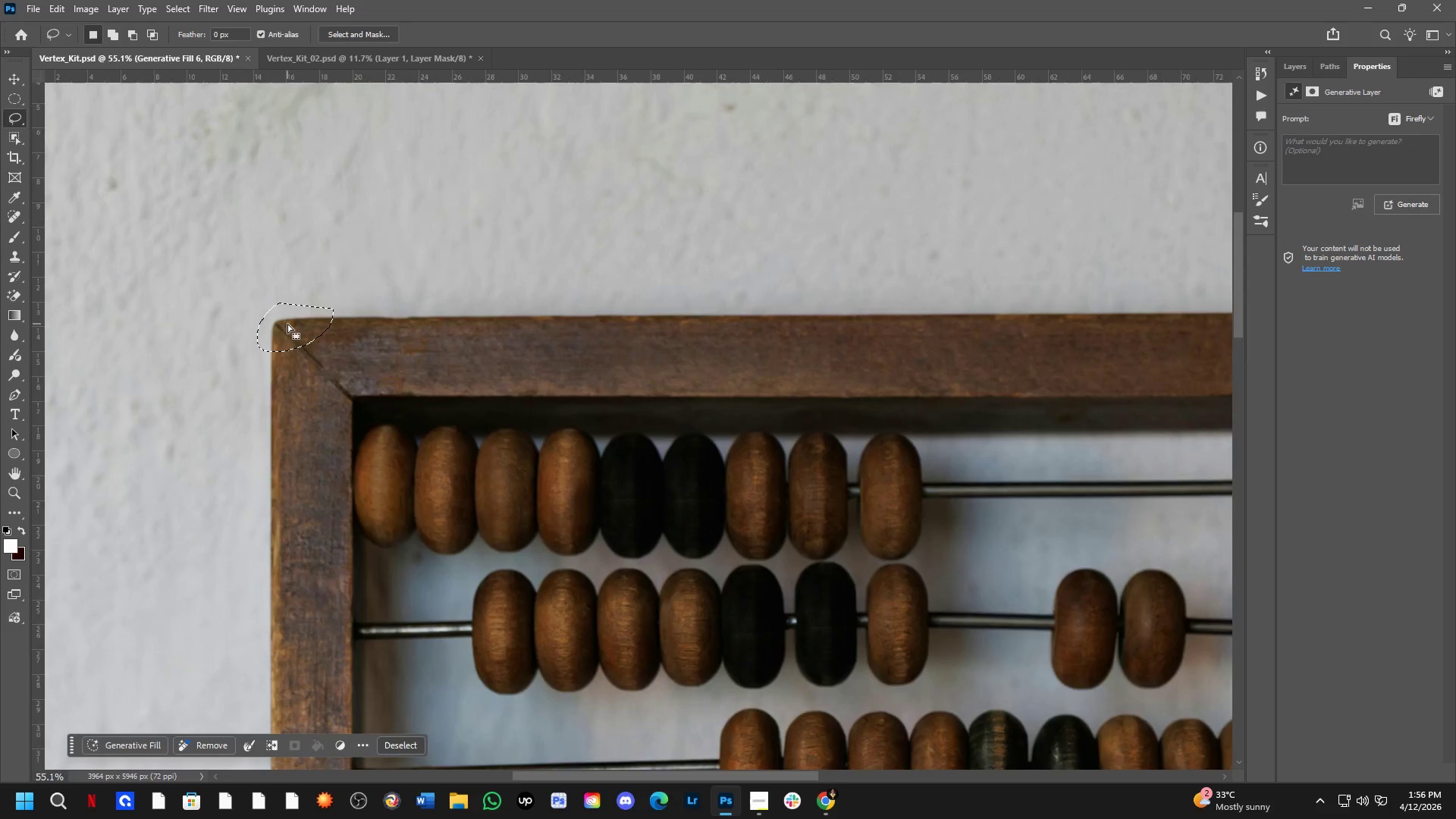 
scroll: coordinate [255, 302], scroll_direction: up, amount: 4.0
 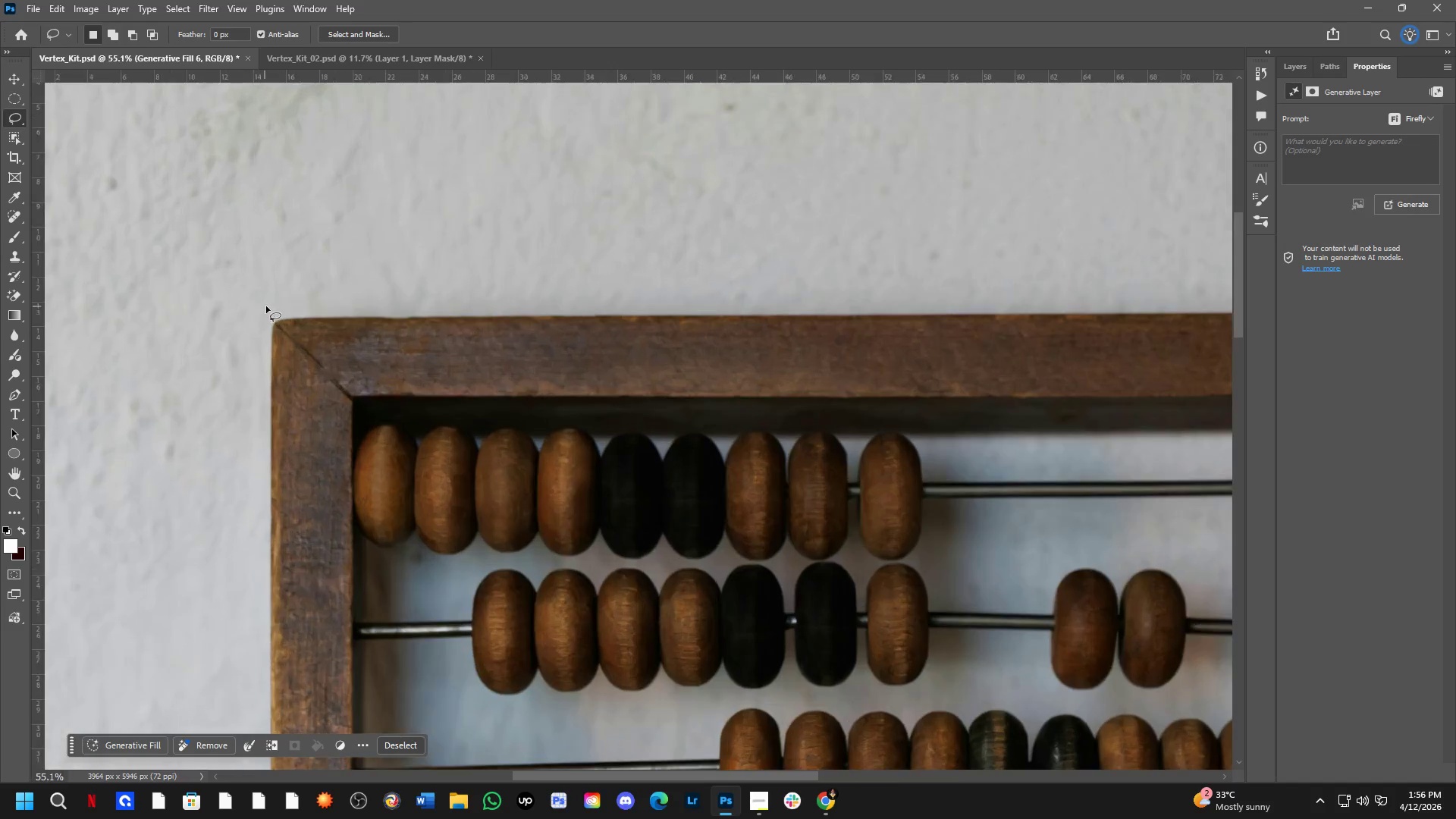 
hold_key(key=Space, duration=0.64)
 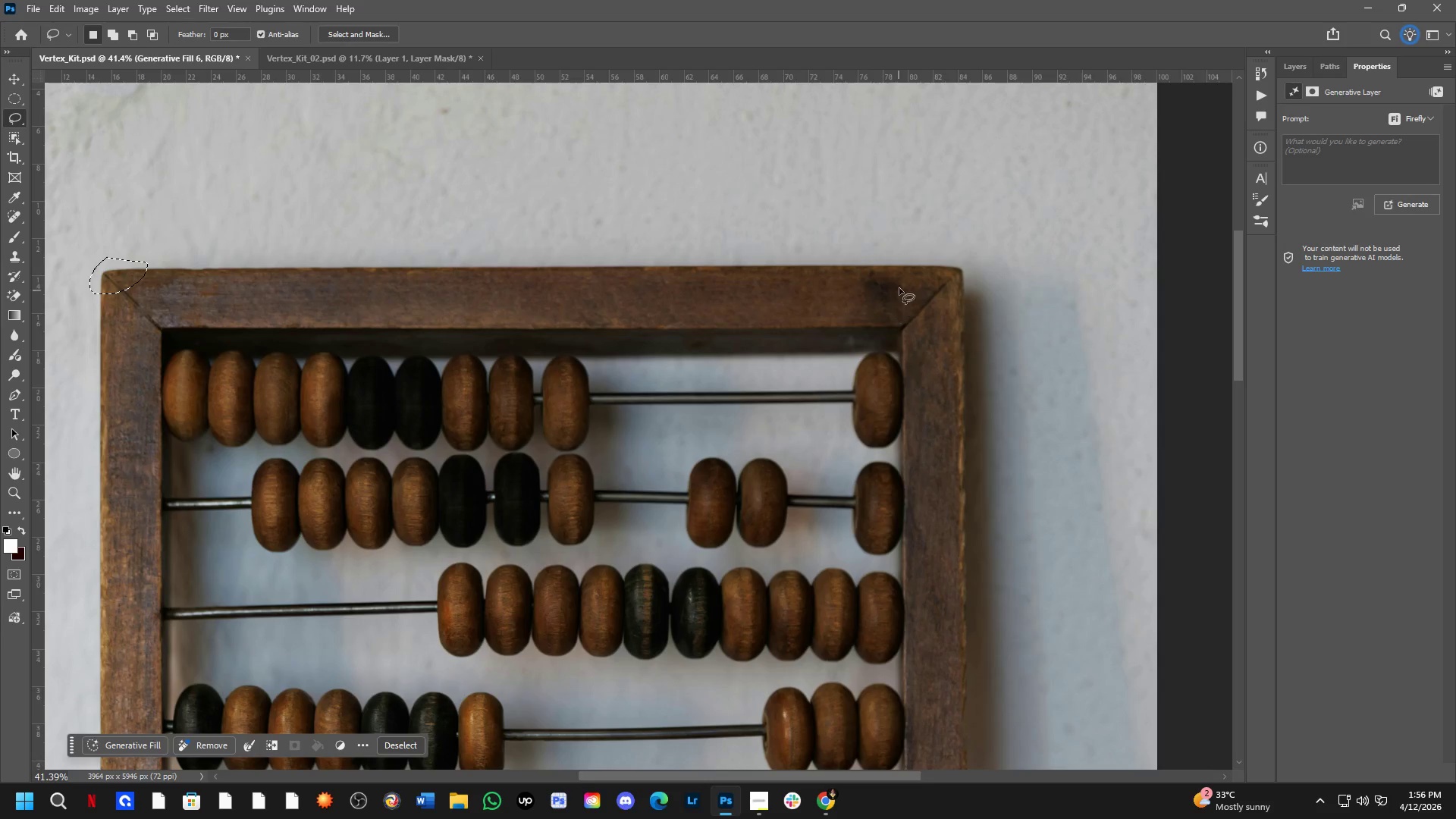 
left_click_drag(start_coordinate=[755, 421], to_coordinate=[580, 371])
 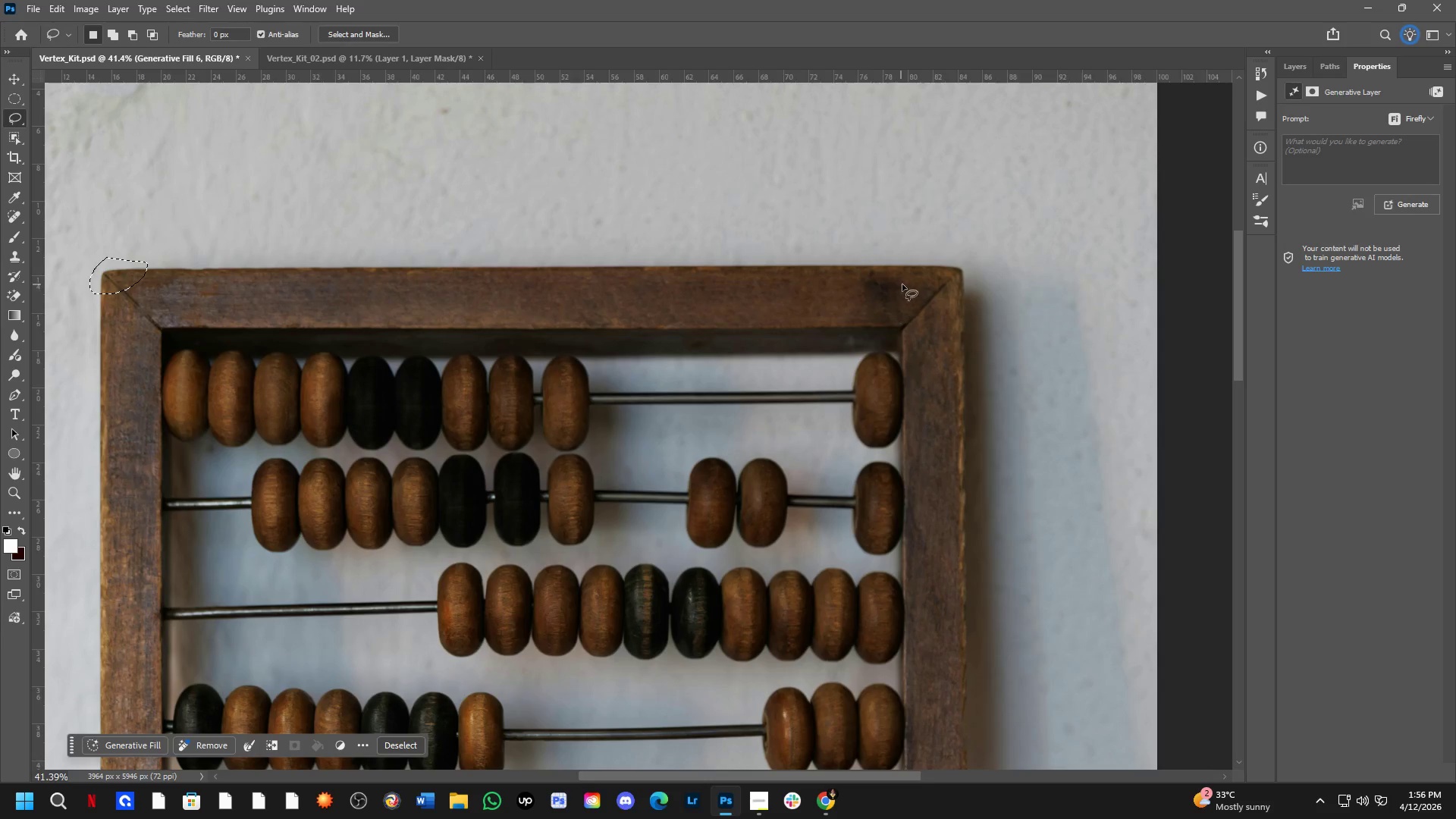 
scroll: coordinate [287, 324], scroll_direction: down, amount: 3.0
 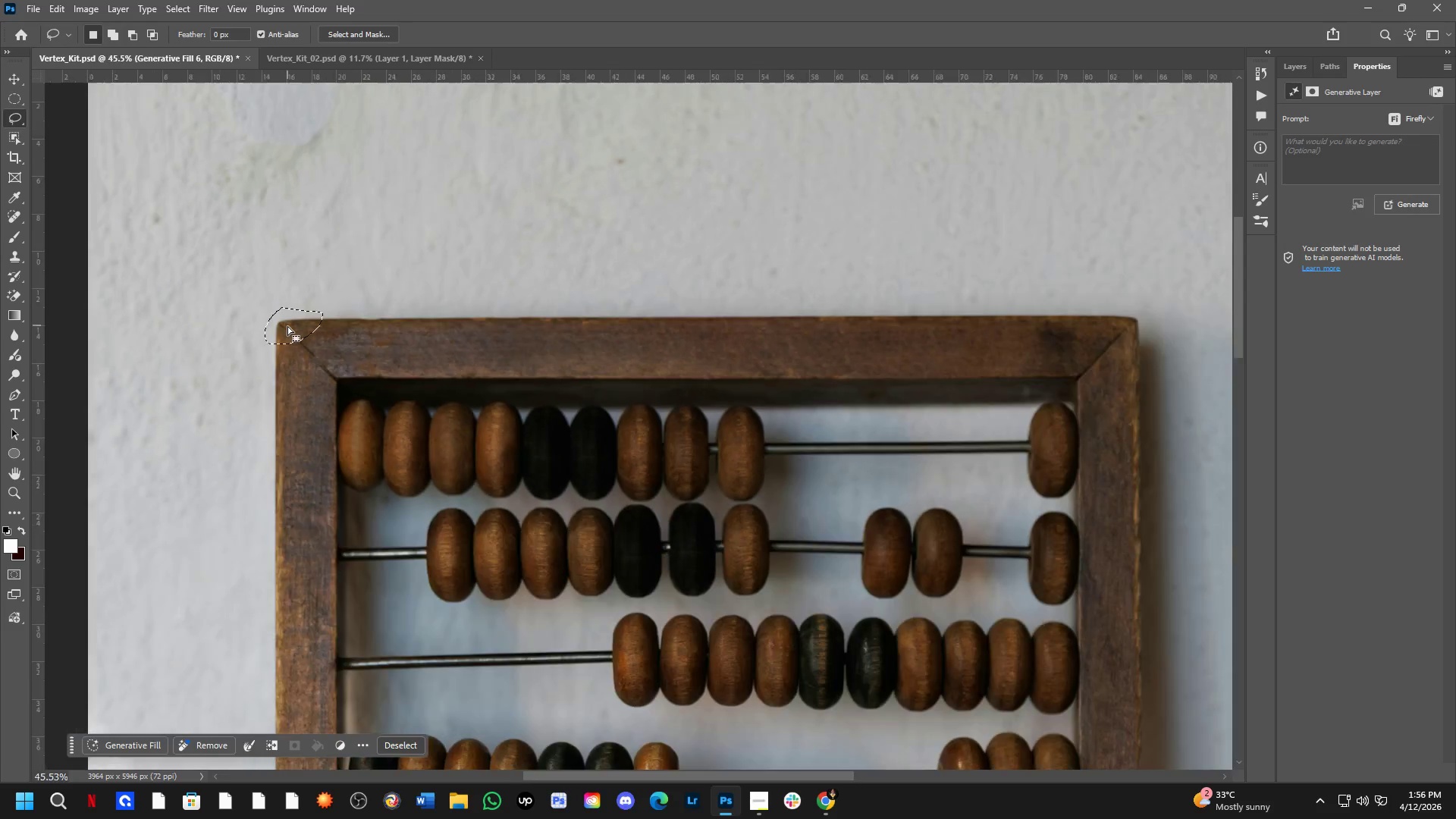 
key(Shift+ShiftLeft)
 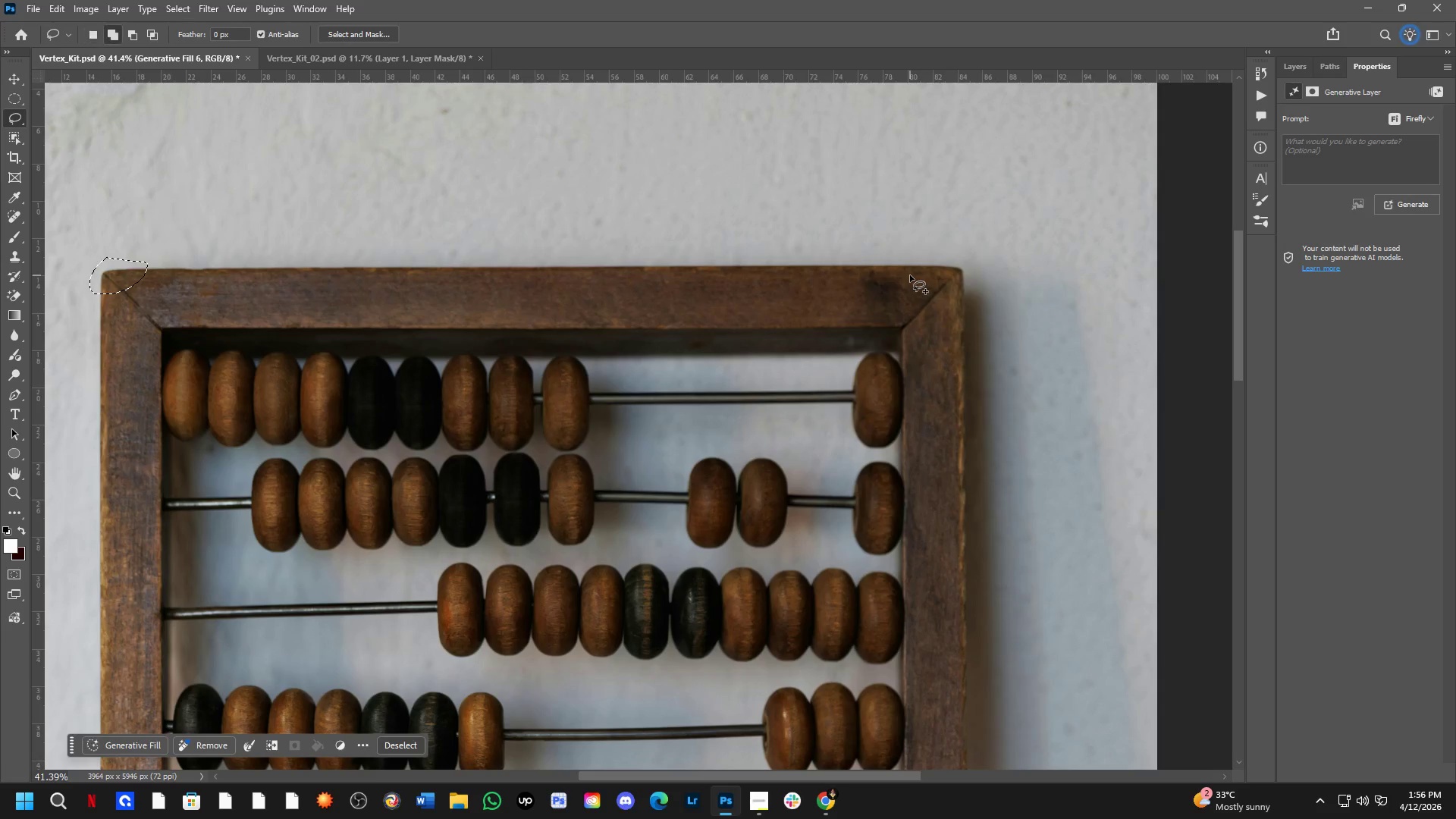 
left_click_drag(start_coordinate=[910, 275], to_coordinate=[922, 285])
 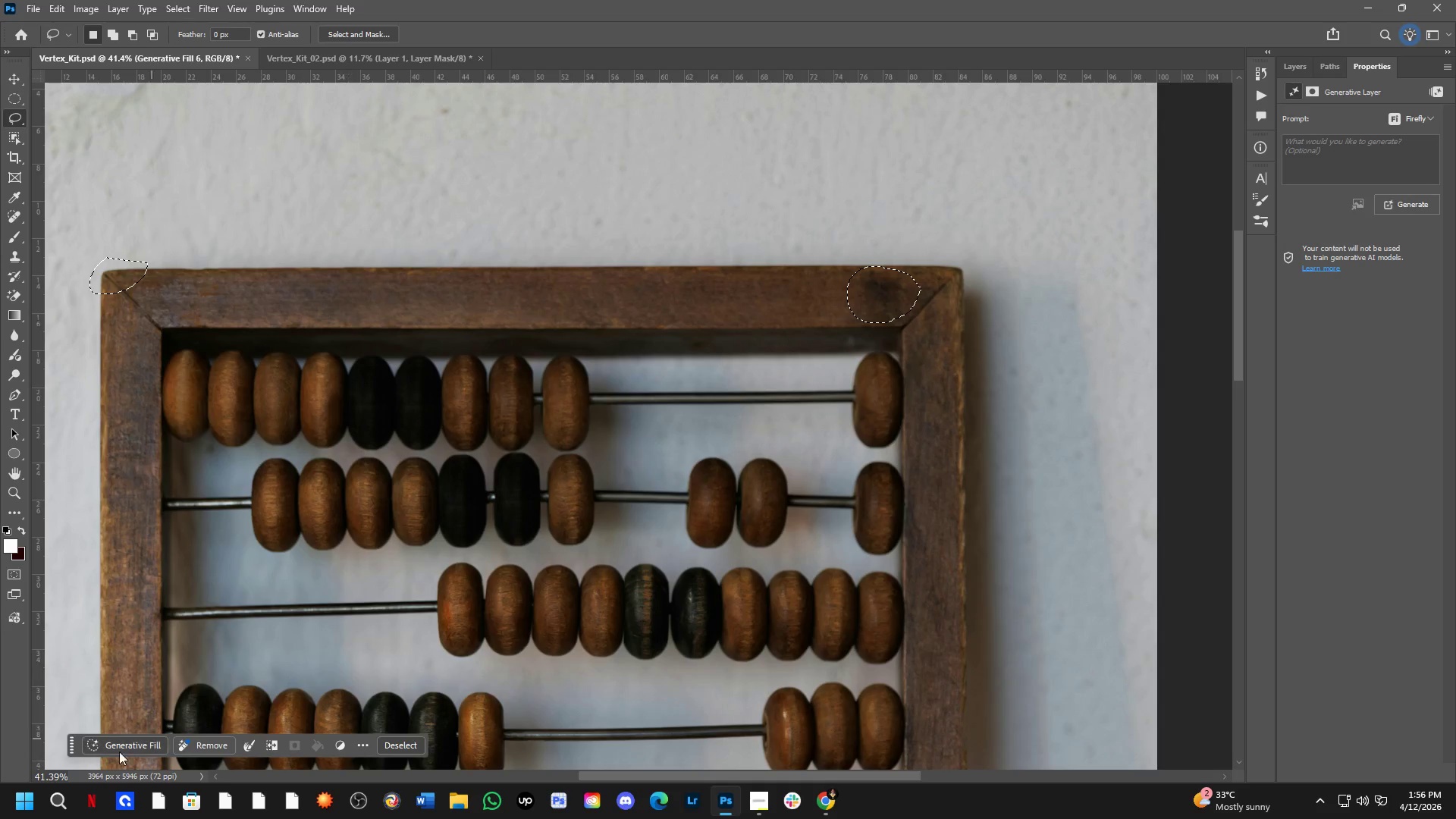 
left_click([118, 745])
 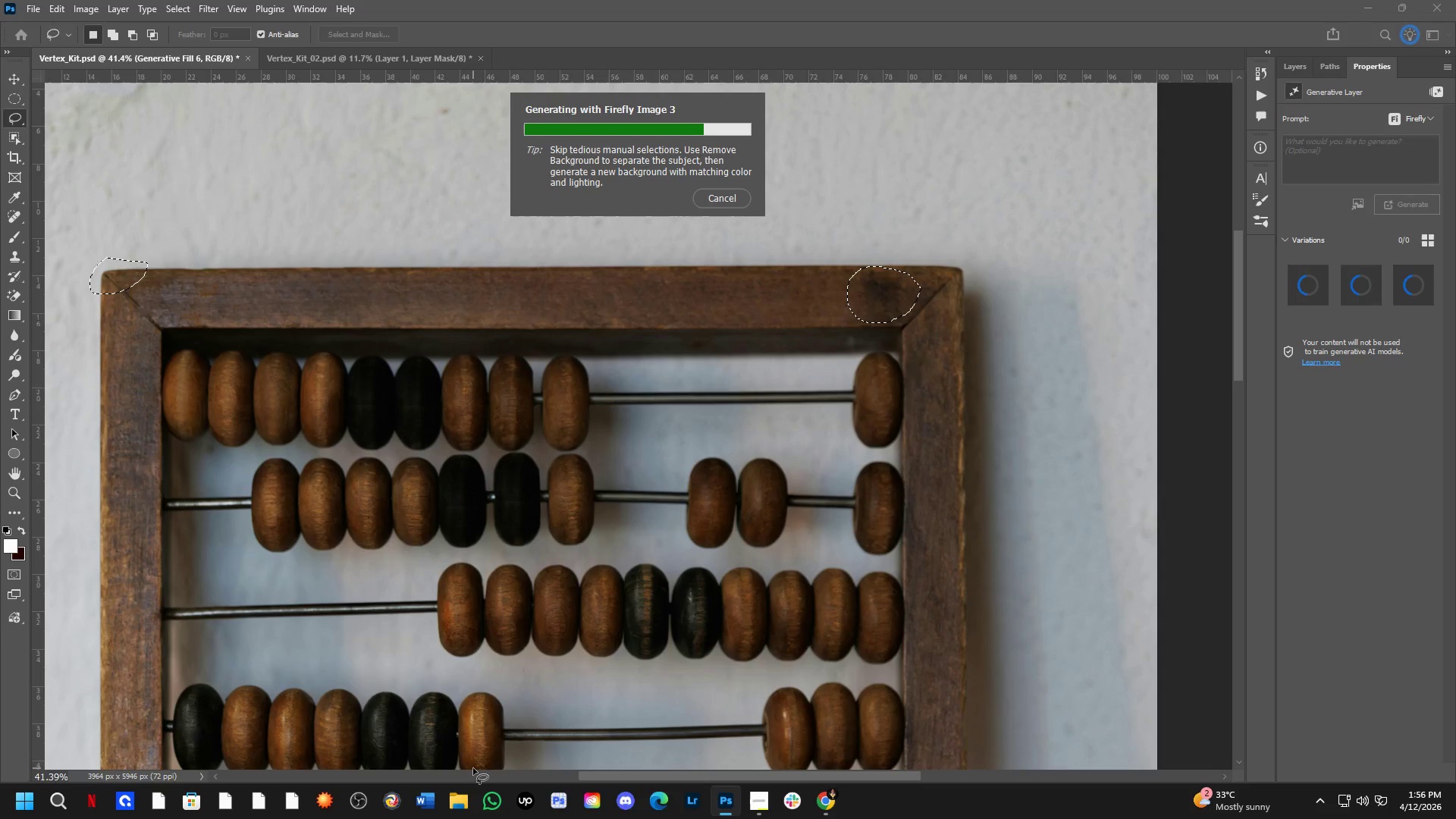 
wait(18.8)
 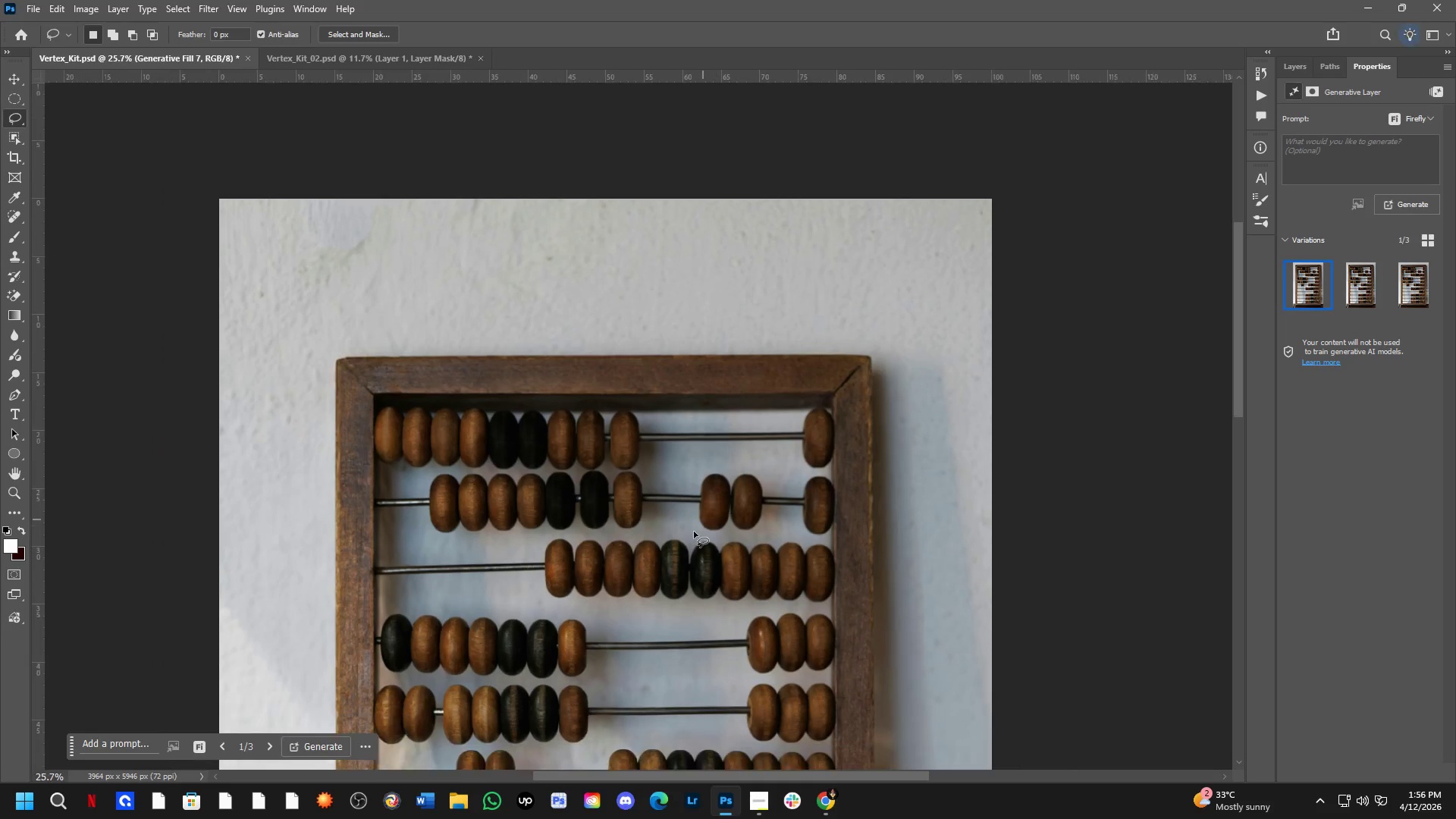 
hold_key(key=Space, duration=1.03)
 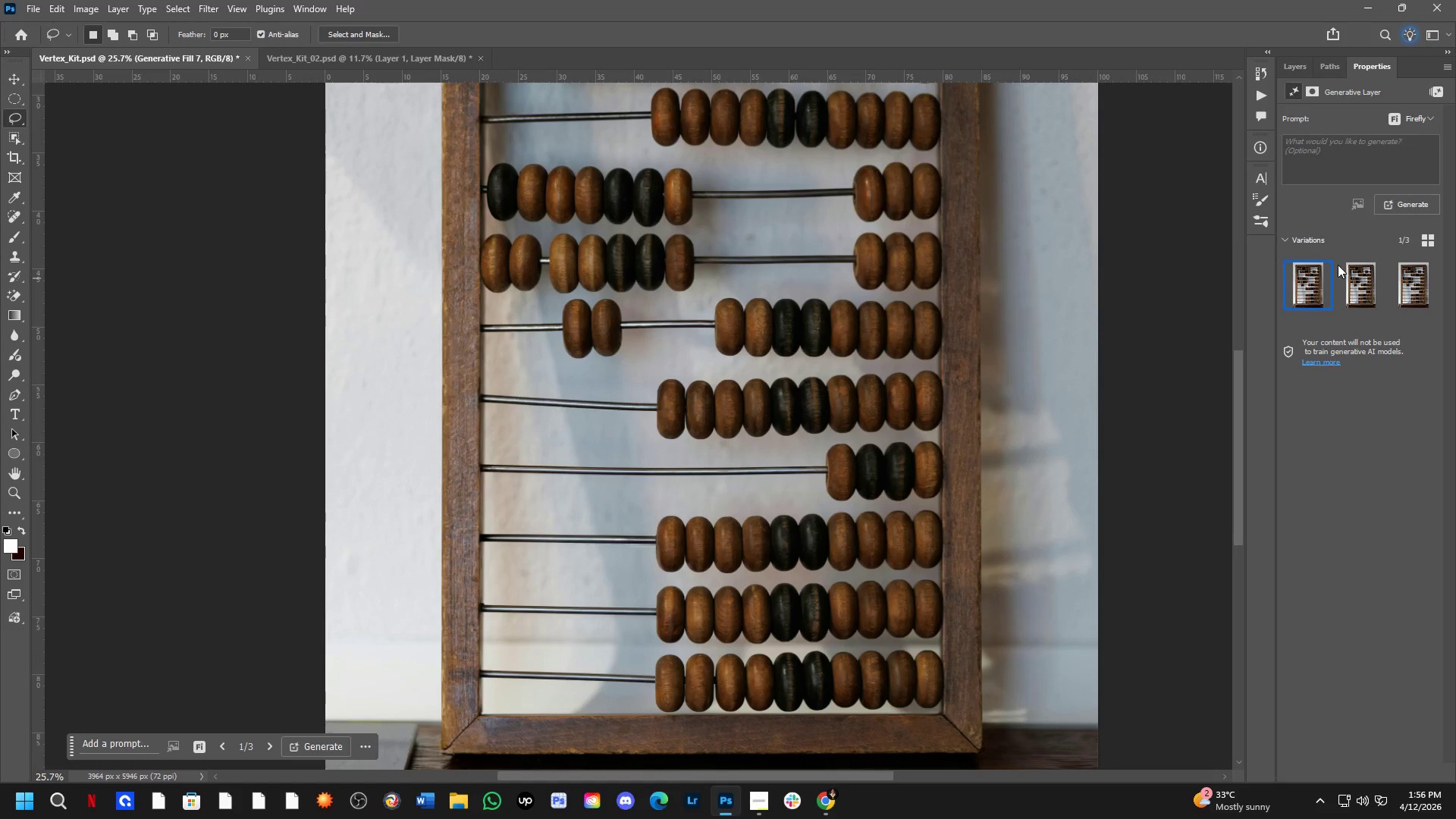 
left_click_drag(start_coordinate=[654, 588], to_coordinate=[760, 136])
 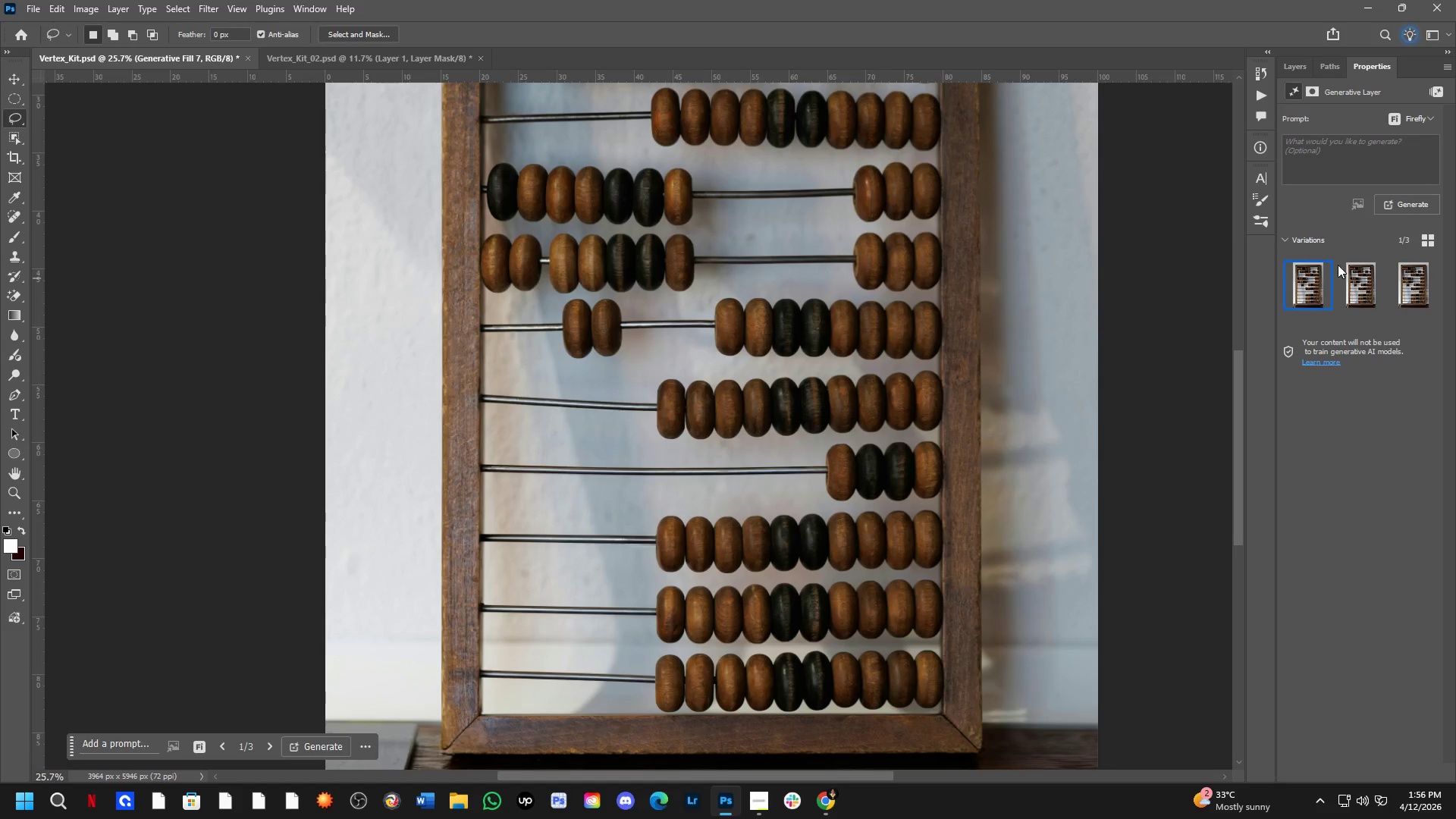 
scroll: coordinate [720, 498], scroll_direction: down, amount: 5.0
 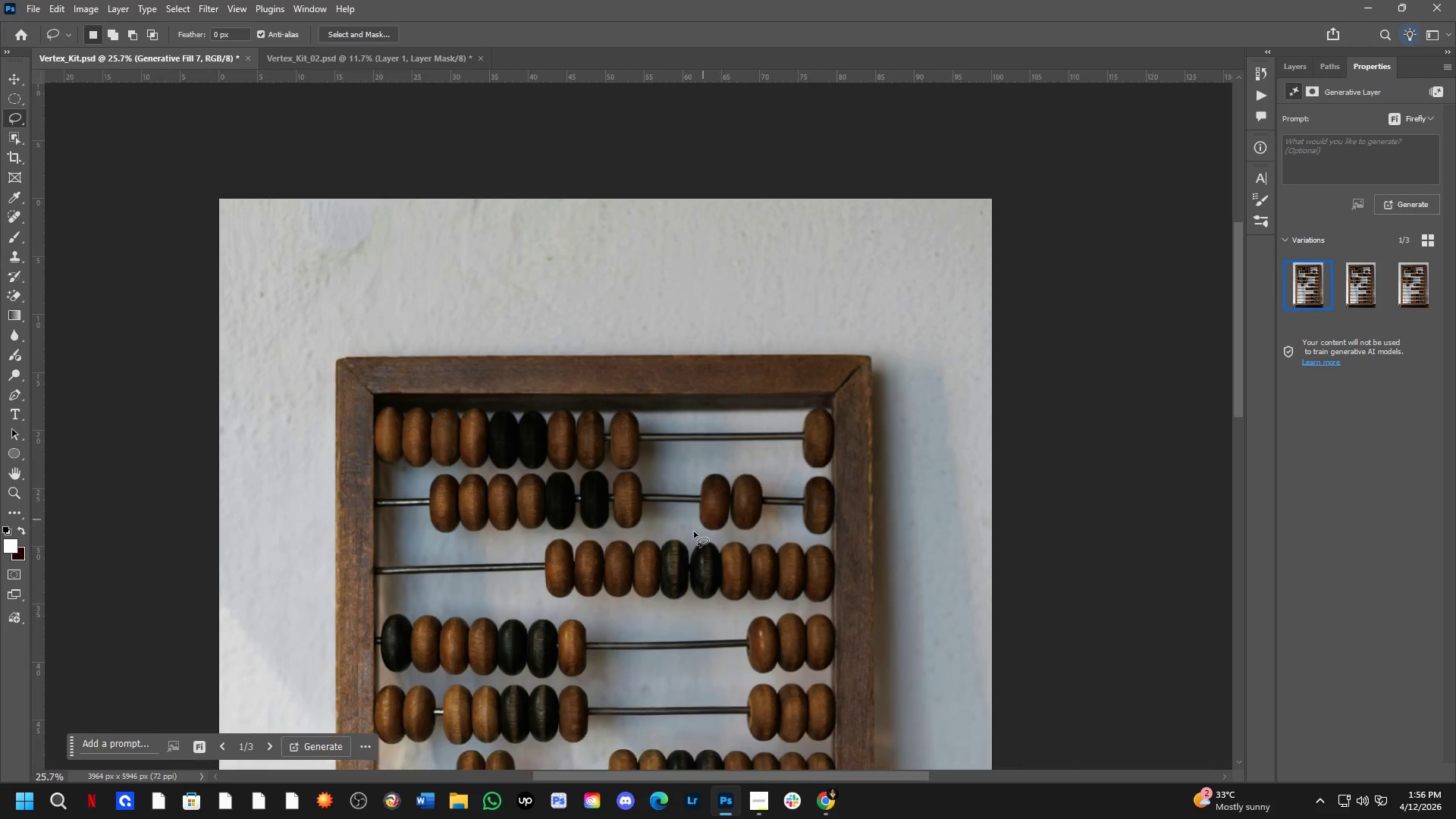 
left_click([1351, 284])
 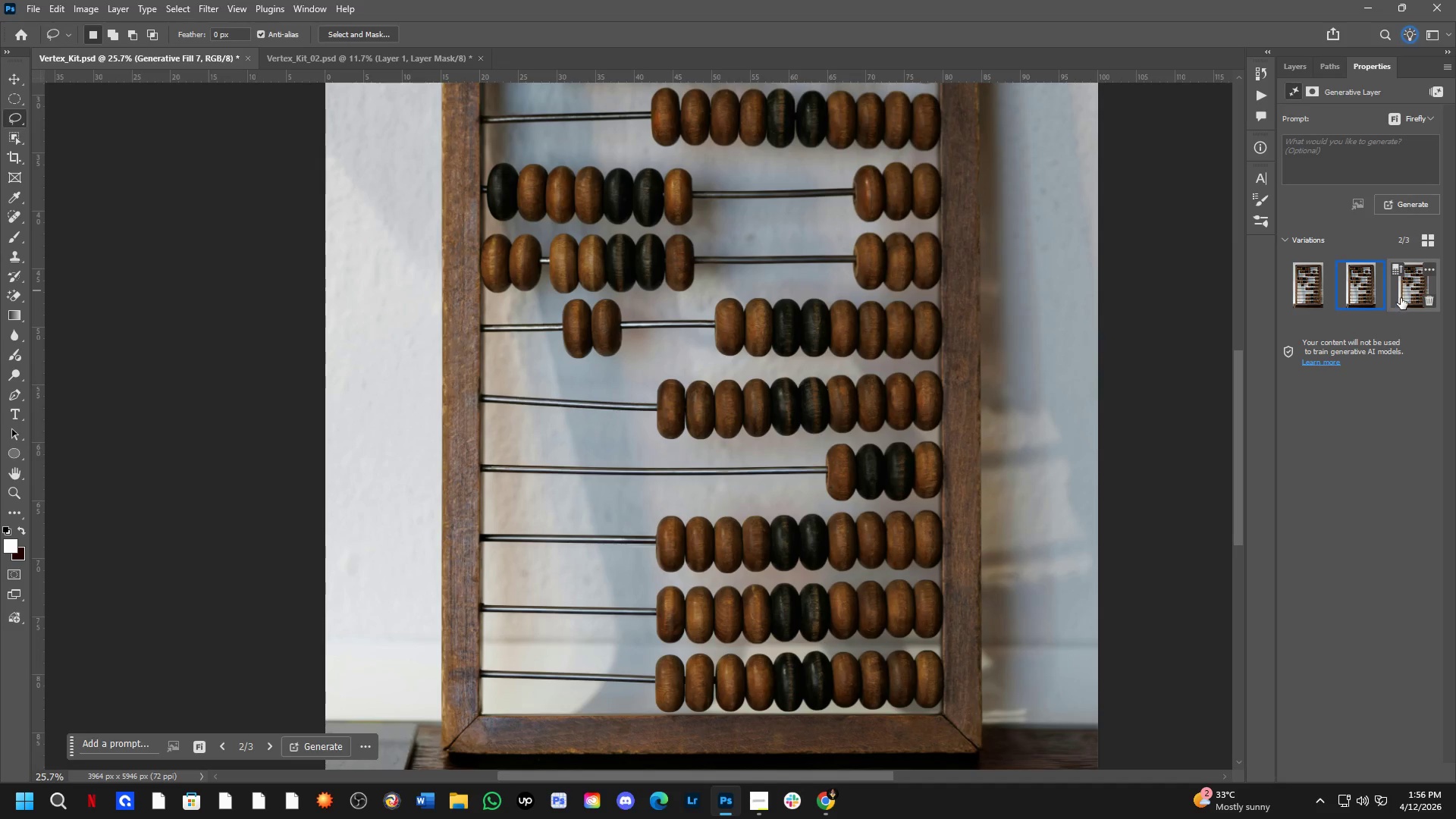 
left_click([1405, 298])
 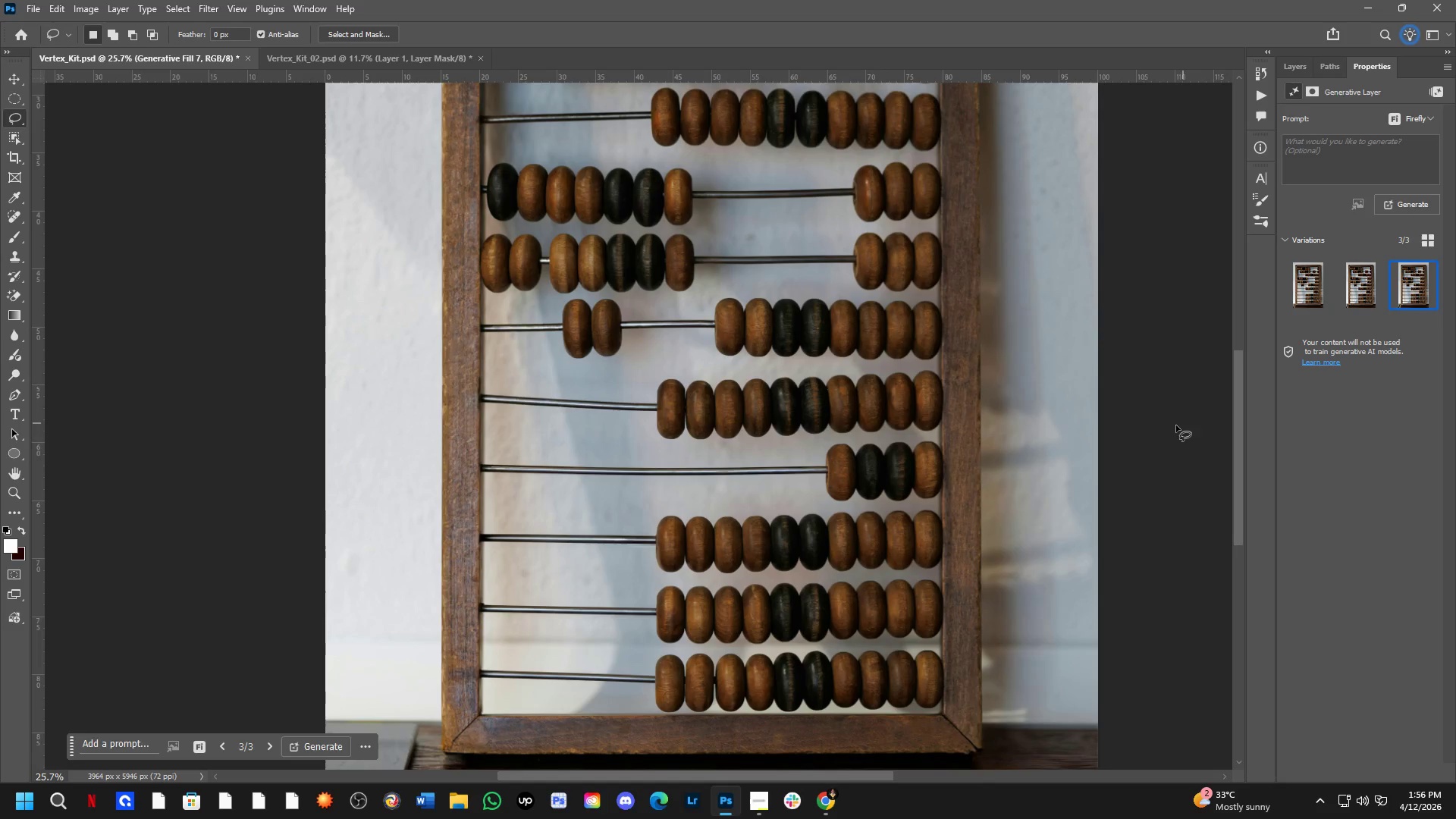 
hold_key(key=Space, duration=0.84)
 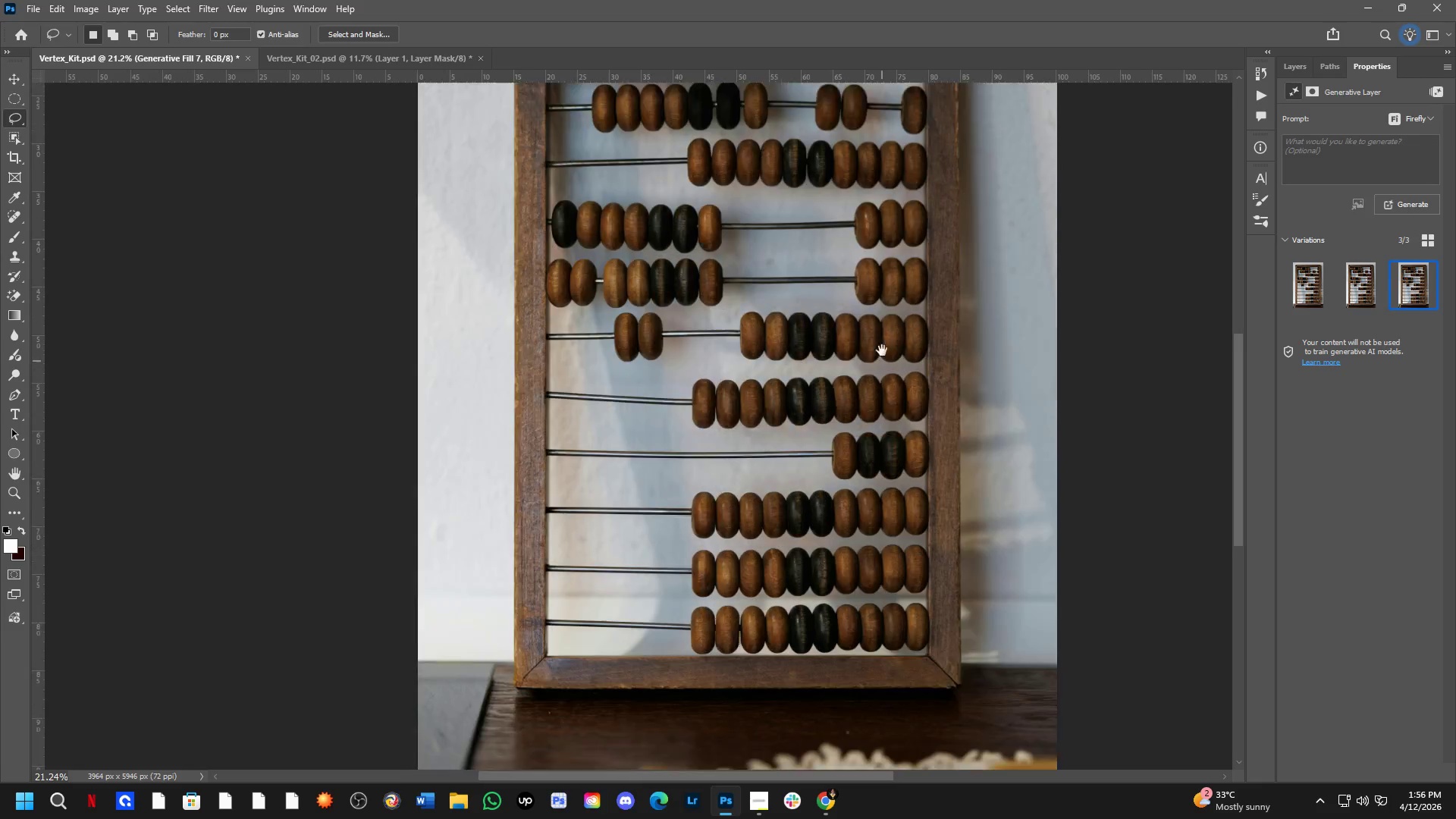 
left_click_drag(start_coordinate=[888, 396], to_coordinate=[880, 551])
 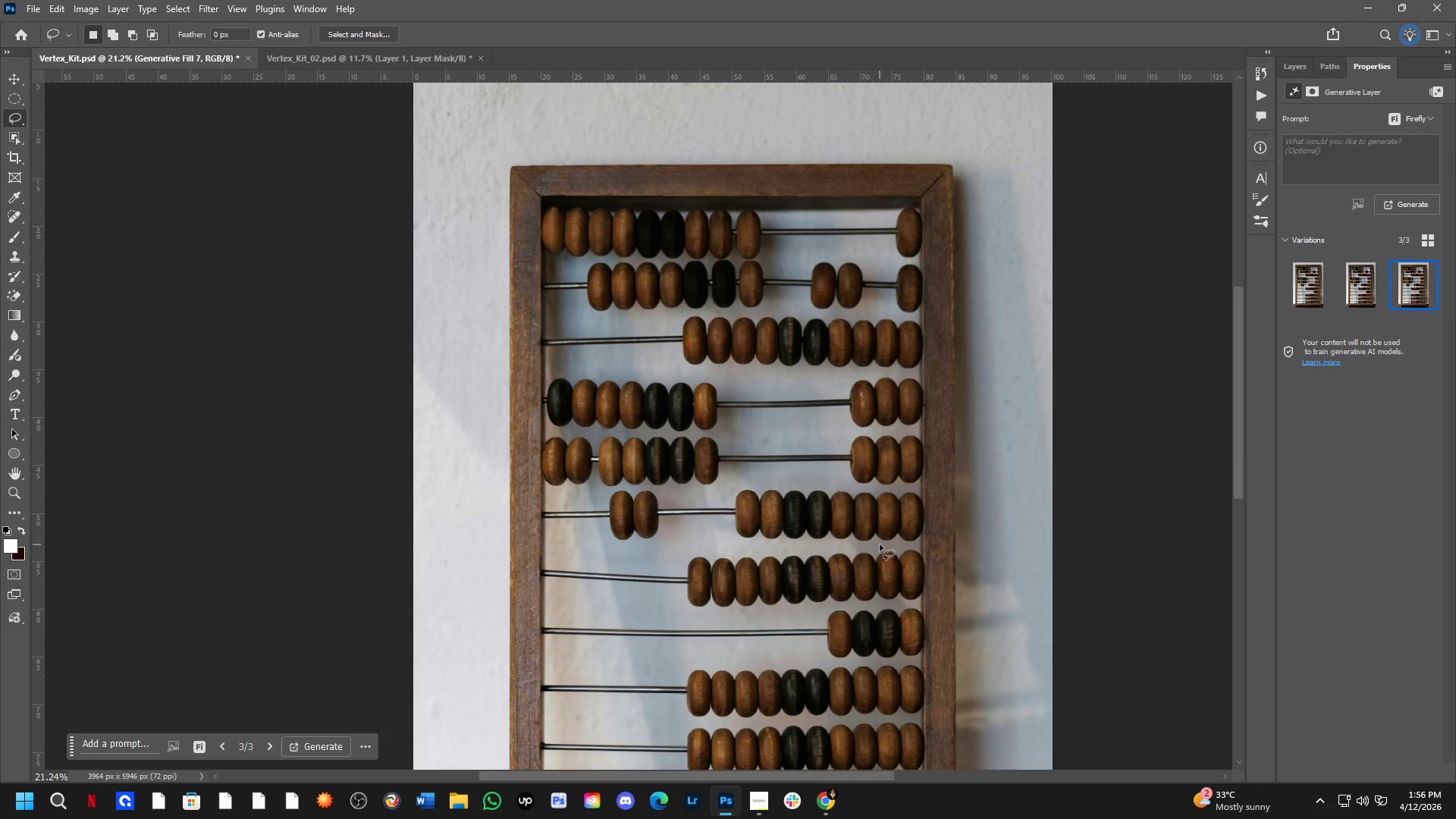 
scroll: coordinate [877, 507], scroll_direction: down, amount: 2.0
 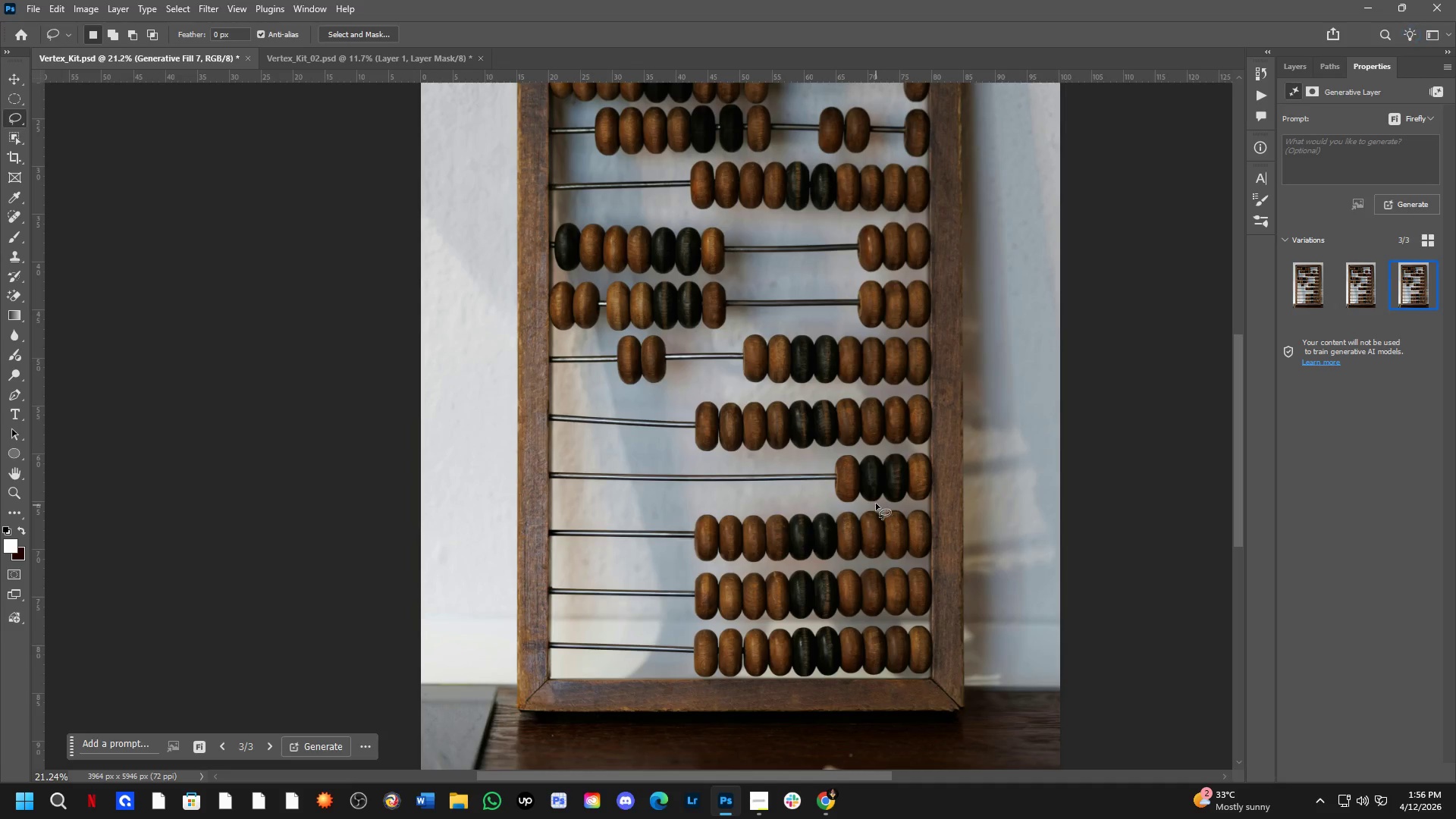 
hold_key(key=Space, duration=0.7)
 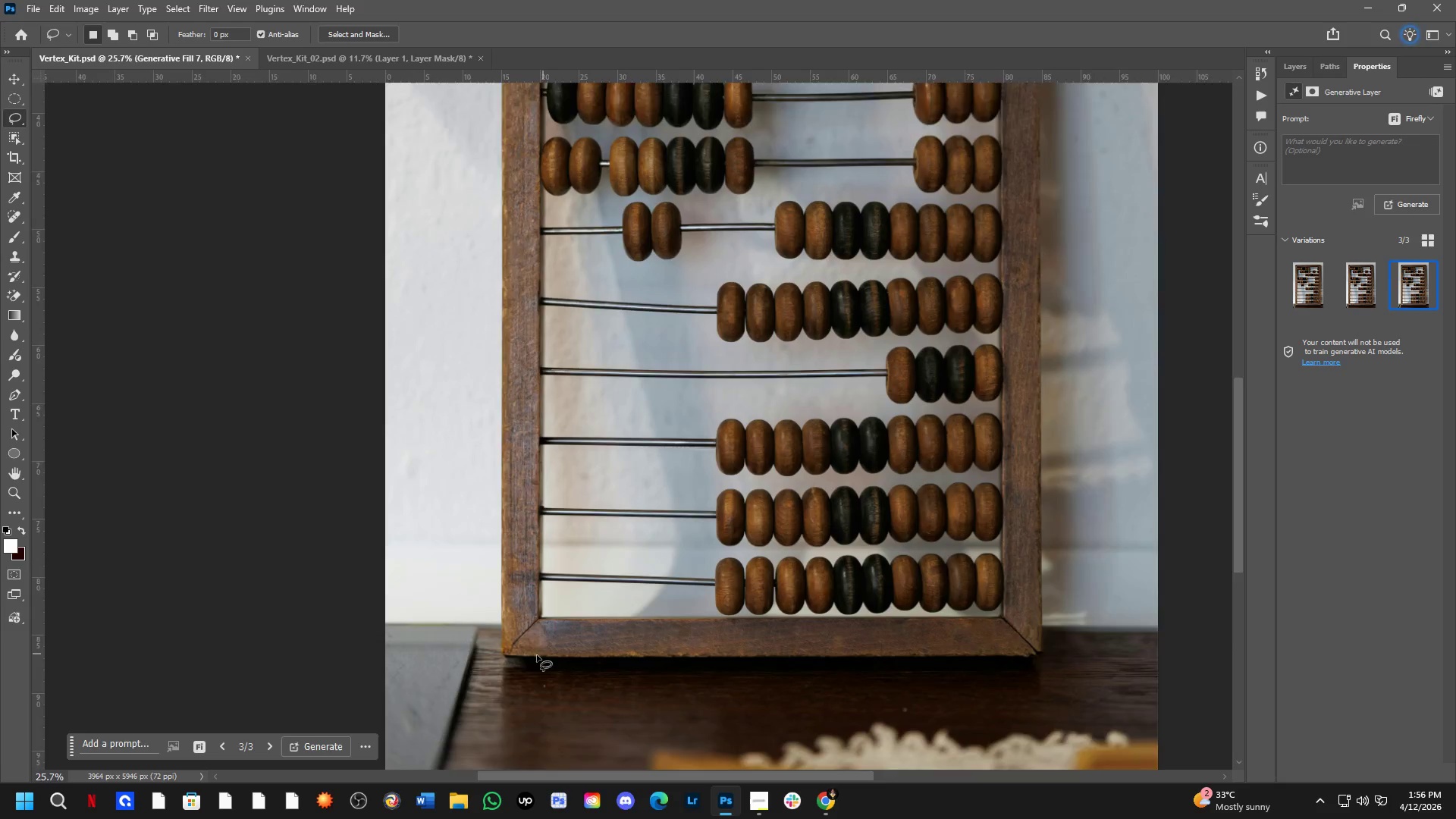 
left_click_drag(start_coordinate=[877, 547], to_coordinate=[882, 336])
 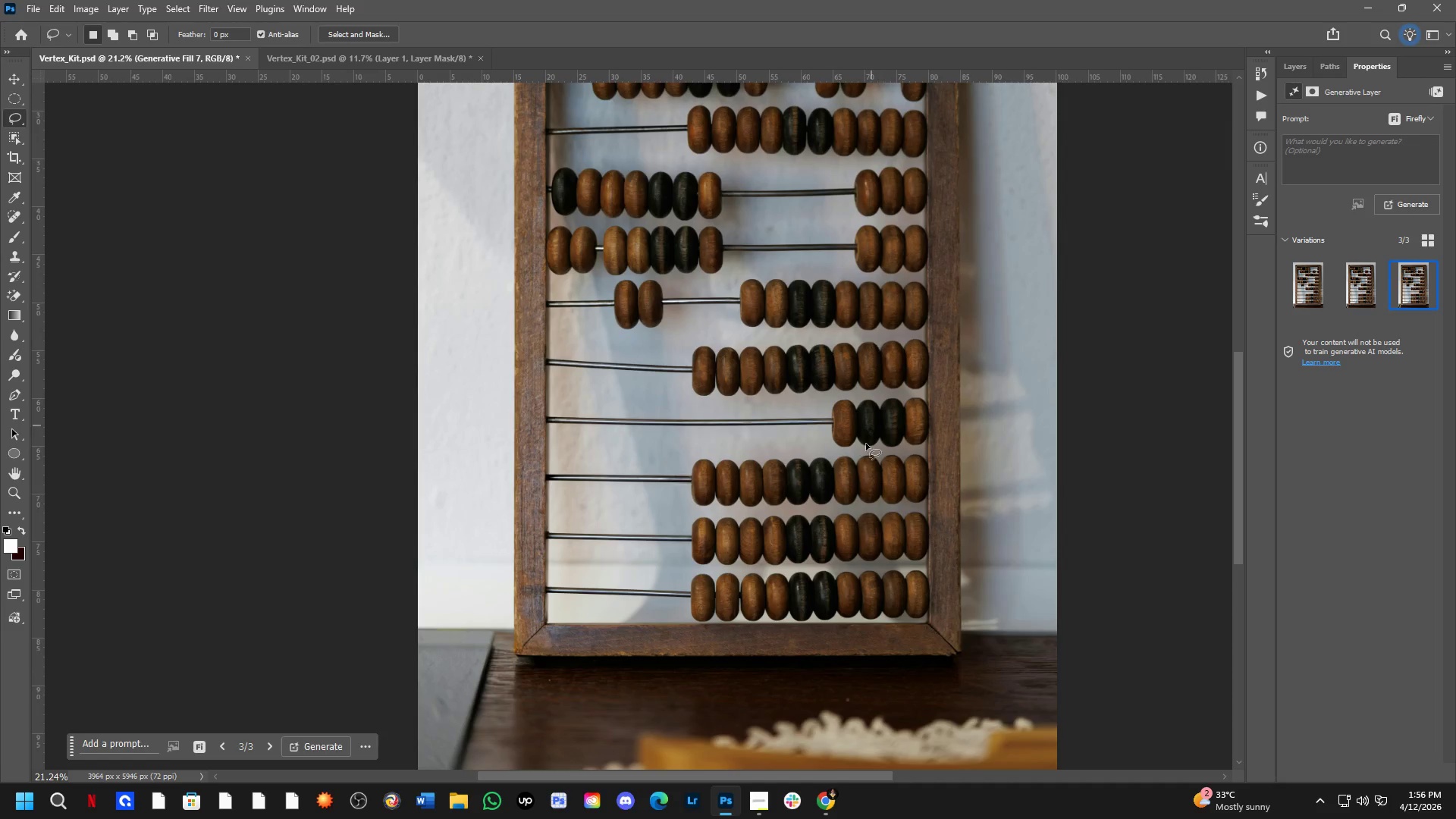 
hold_key(key=Space, duration=1.72)
 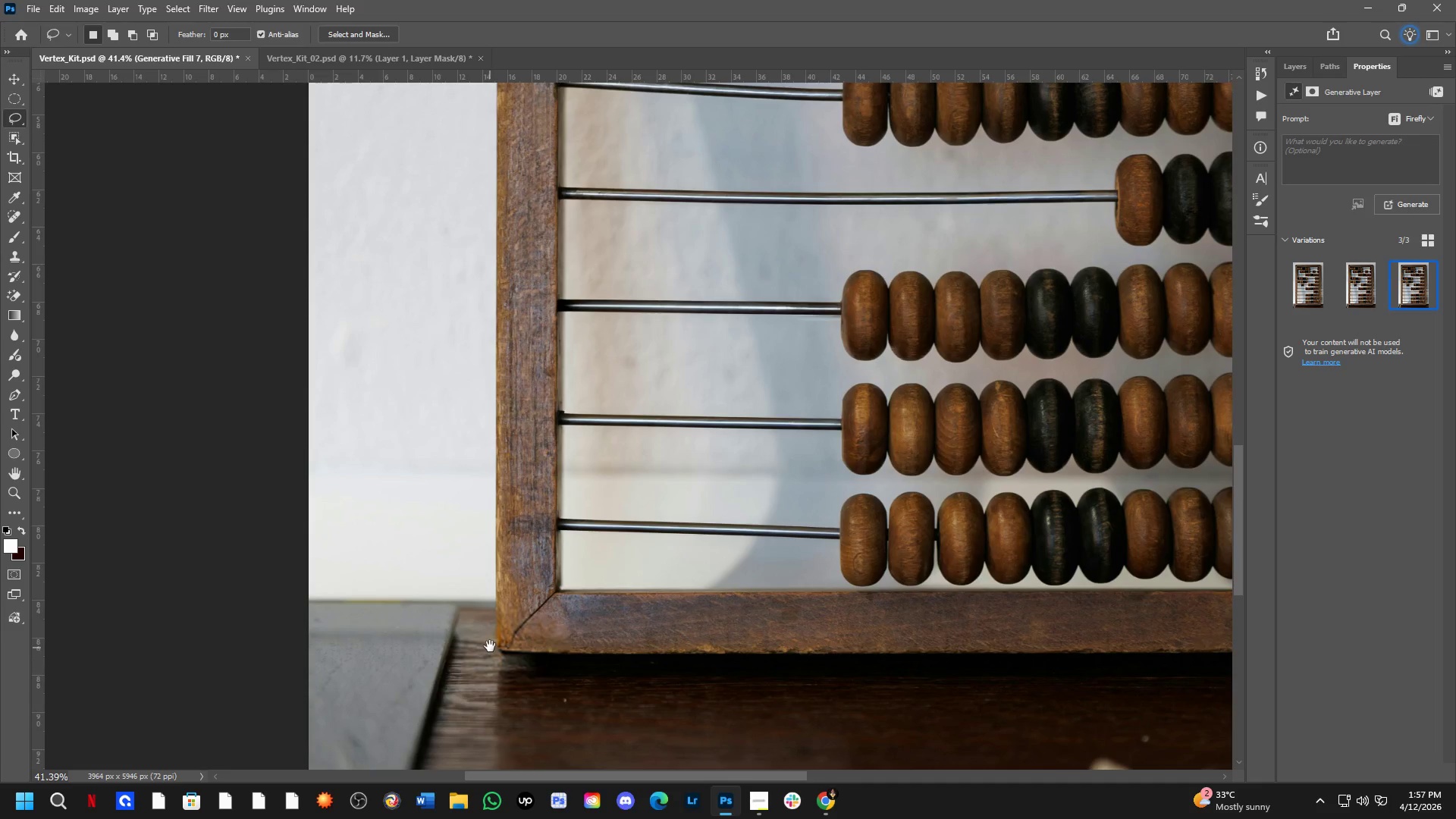 
left_click_drag(start_coordinate=[488, 653], to_coordinate=[466, 623])
 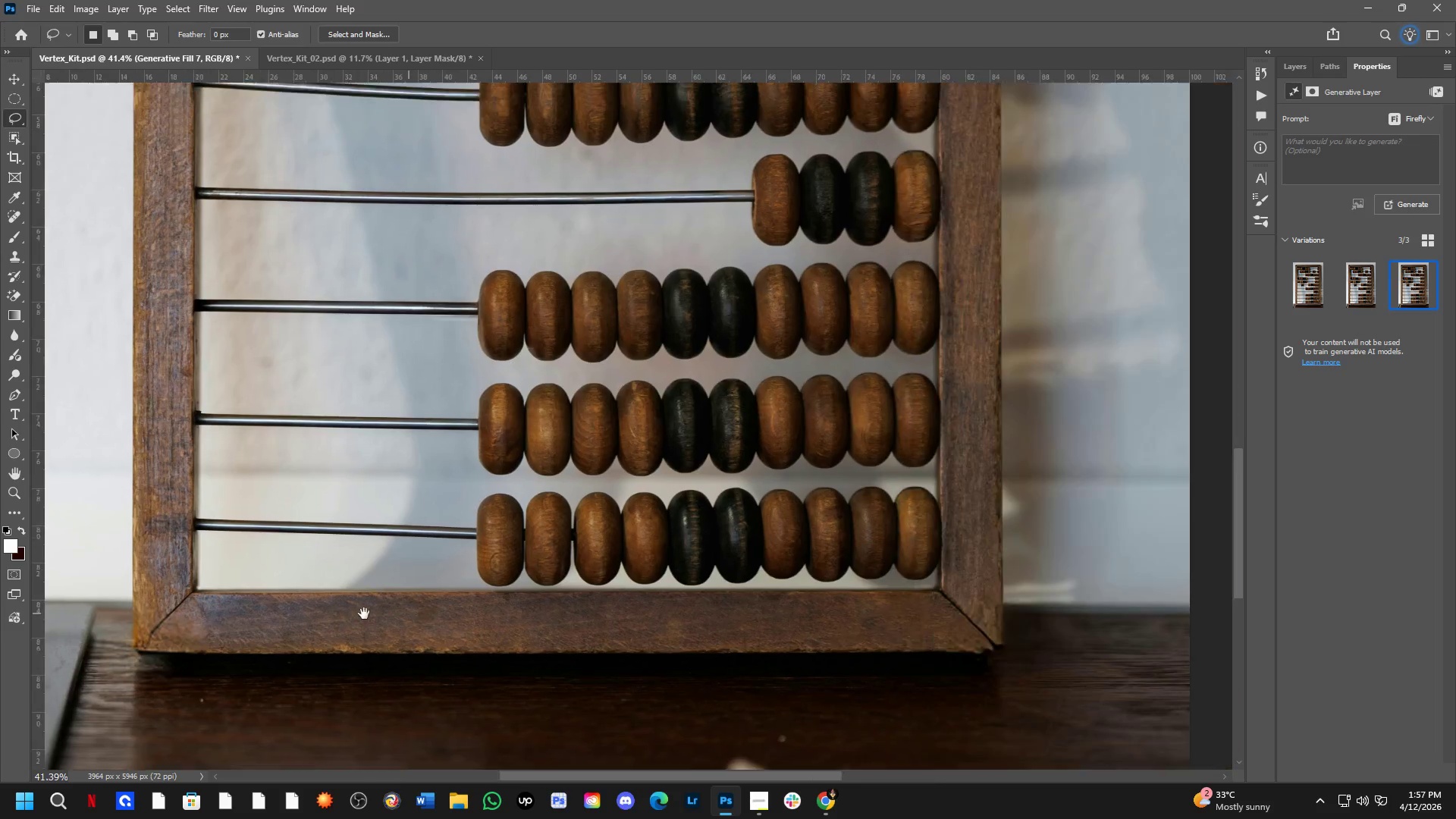 
scroll: coordinate [491, 654], scroll_direction: up, amount: 7.0
 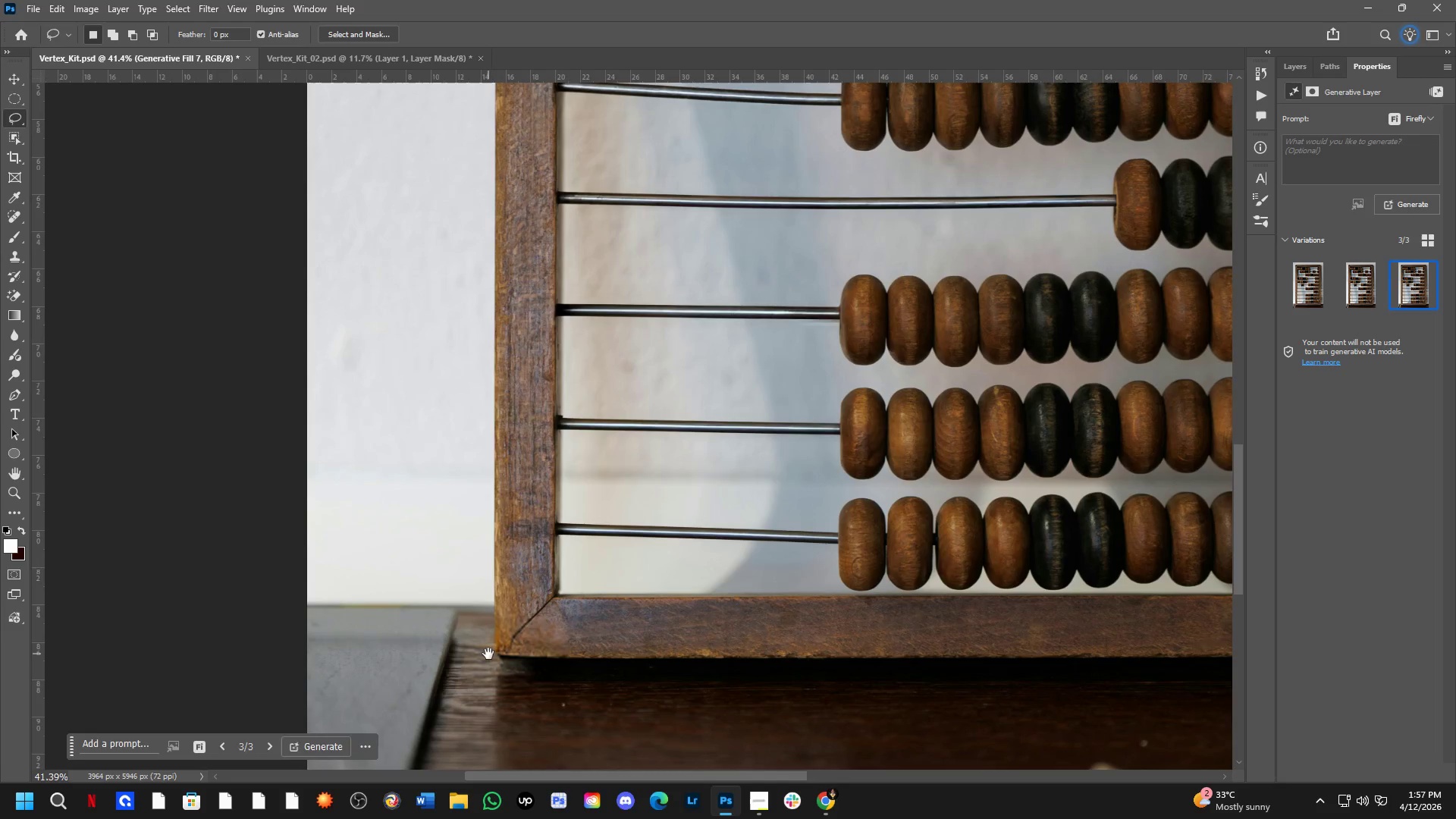 
hold_key(key=Space, duration=0.31)
 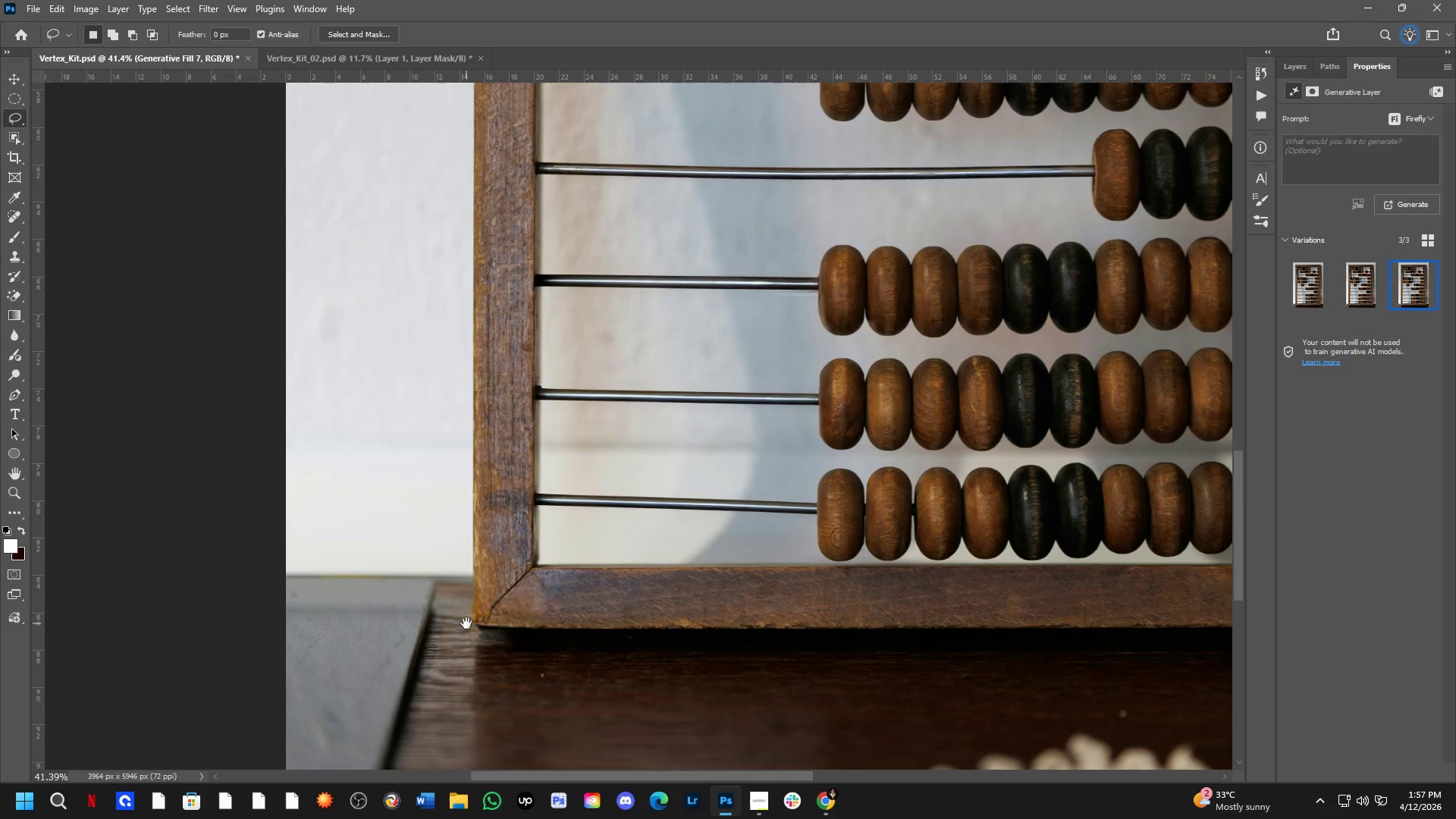 
hold_key(key=Space, duration=1.11)
 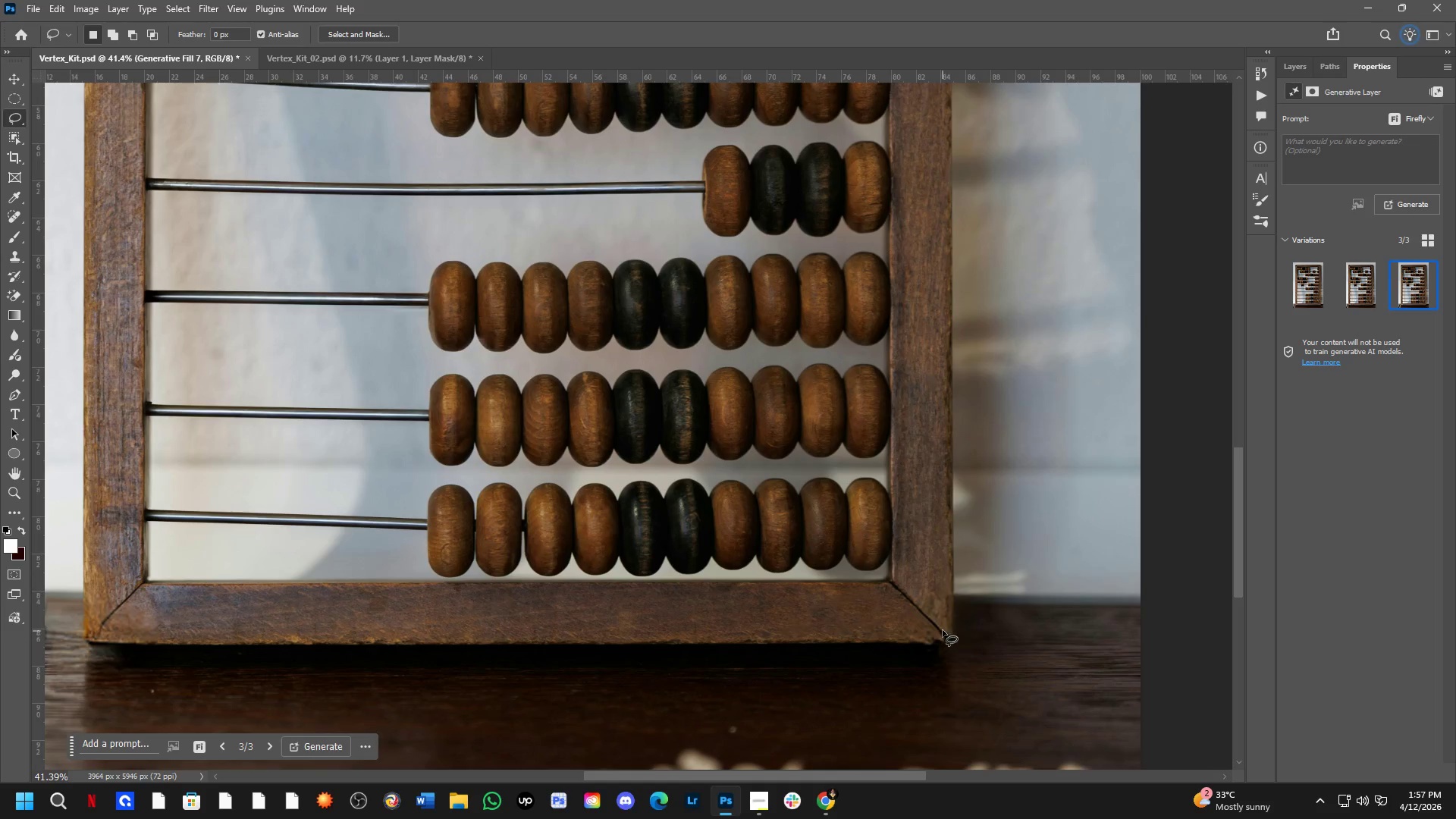 
left_click_drag(start_coordinate=[764, 588], to_coordinate=[374, 604])
 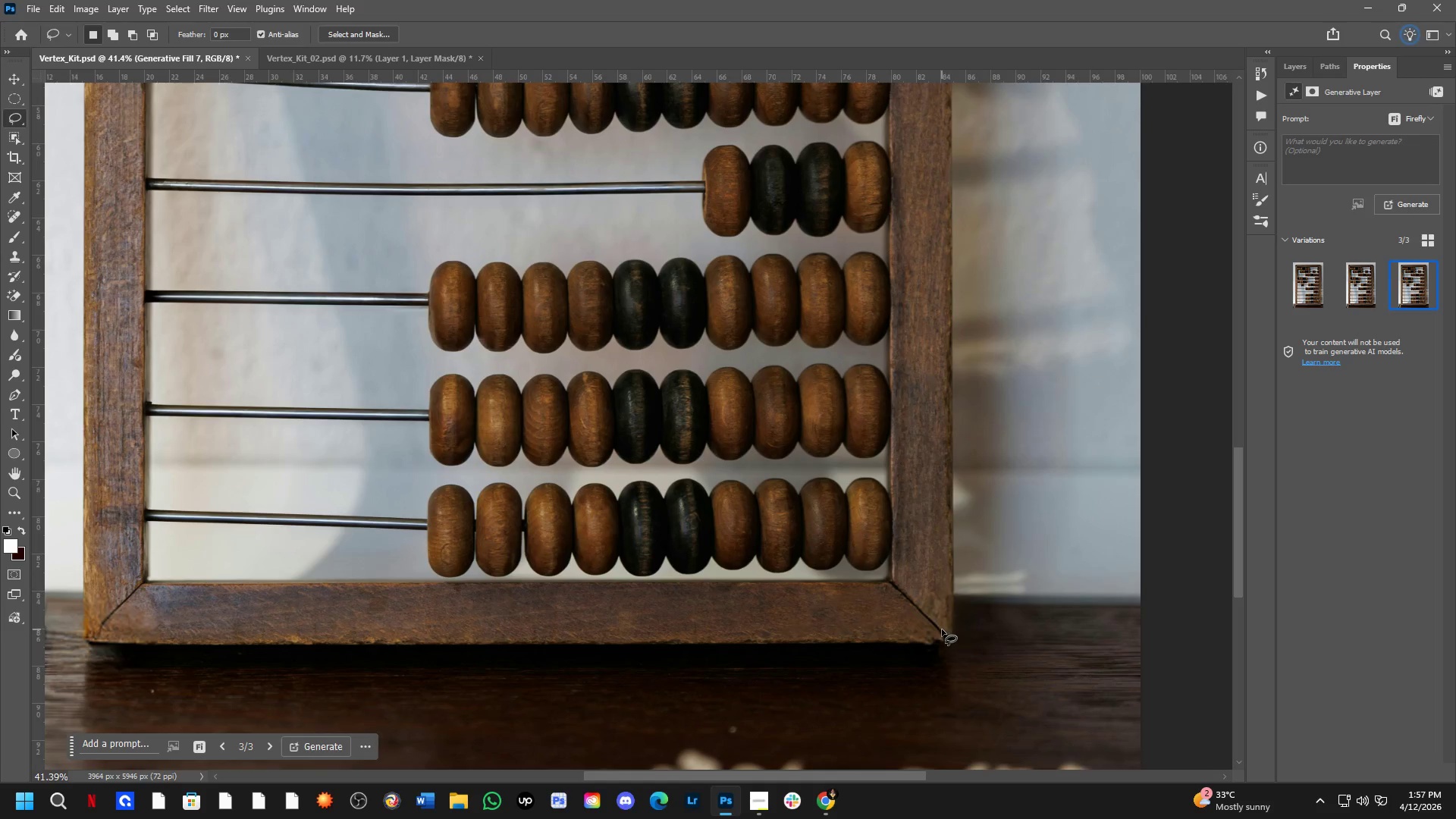 
left_click_drag(start_coordinate=[942, 629], to_coordinate=[967, 624])
 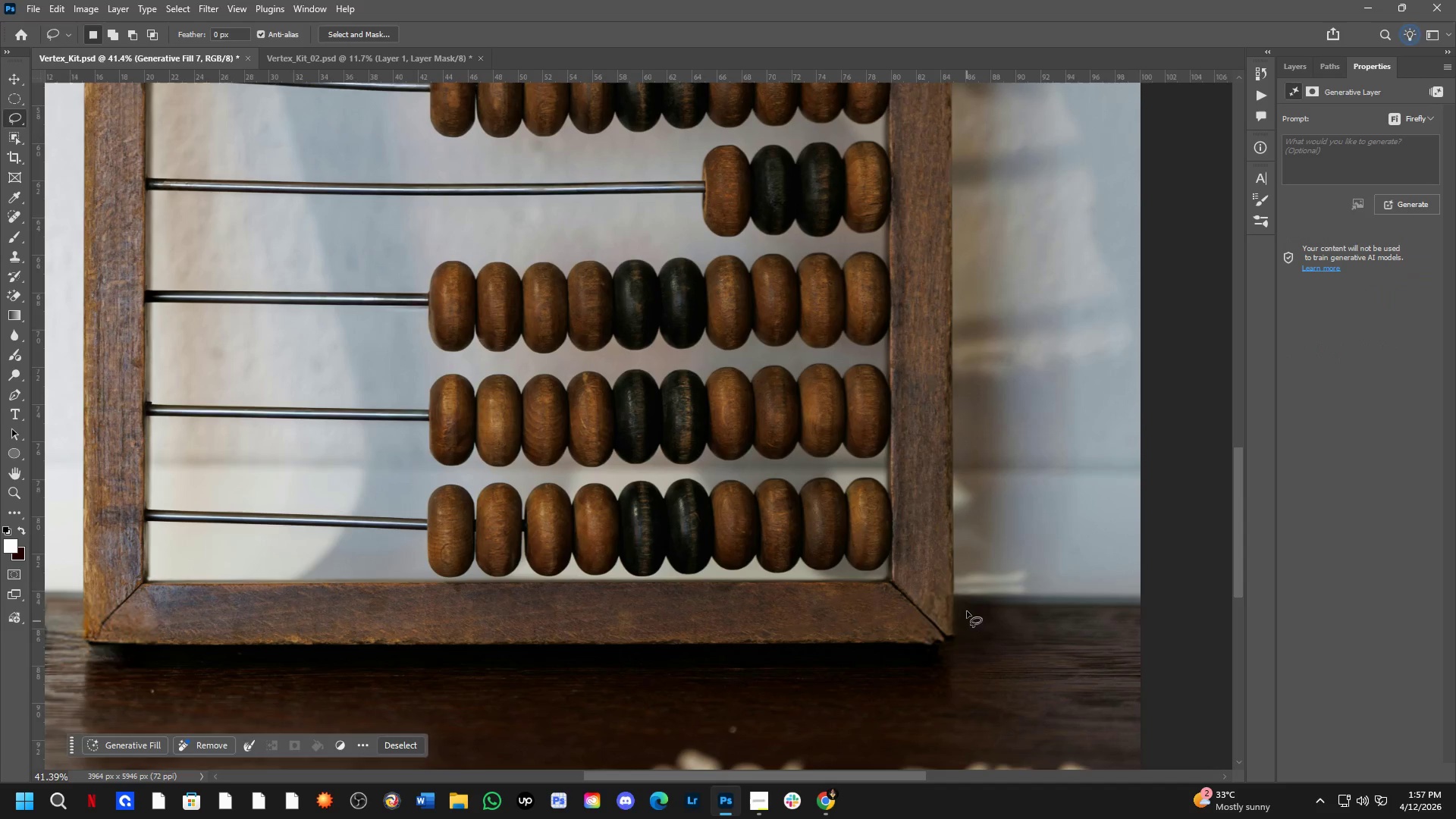 
hold_key(key=Space, duration=0.81)
 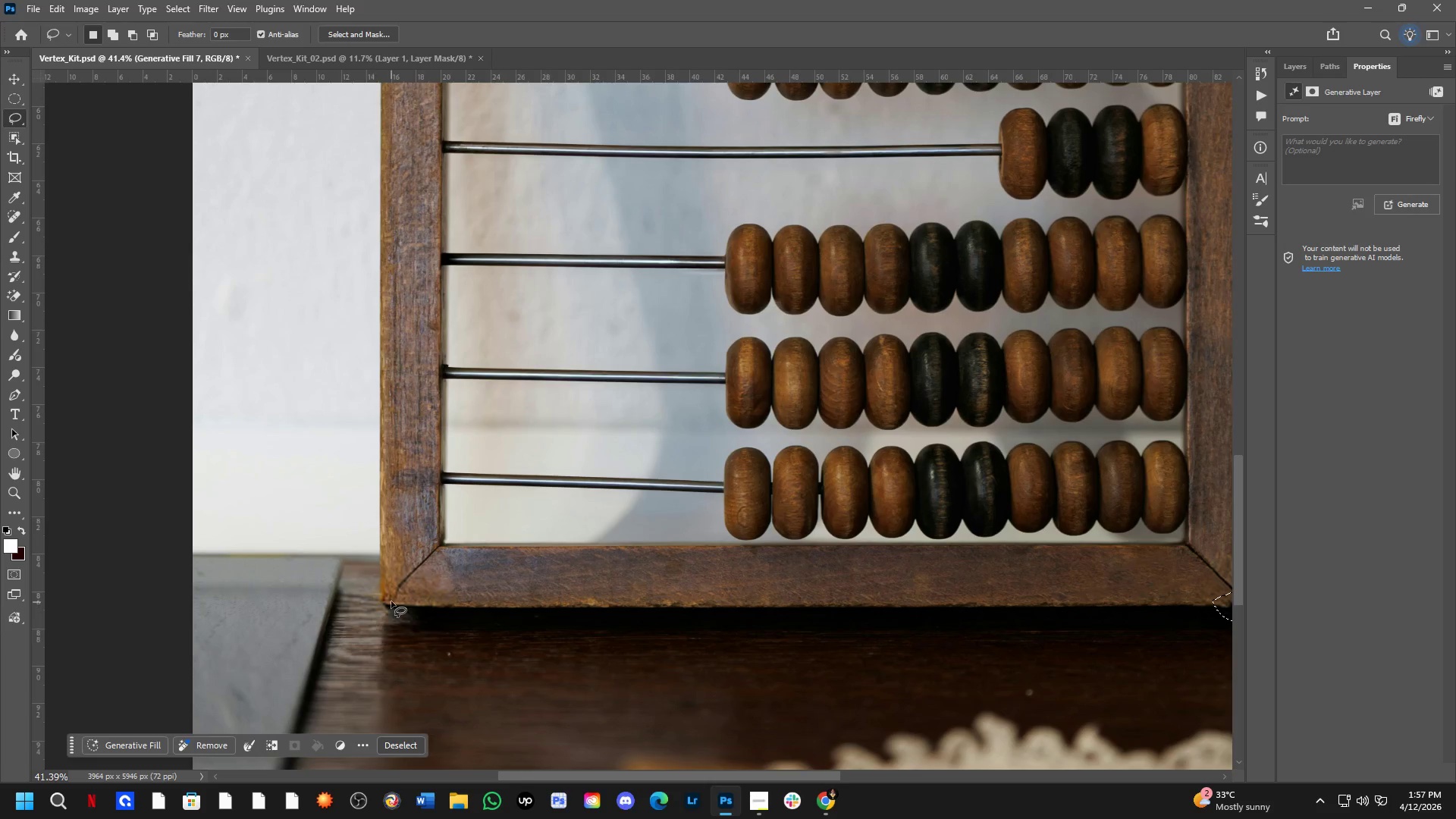 
left_click_drag(start_coordinate=[676, 634], to_coordinate=[973, 597])
 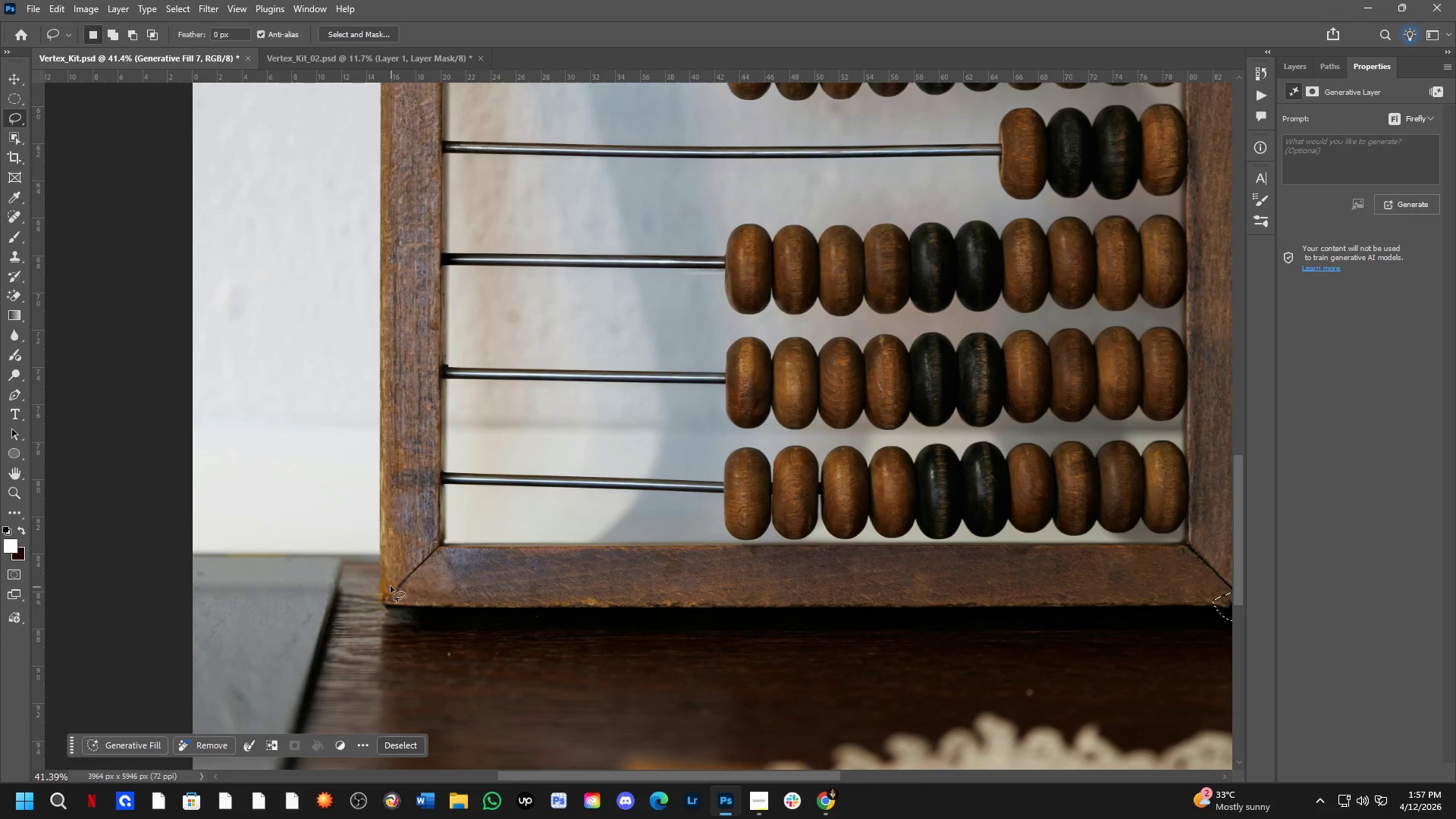 
left_click_drag(start_coordinate=[382, 576], to_coordinate=[372, 584])
 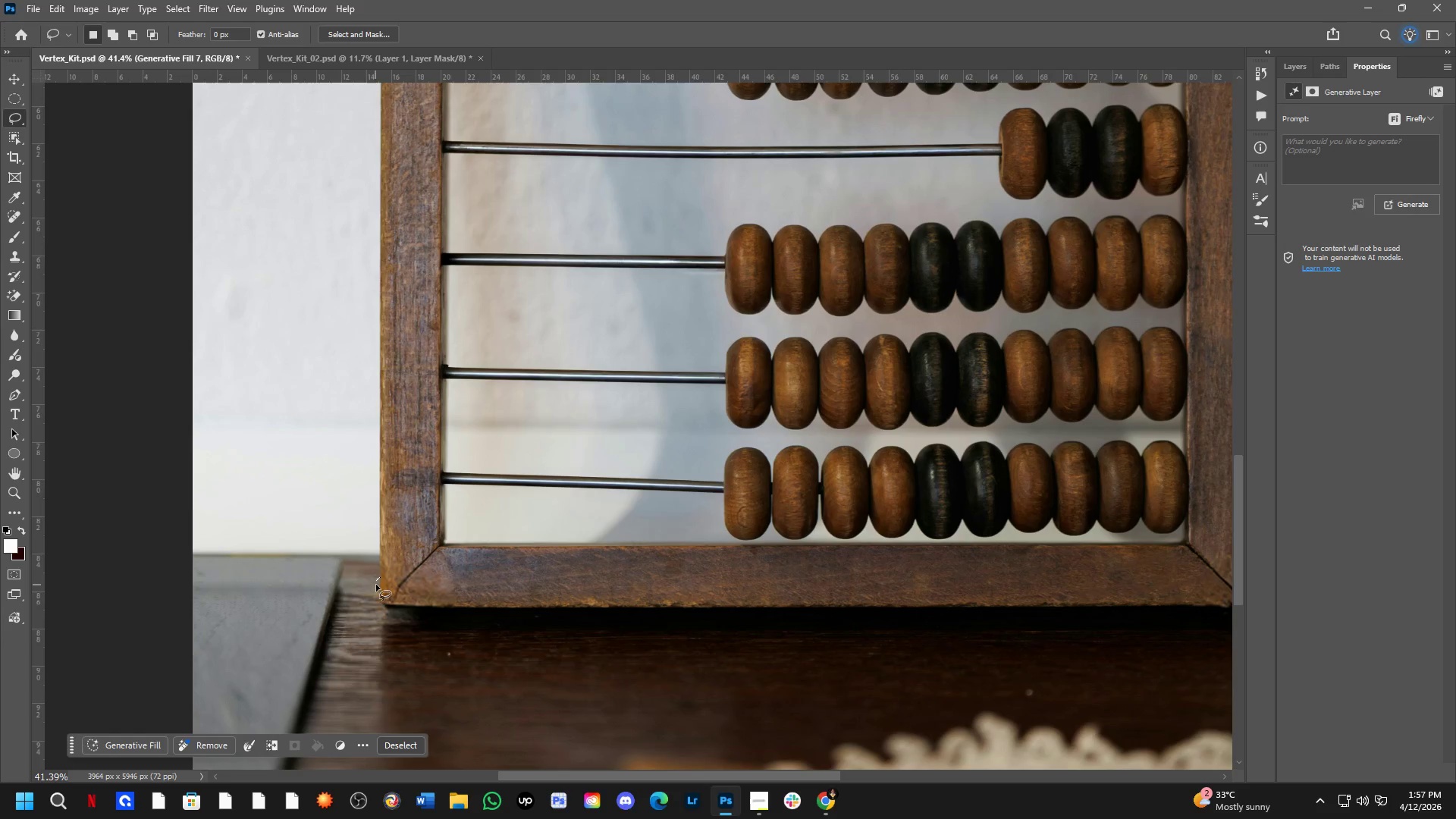 
key(Control+ControlLeft)
 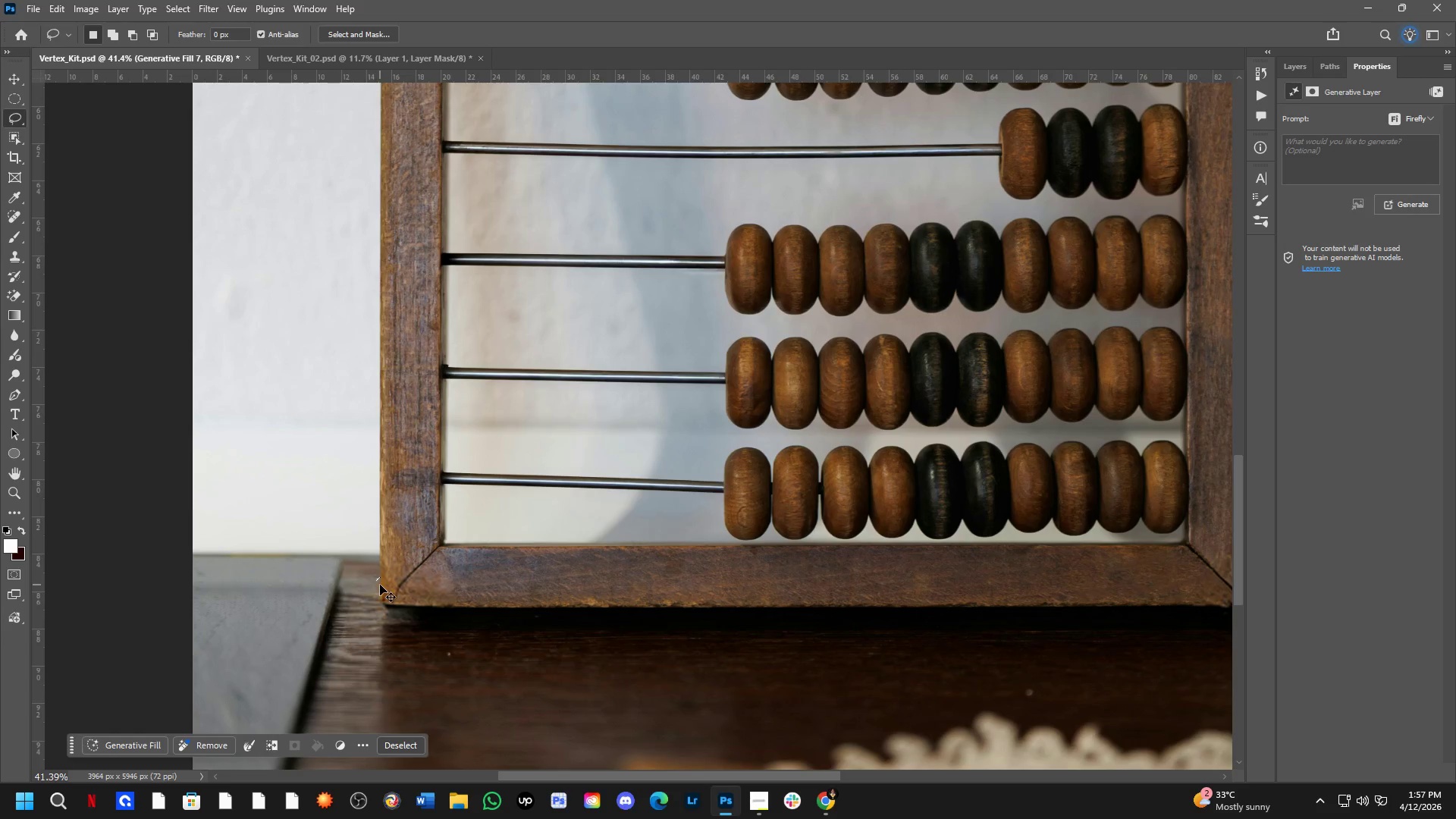 
key(Control+Z)
 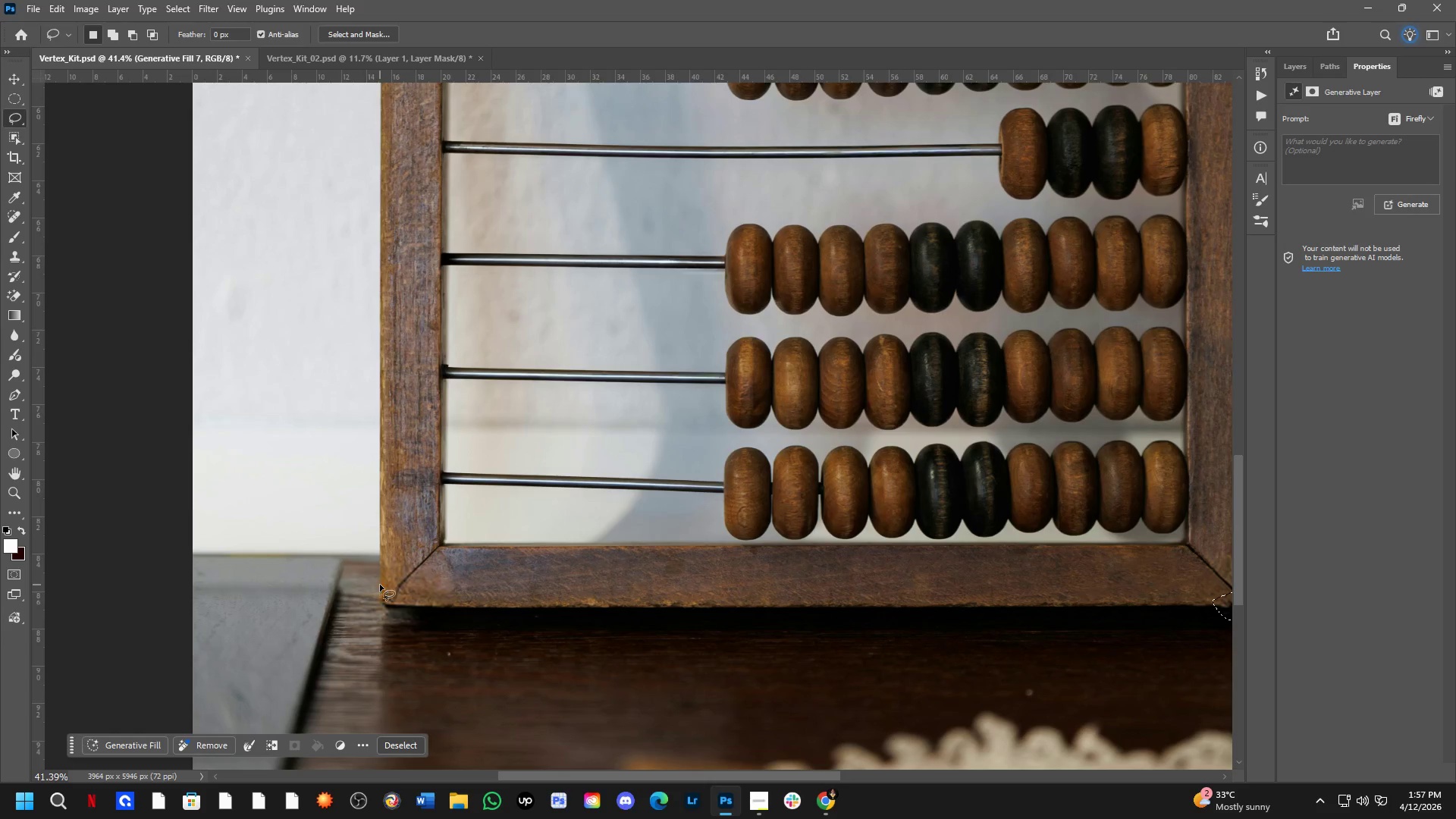 
hold_key(key=ShiftLeft, duration=0.41)
left_click_drag(start_coordinate=[379, 577], to_coordinate=[408, 578])
 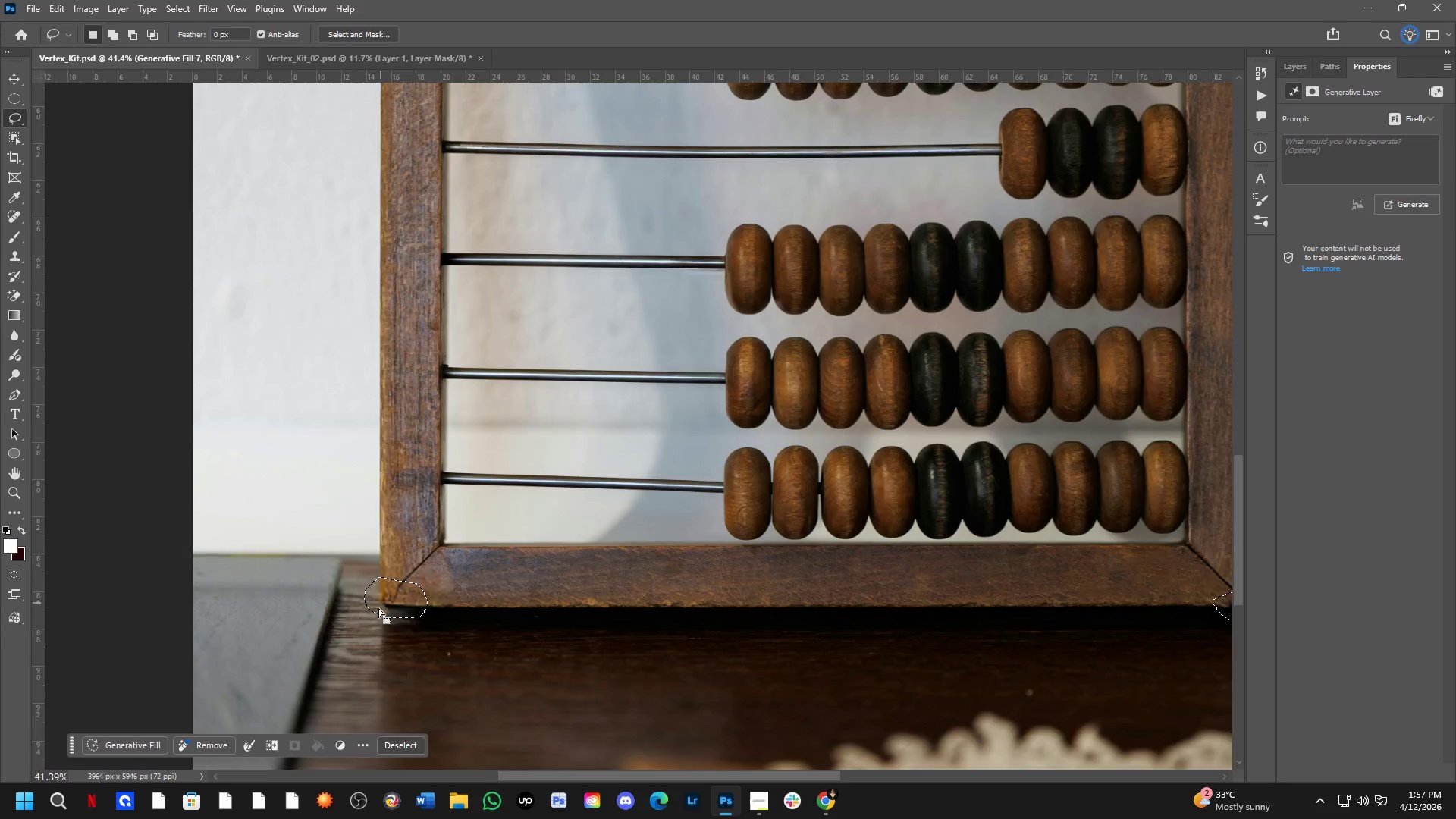 
scroll: coordinate [354, 661], scroll_direction: down, amount: 3.0
 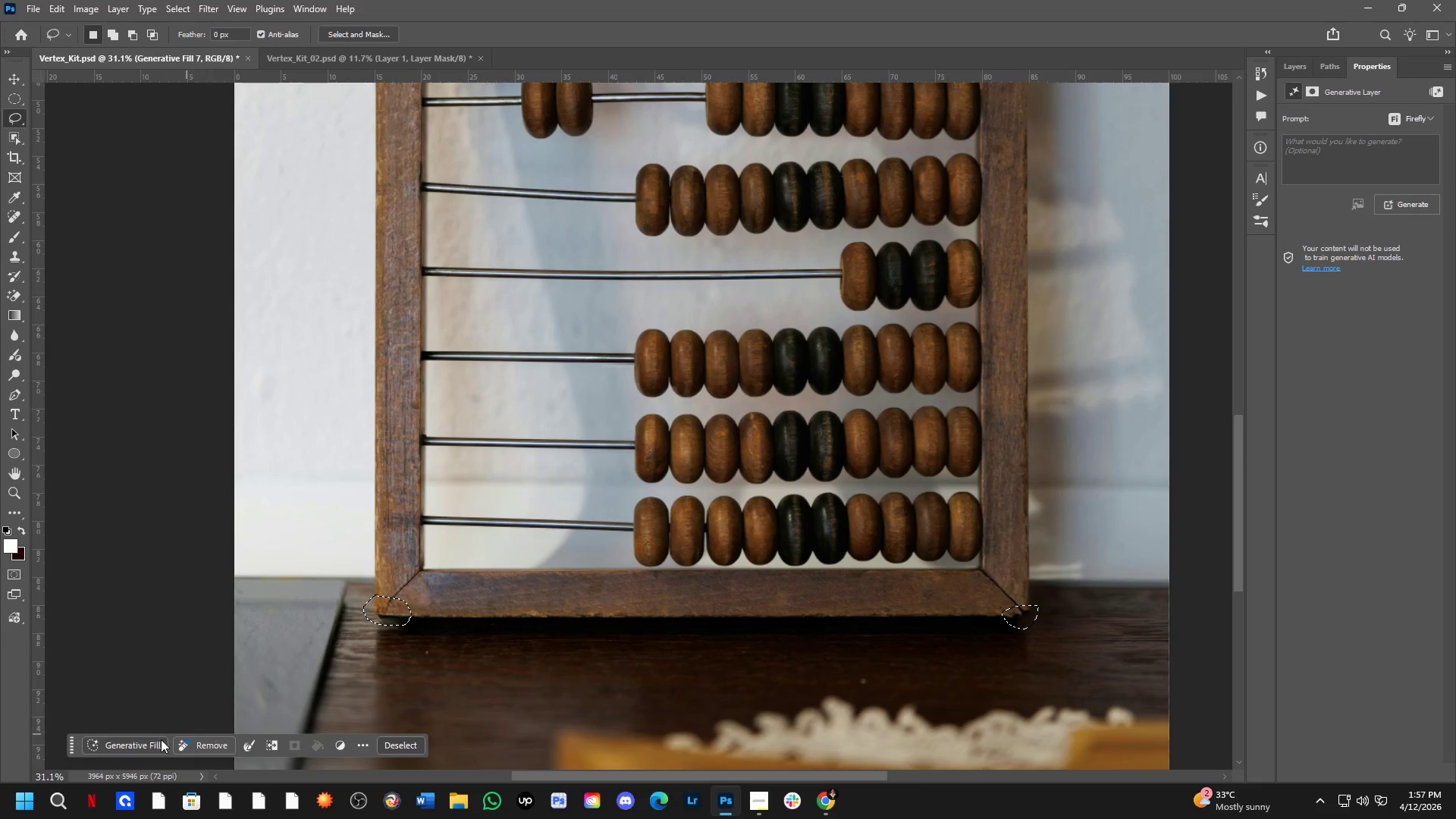 
left_click([148, 742])
 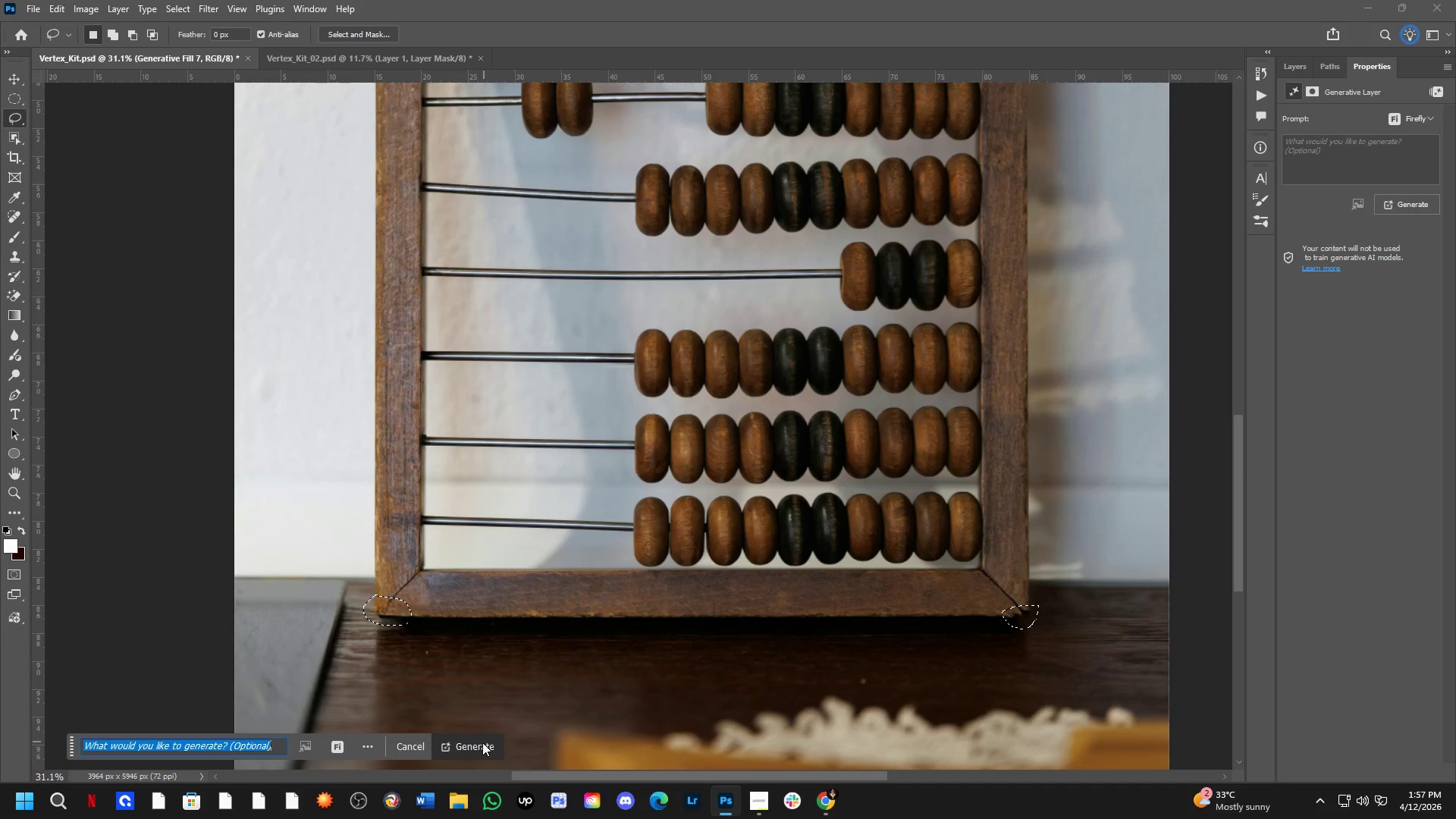 
left_click([472, 748])
 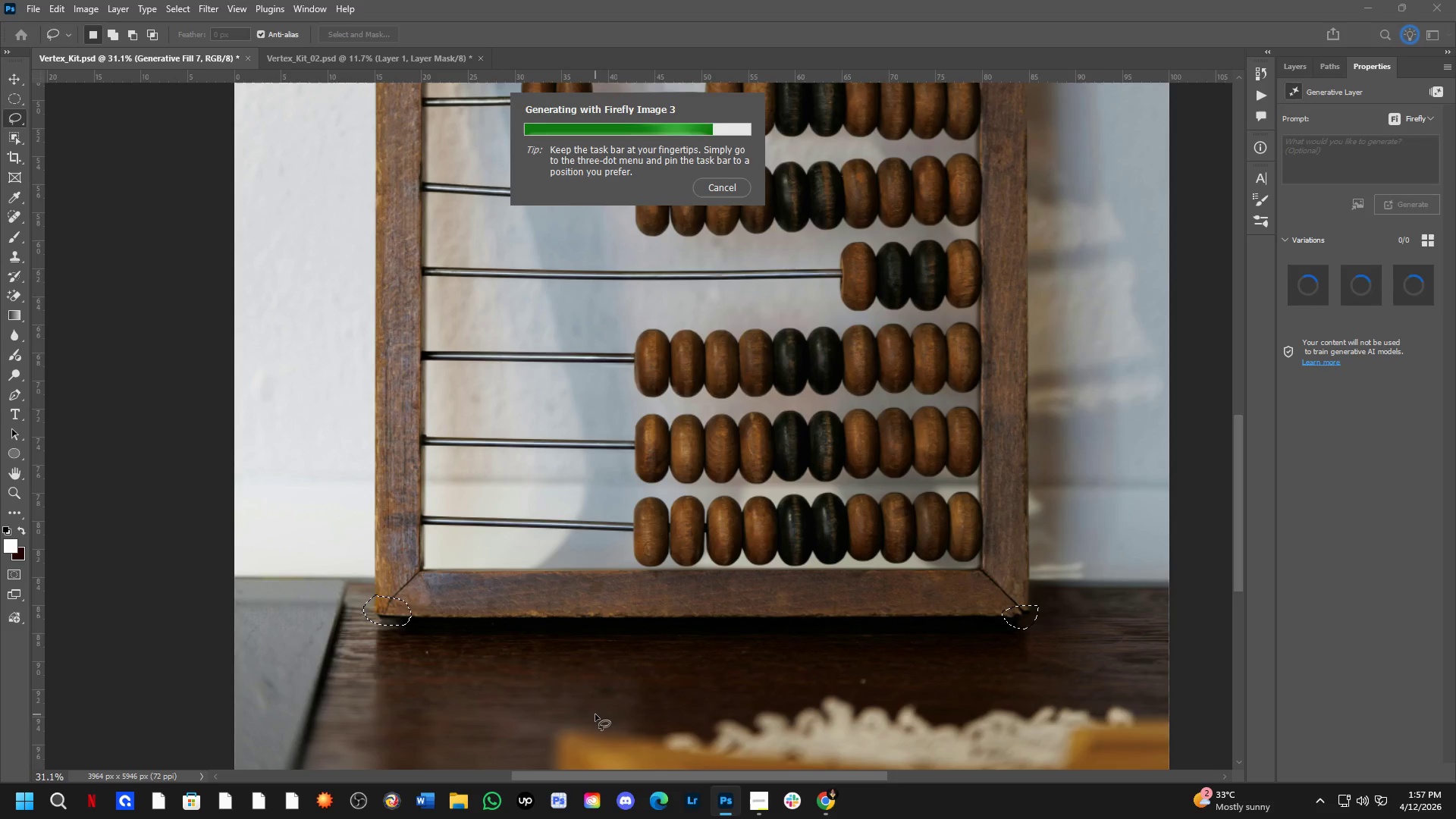 
wait(18.77)
 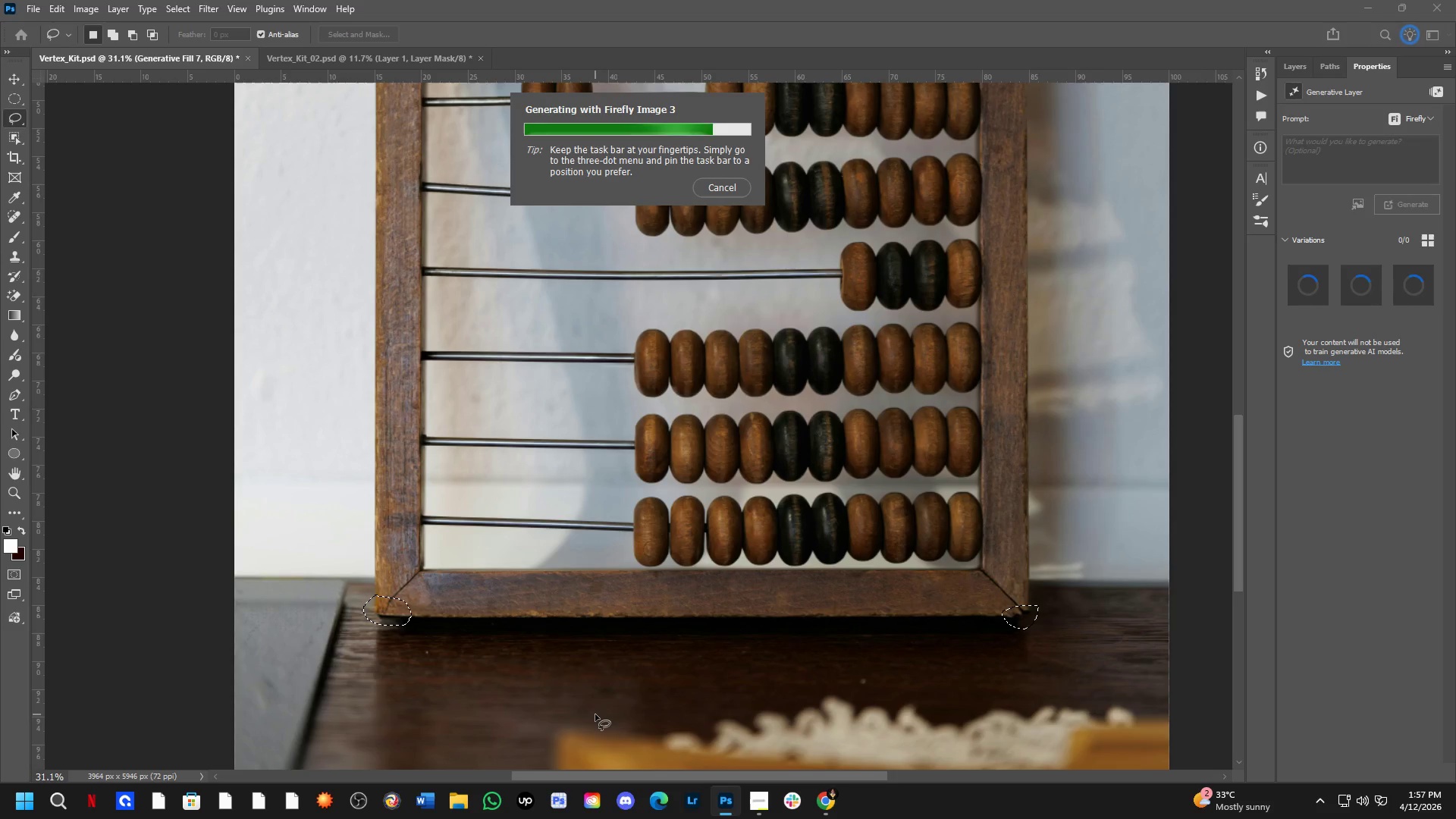 
double_click([1404, 293])
 